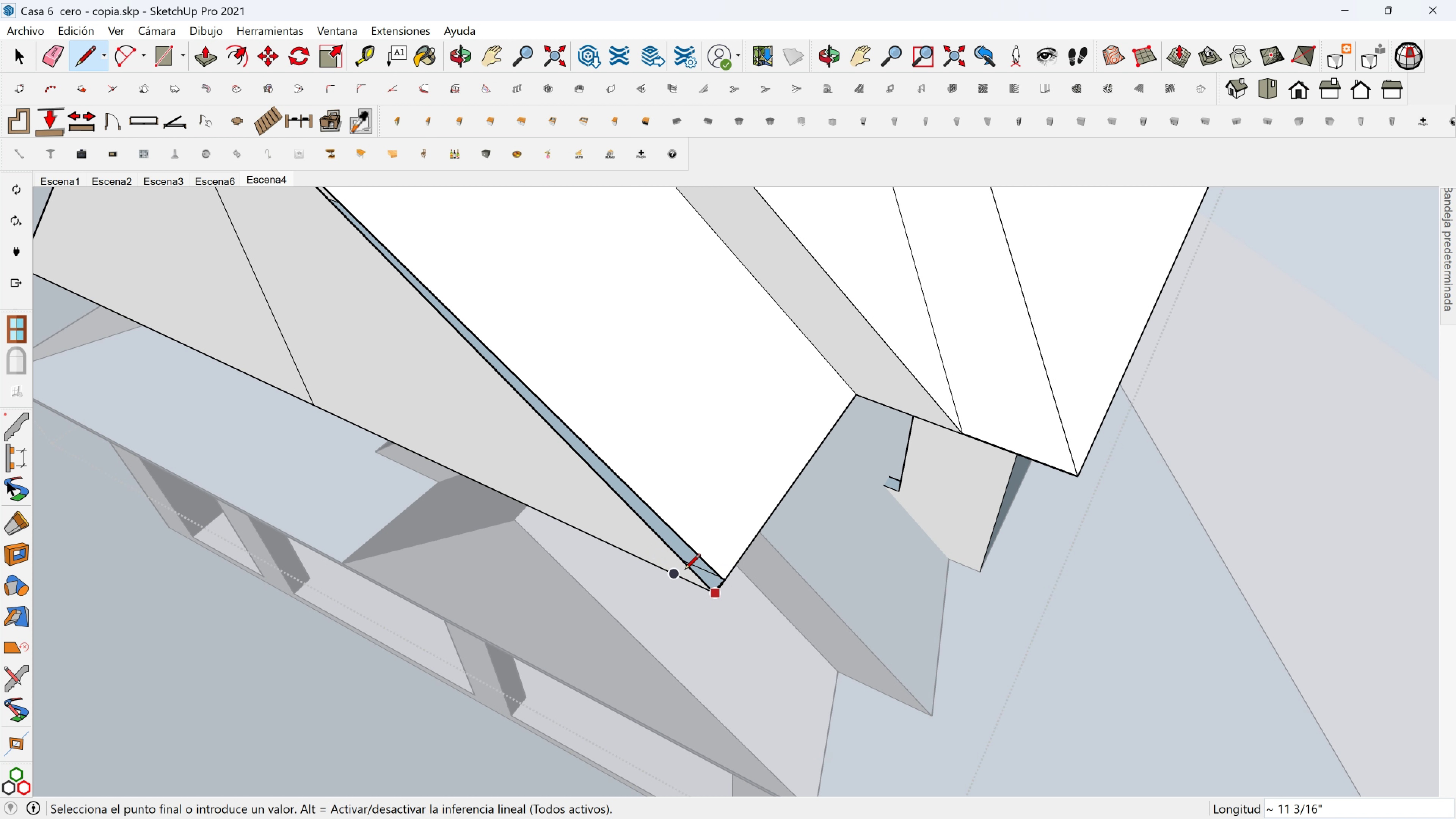 
key(Shift+ShiftLeft)
 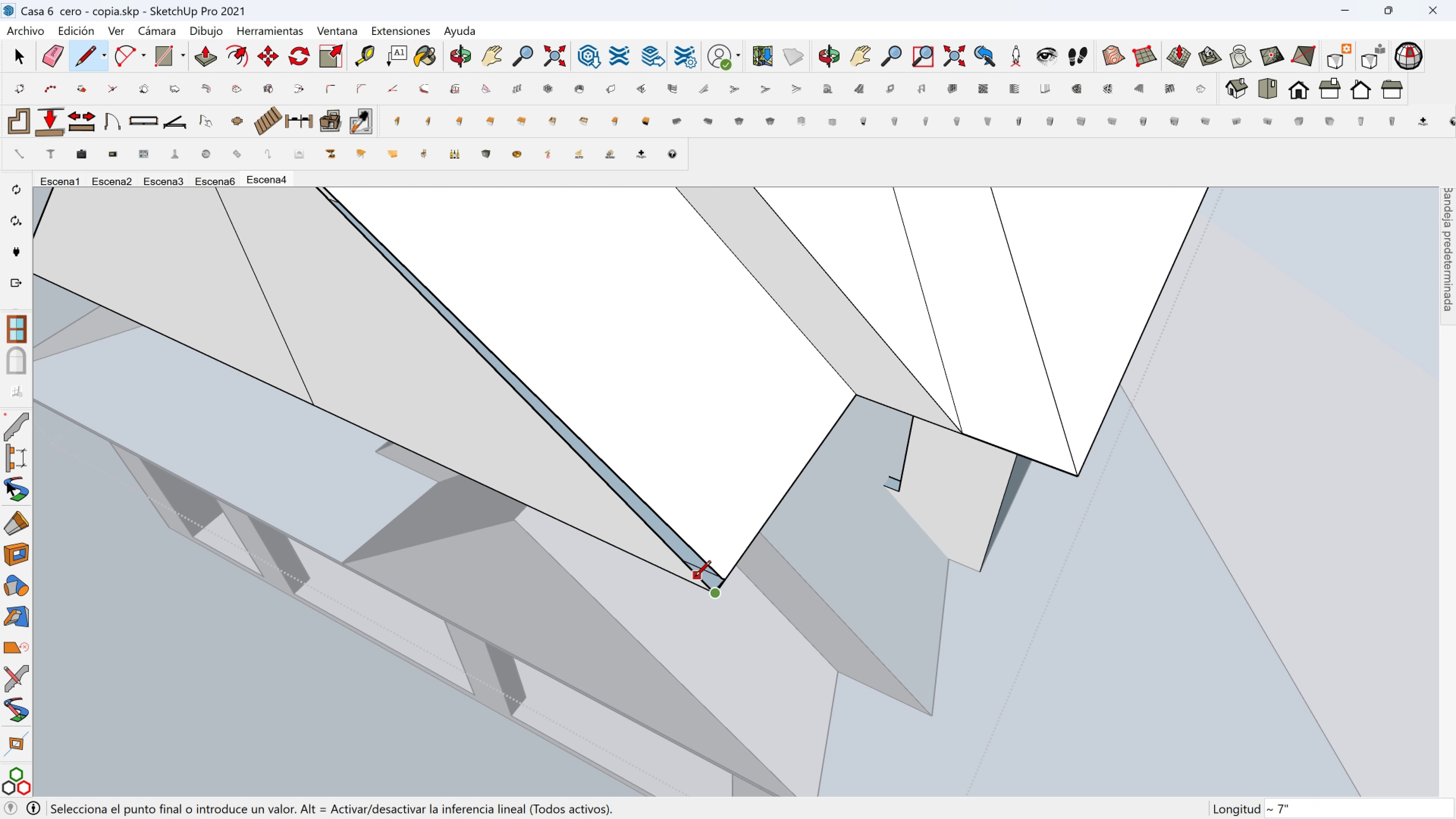 
scroll: coordinate [686, 576], scroll_direction: up, amount: 1.0
 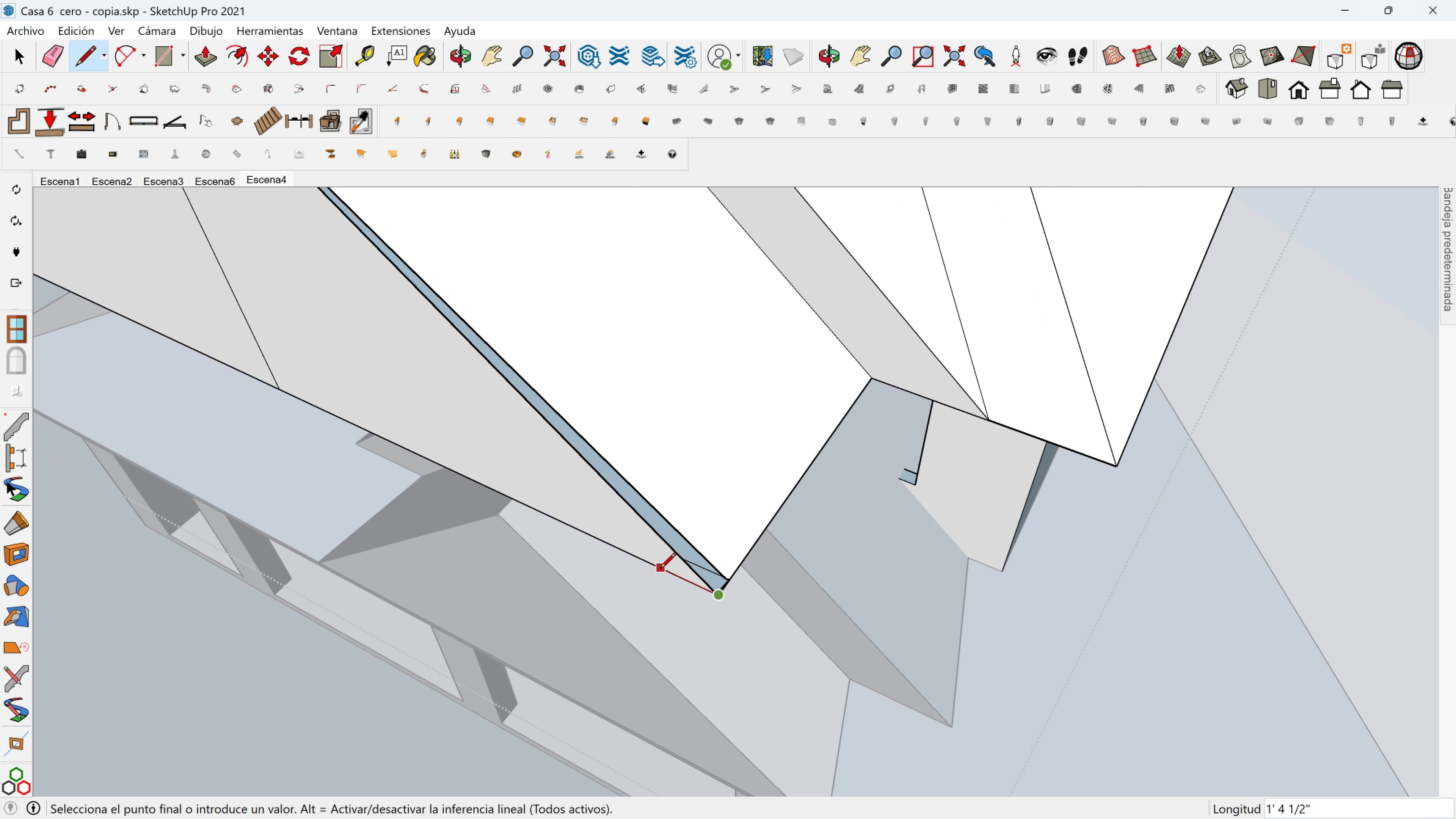 
left_click([660, 570])
 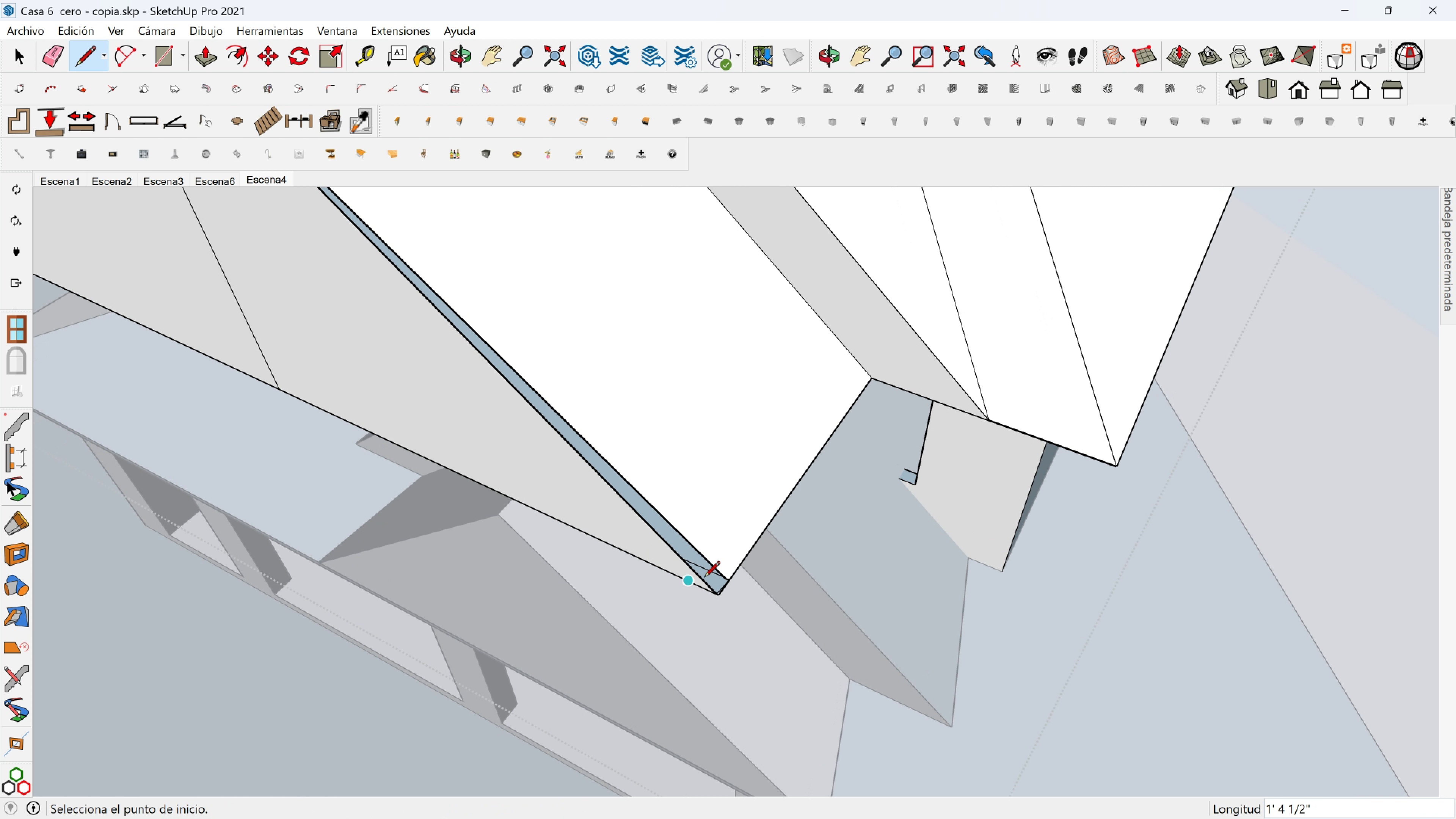 
scroll: coordinate [713, 604], scroll_direction: up, amount: 17.0
 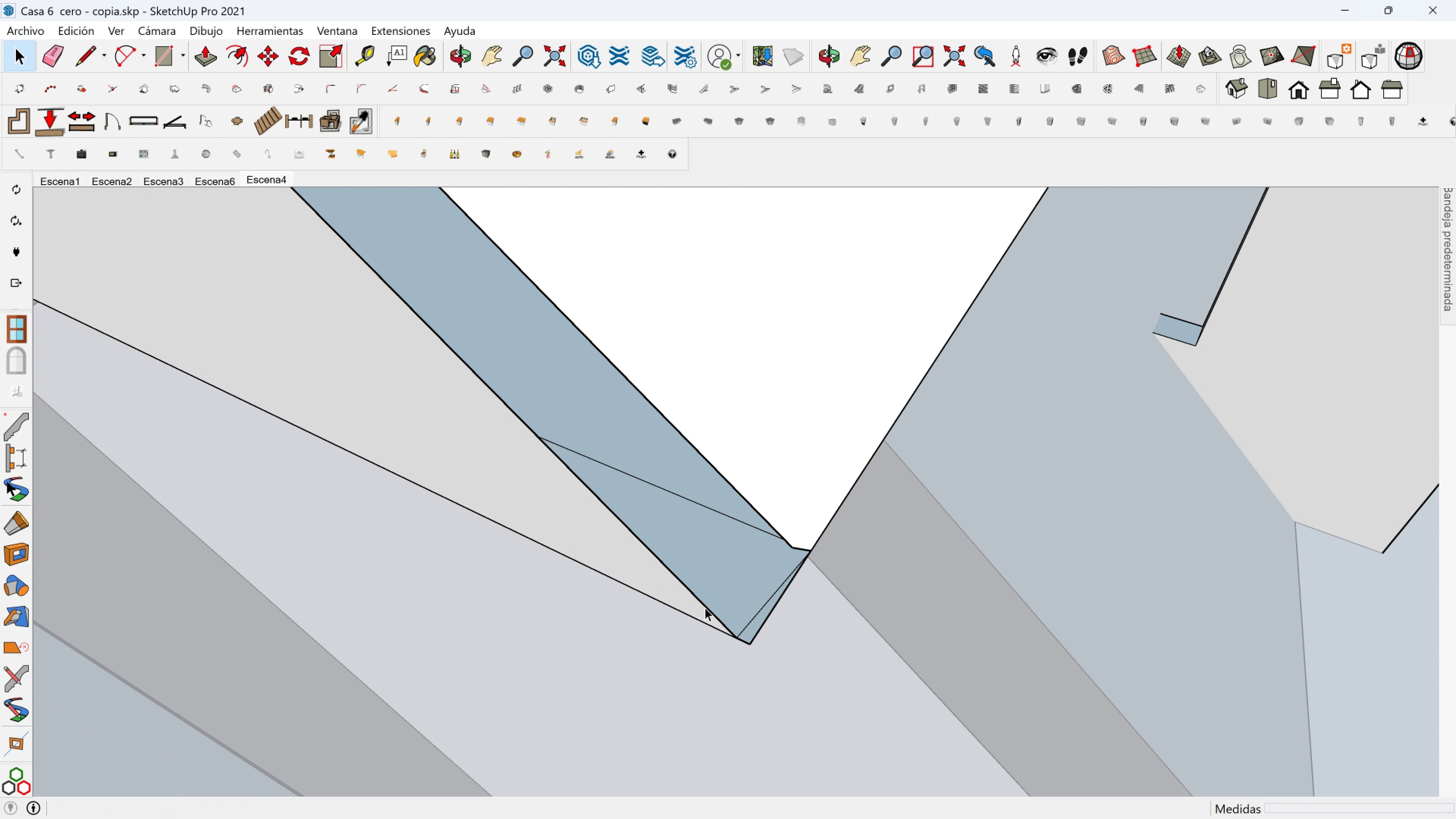 
key(Space)
 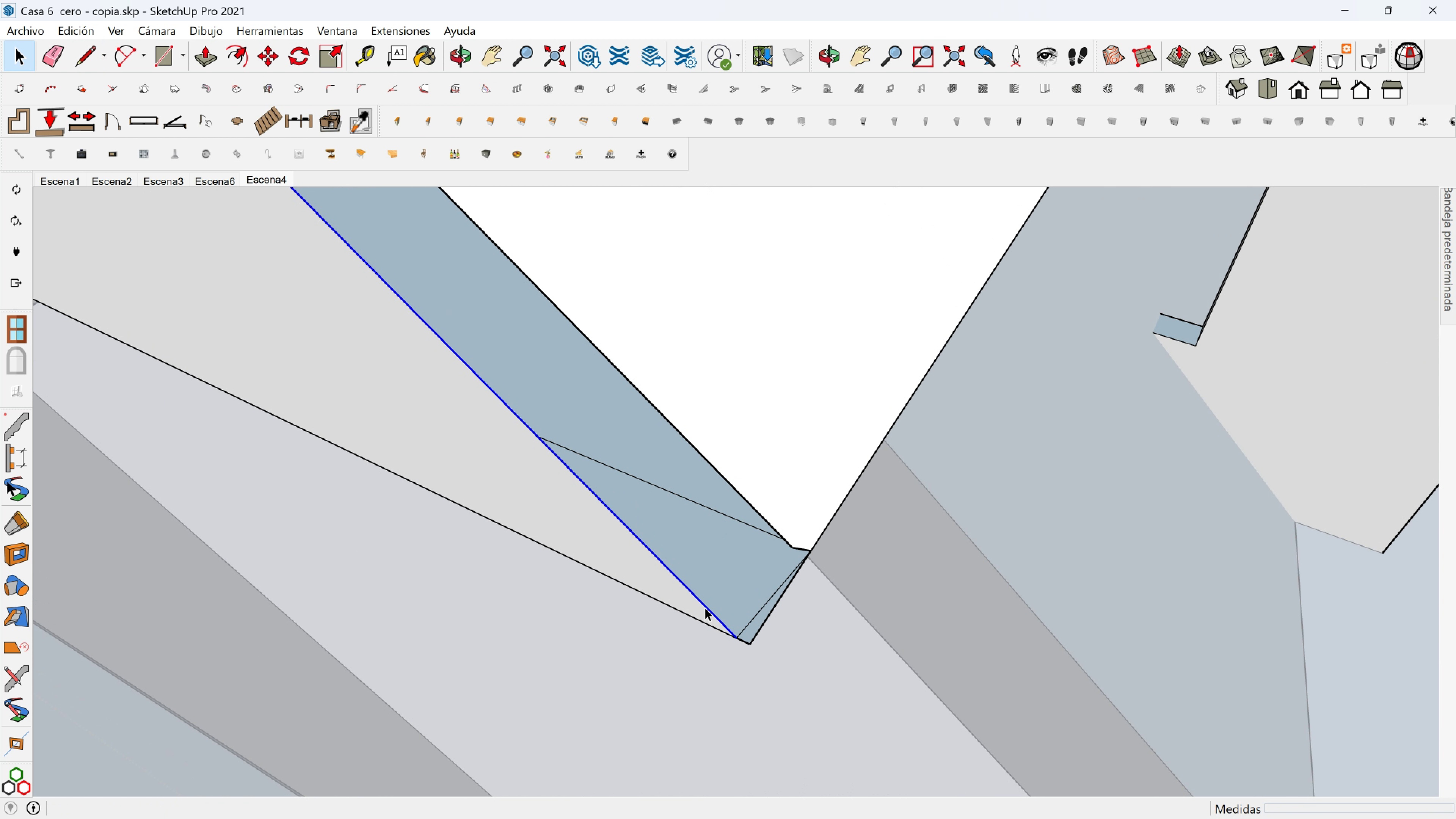 
left_click([705, 607])
 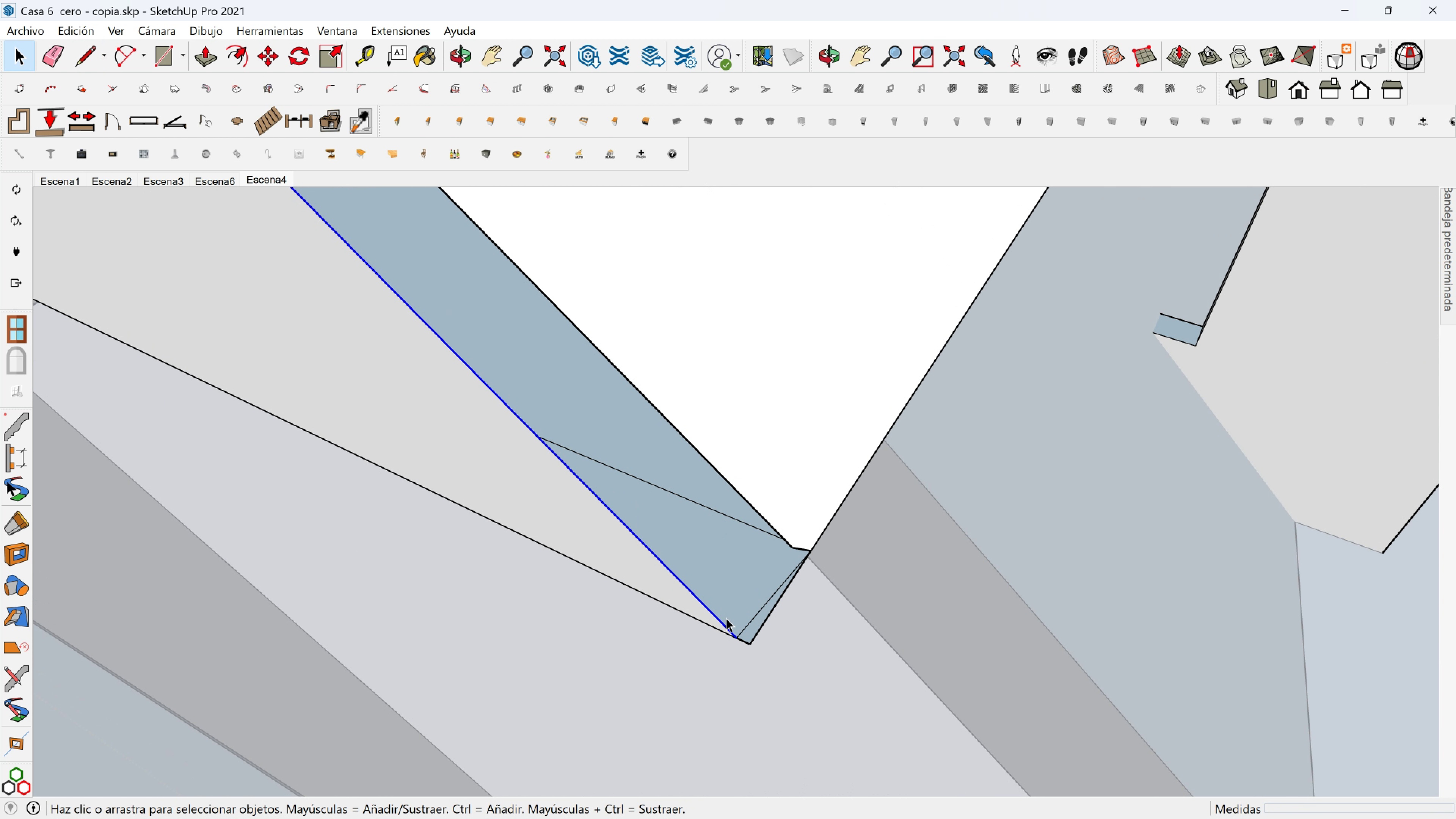 
key(M)
 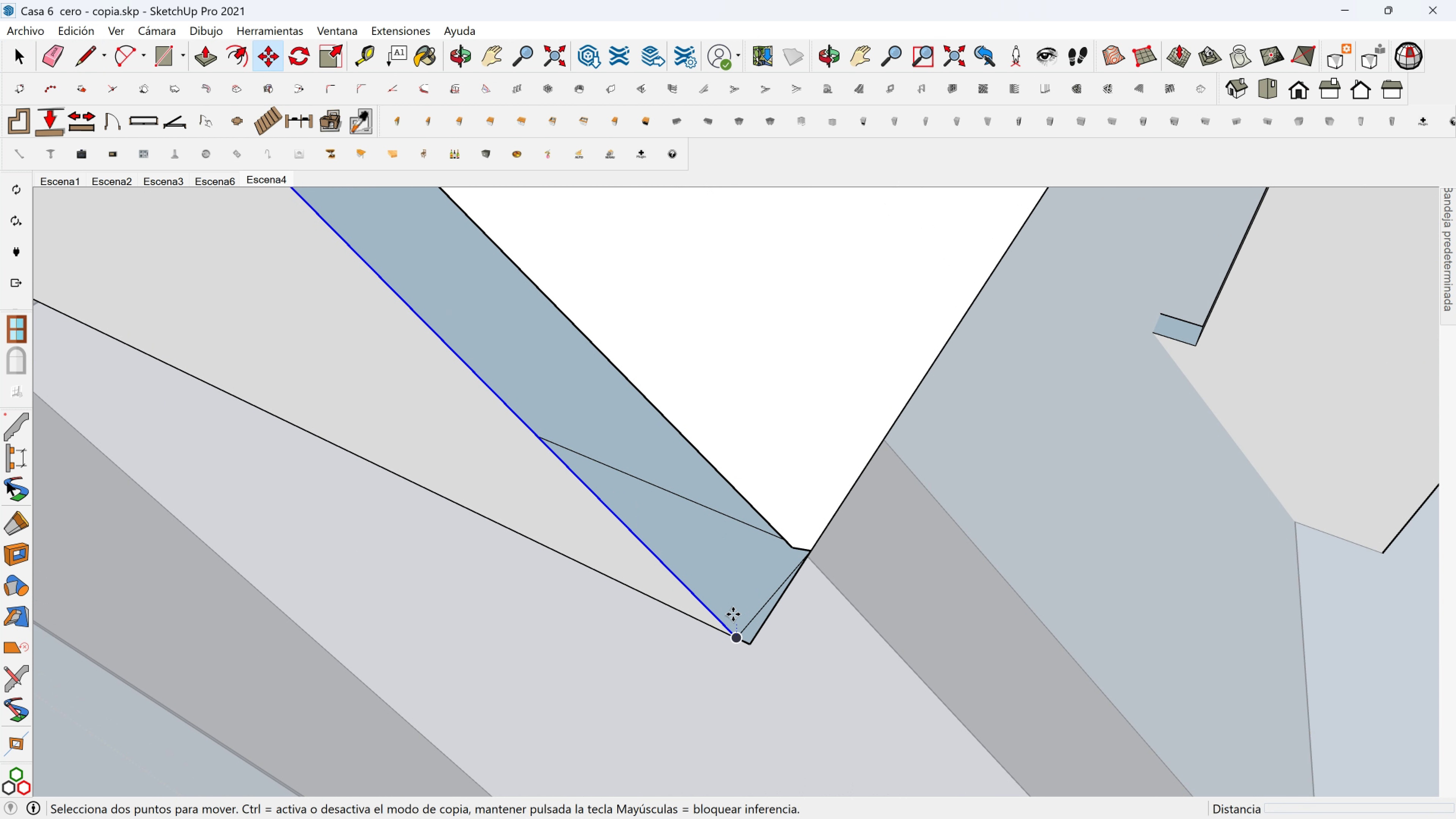 
key(Space)
 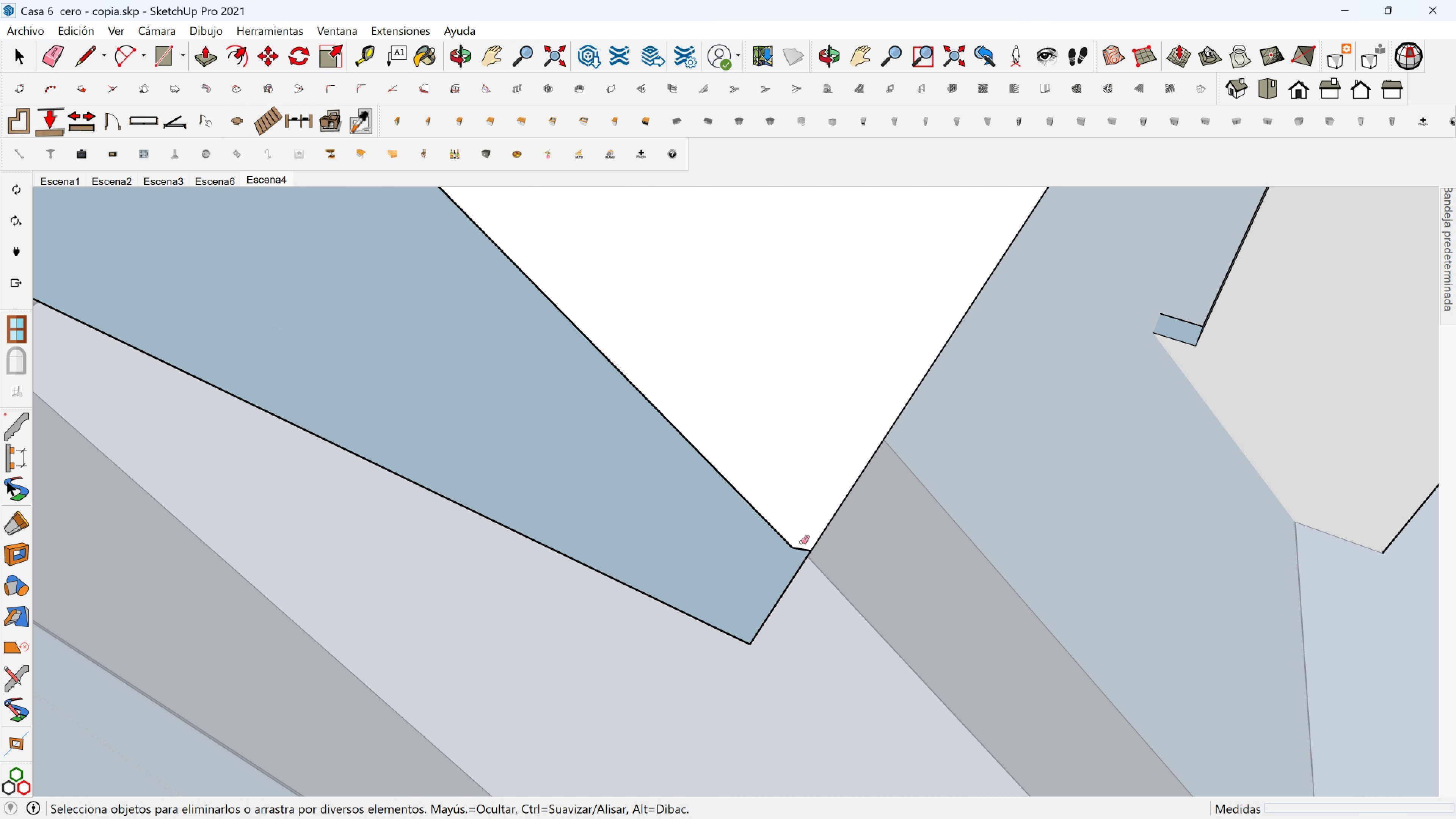 
wait(6.57)
 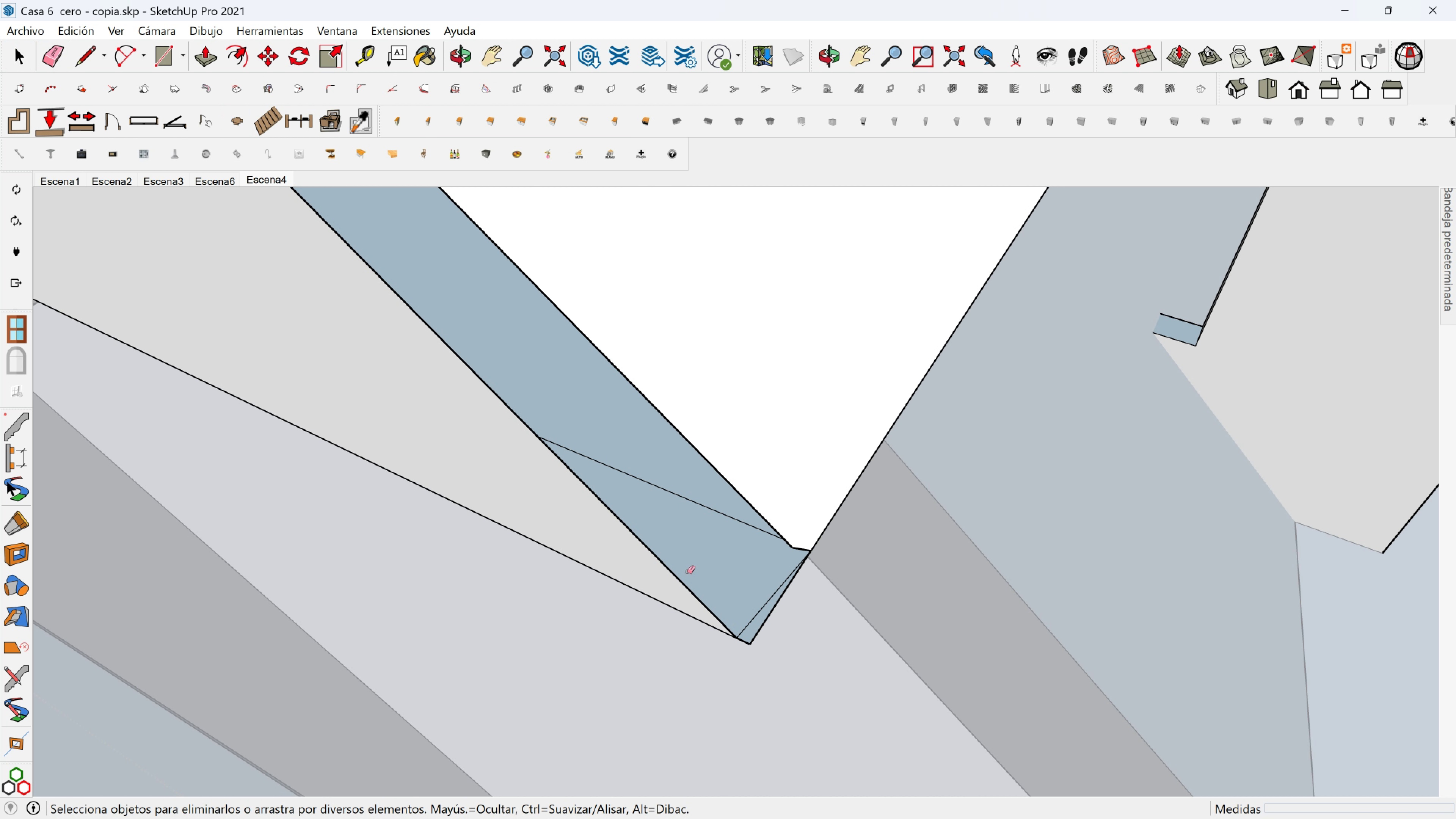 
left_click([81, 50])
 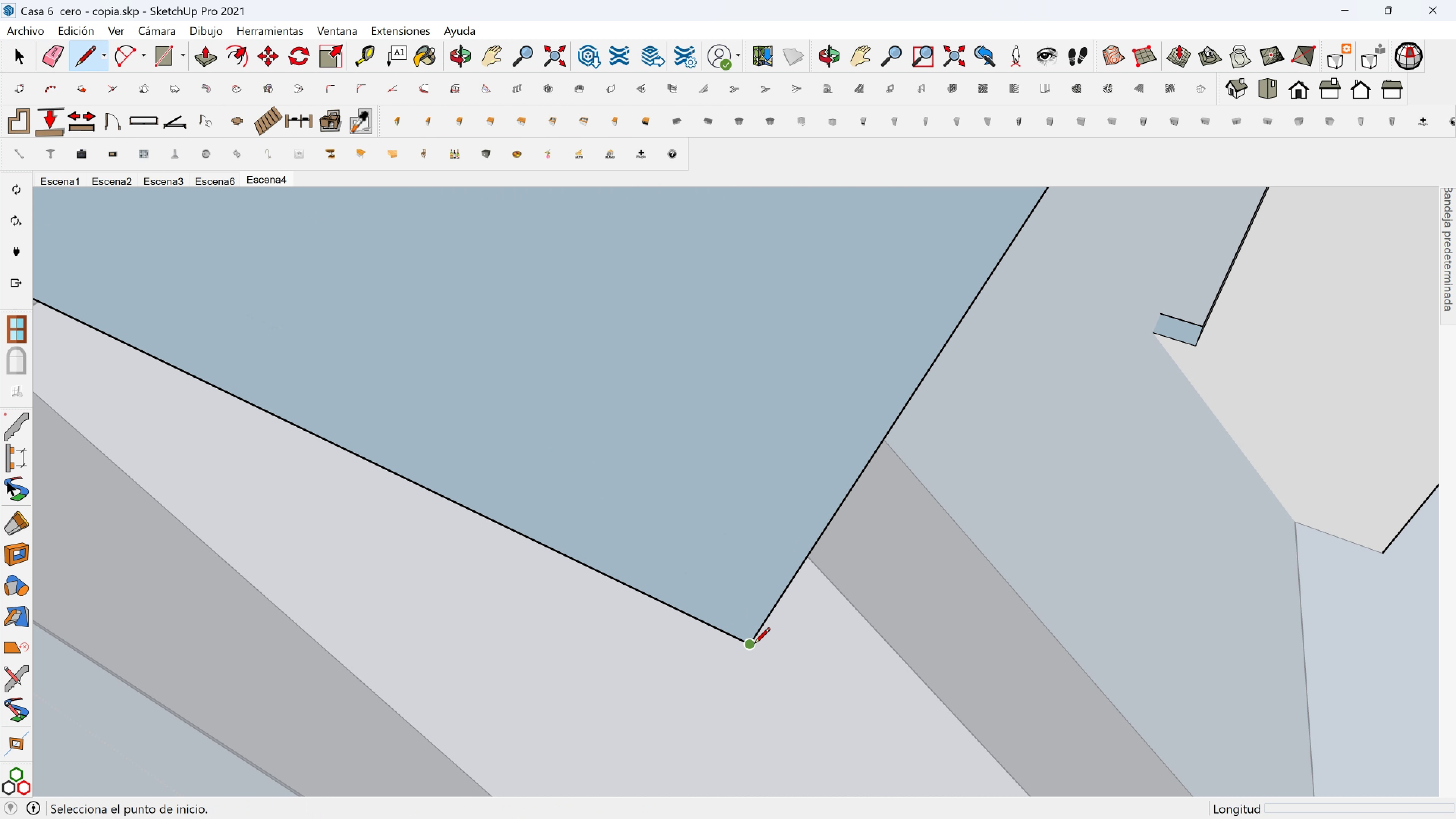 
left_click([754, 645])
 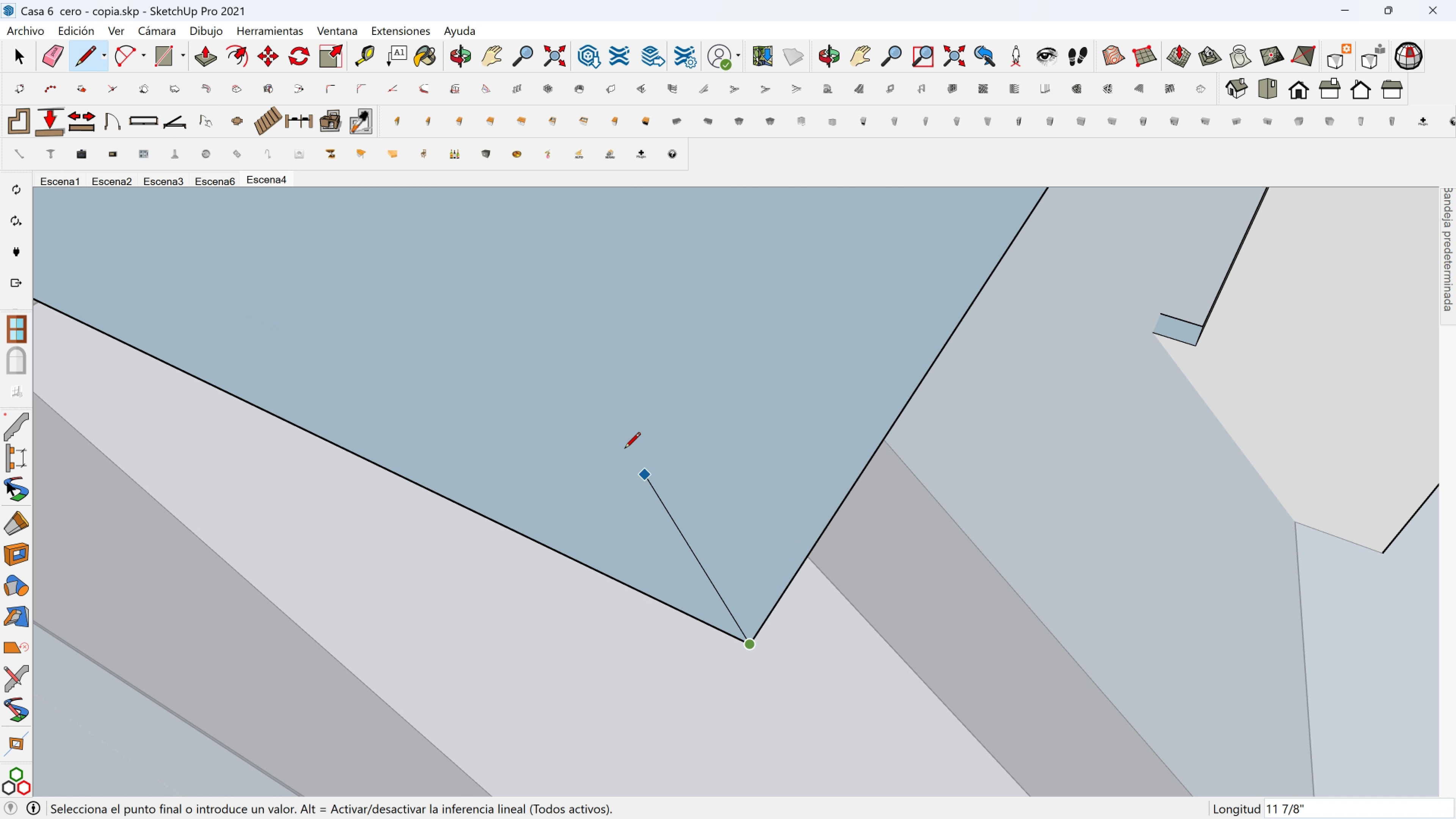 
scroll: coordinate [563, 398], scroll_direction: down, amount: 17.0
 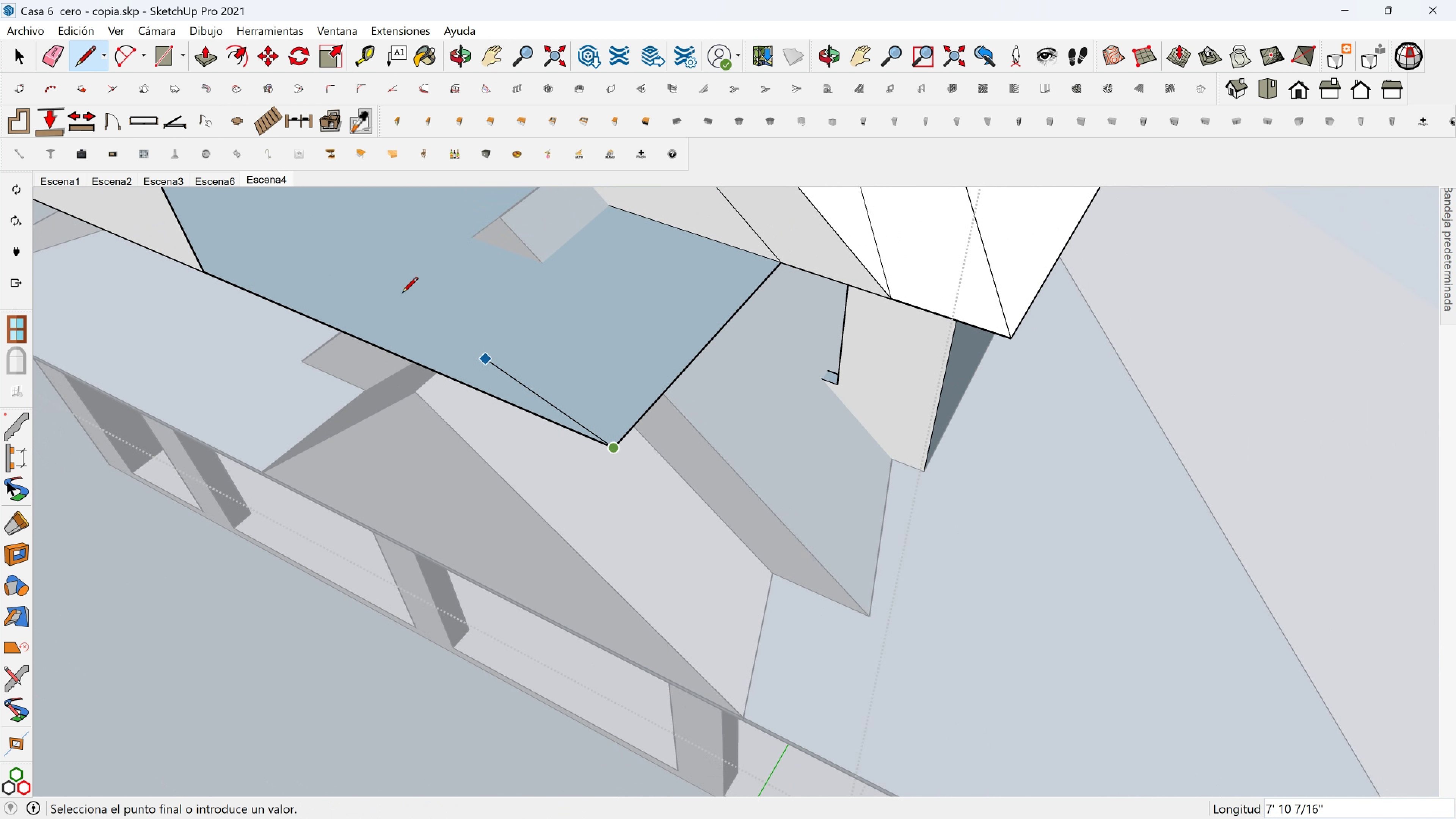 
hold_key(key=ShiftLeft, duration=0.55)
 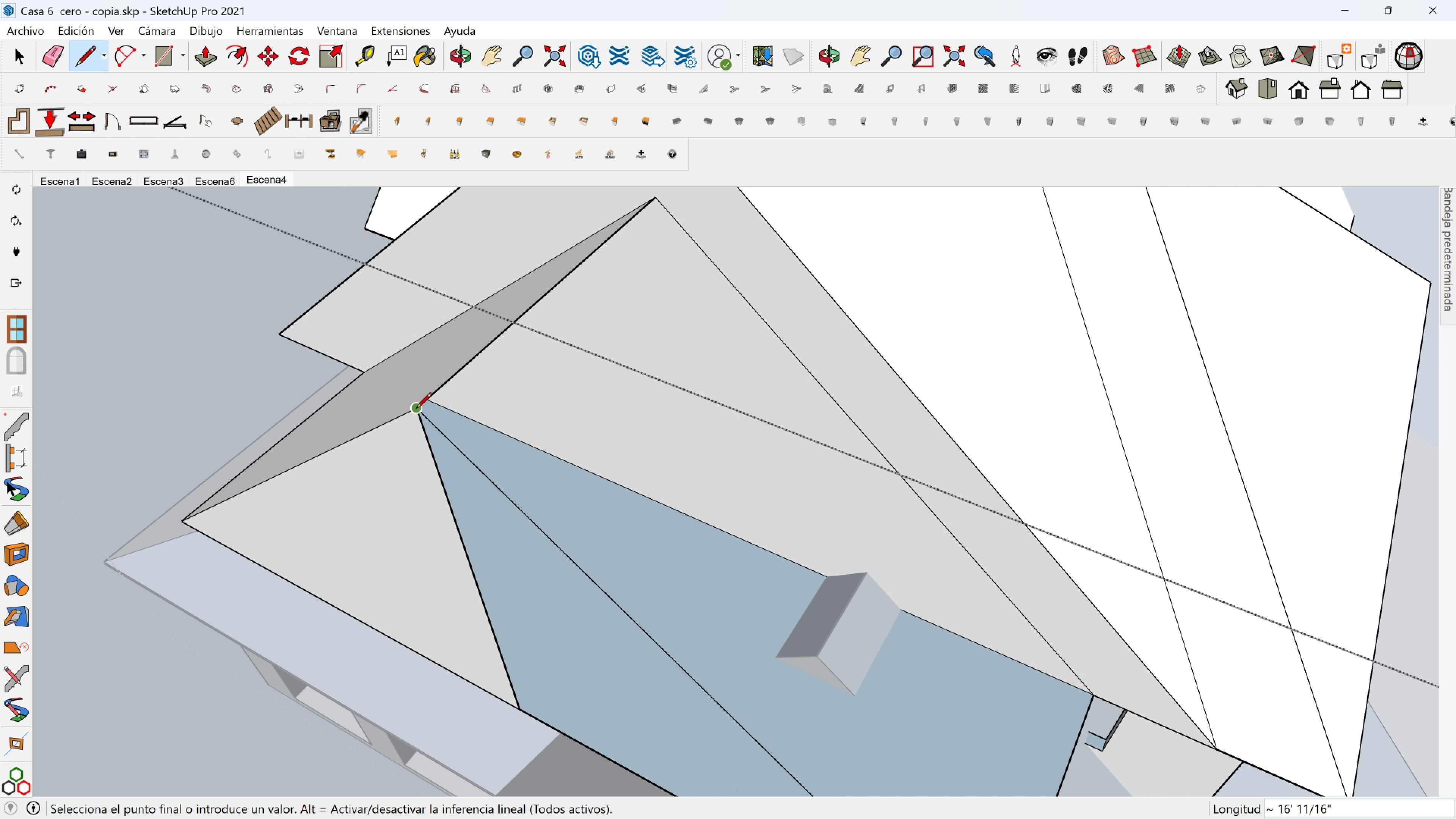 
left_click([416, 410])
 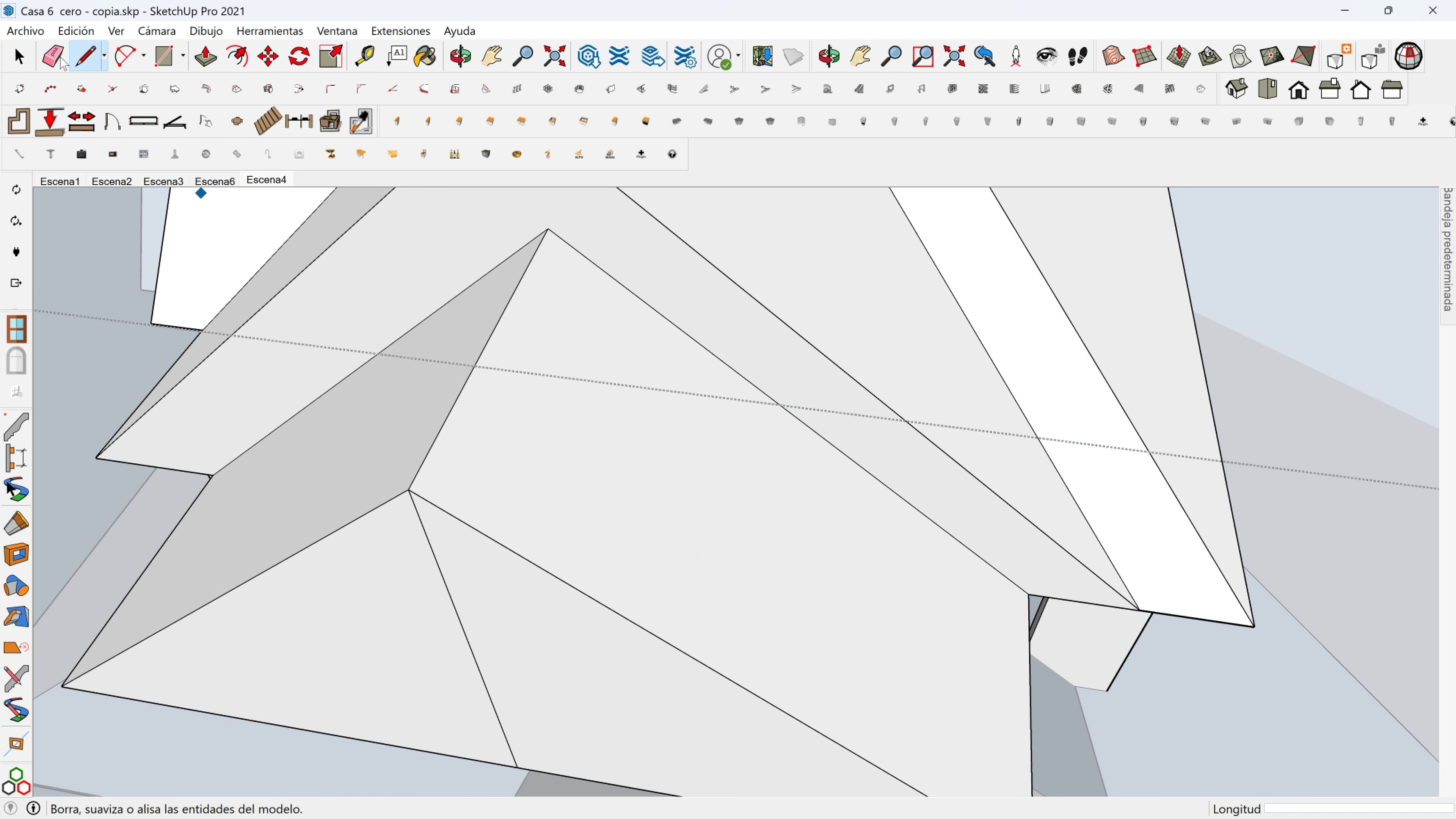 
left_click([47, 53])
 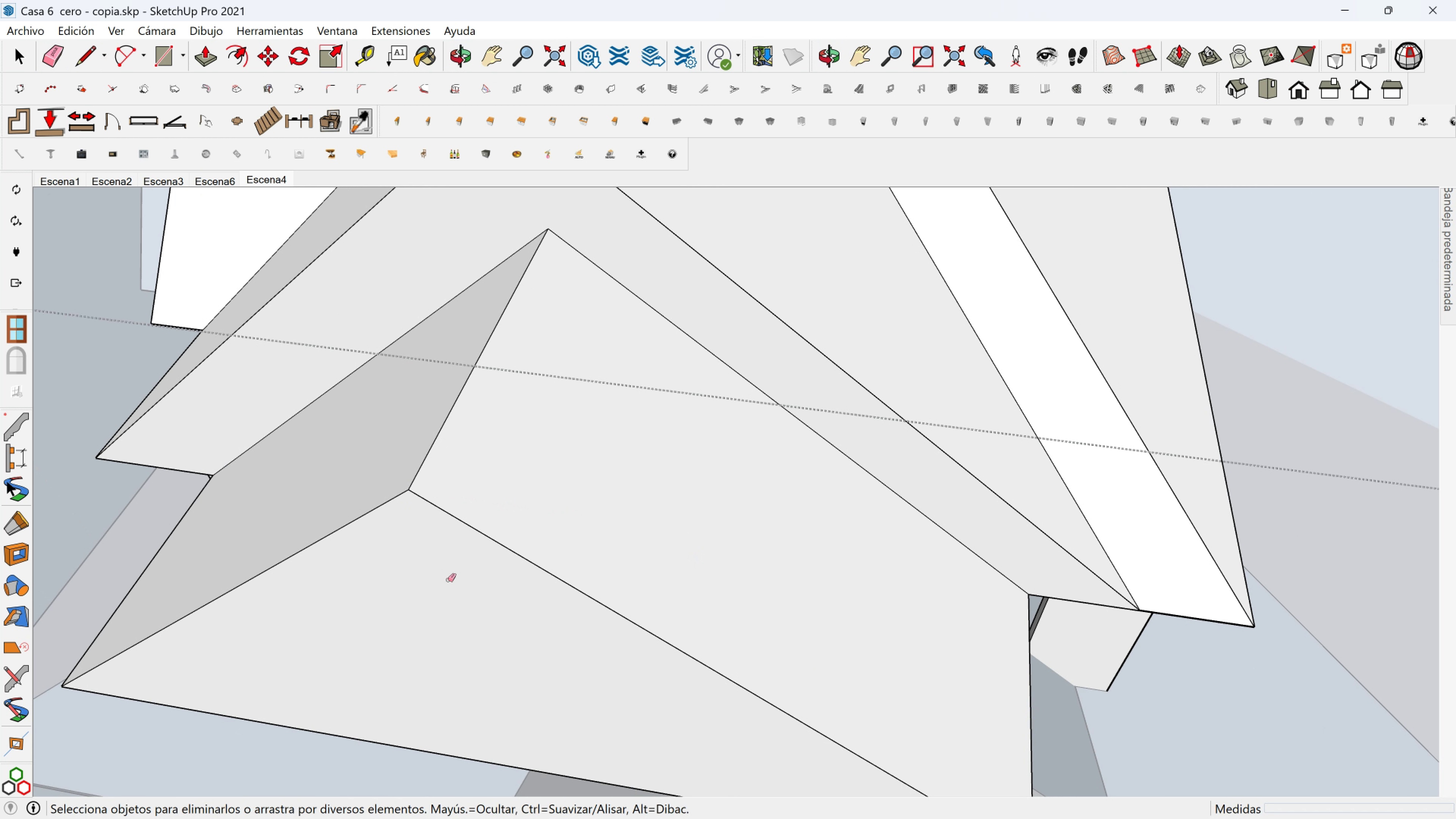 
scroll: coordinate [496, 567], scroll_direction: none, amount: 0.0
 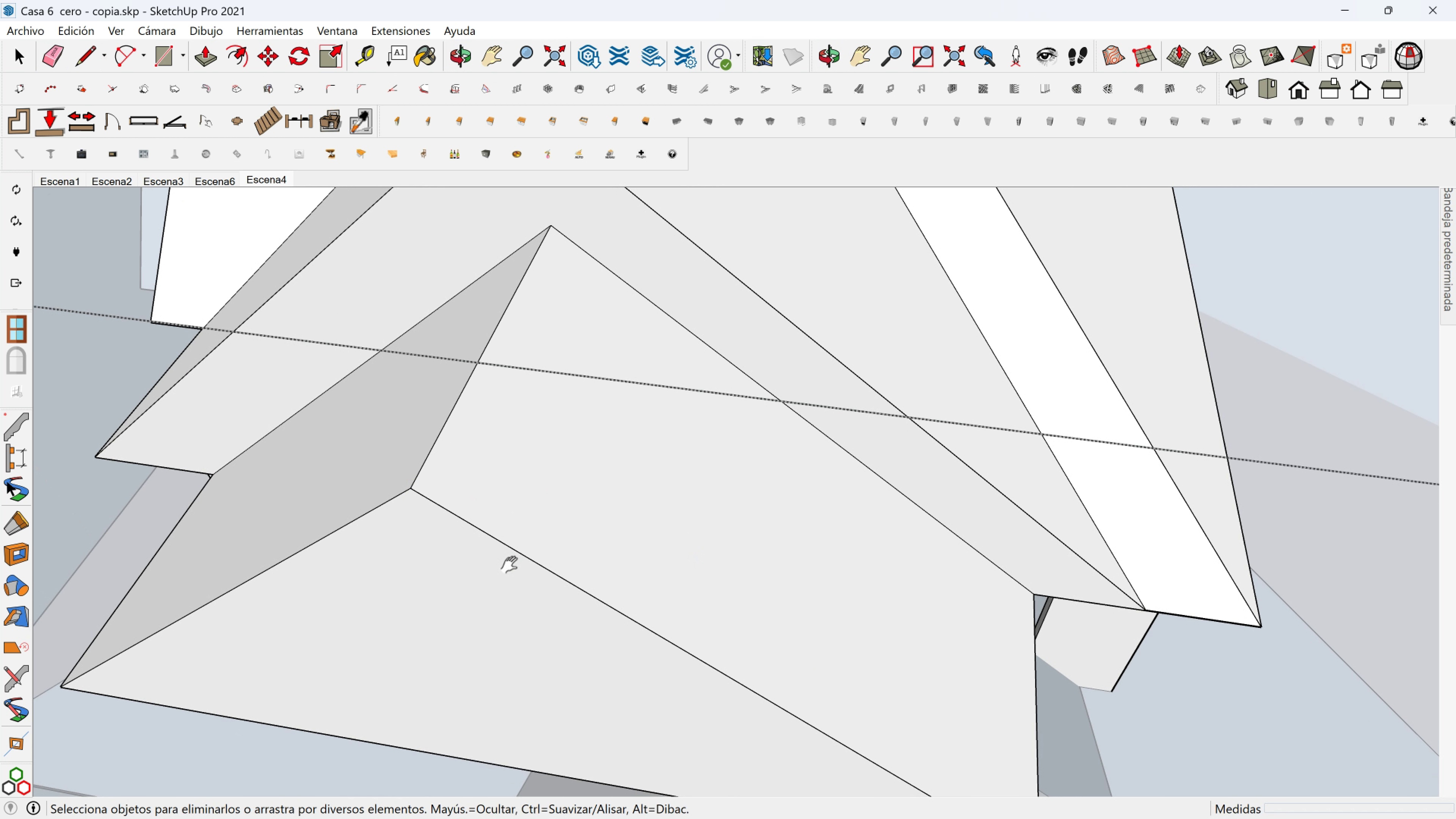 
hold_key(key=ShiftLeft, duration=0.45)
 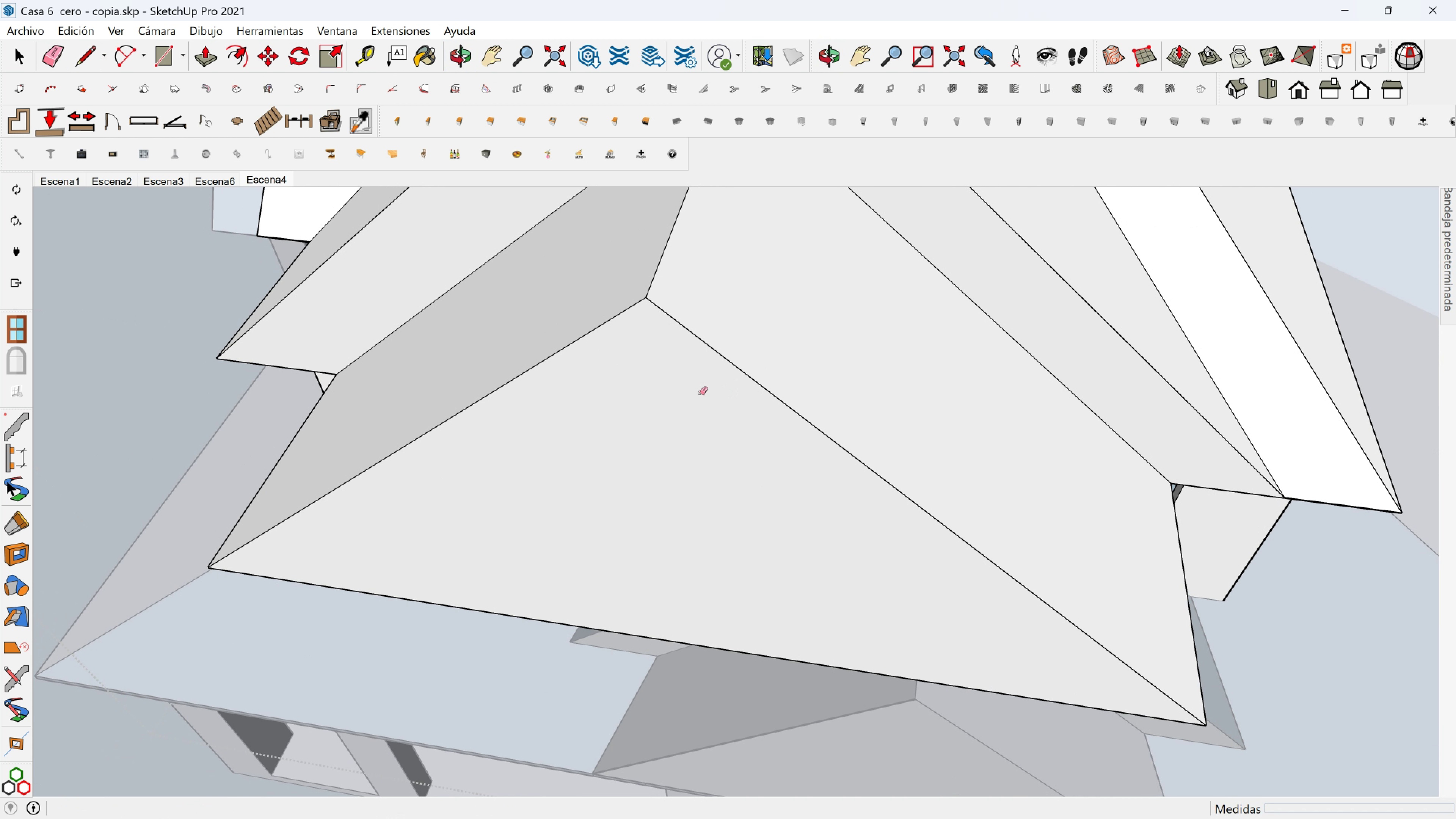 
scroll: coordinate [812, 410], scroll_direction: down, amount: 5.0
 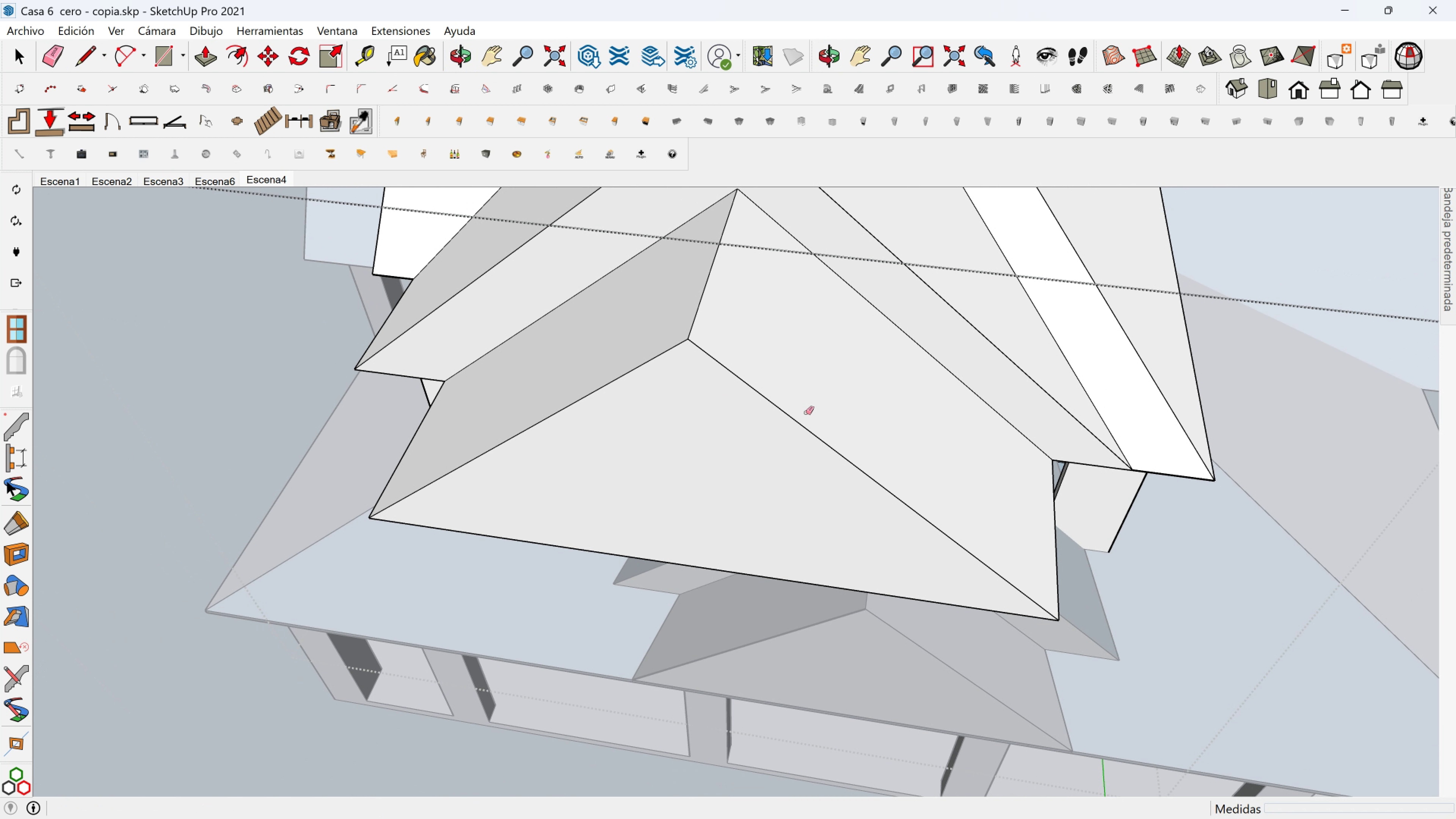 
key(Shift+ShiftLeft)
 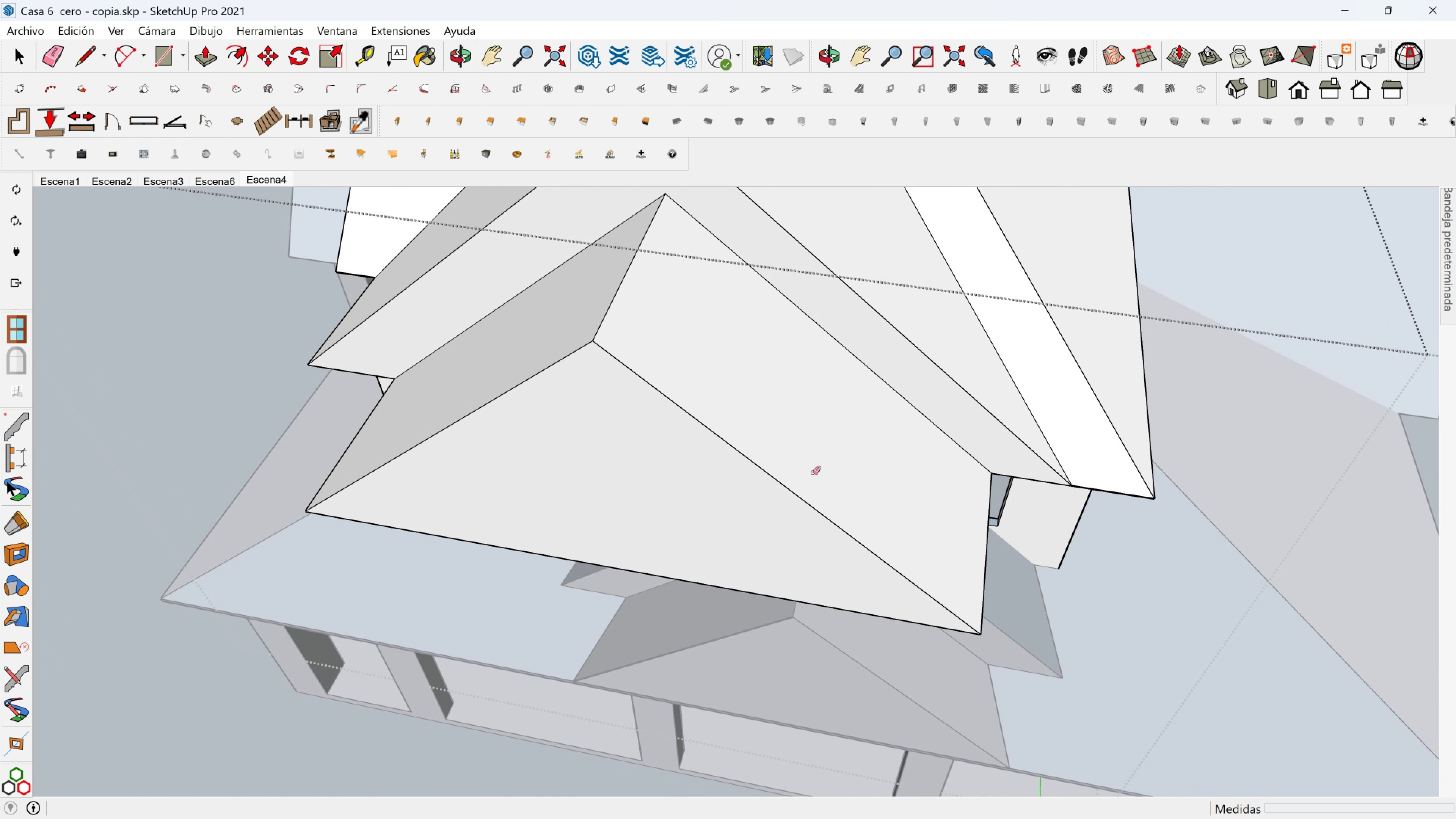 
key(Shift+ShiftLeft)
 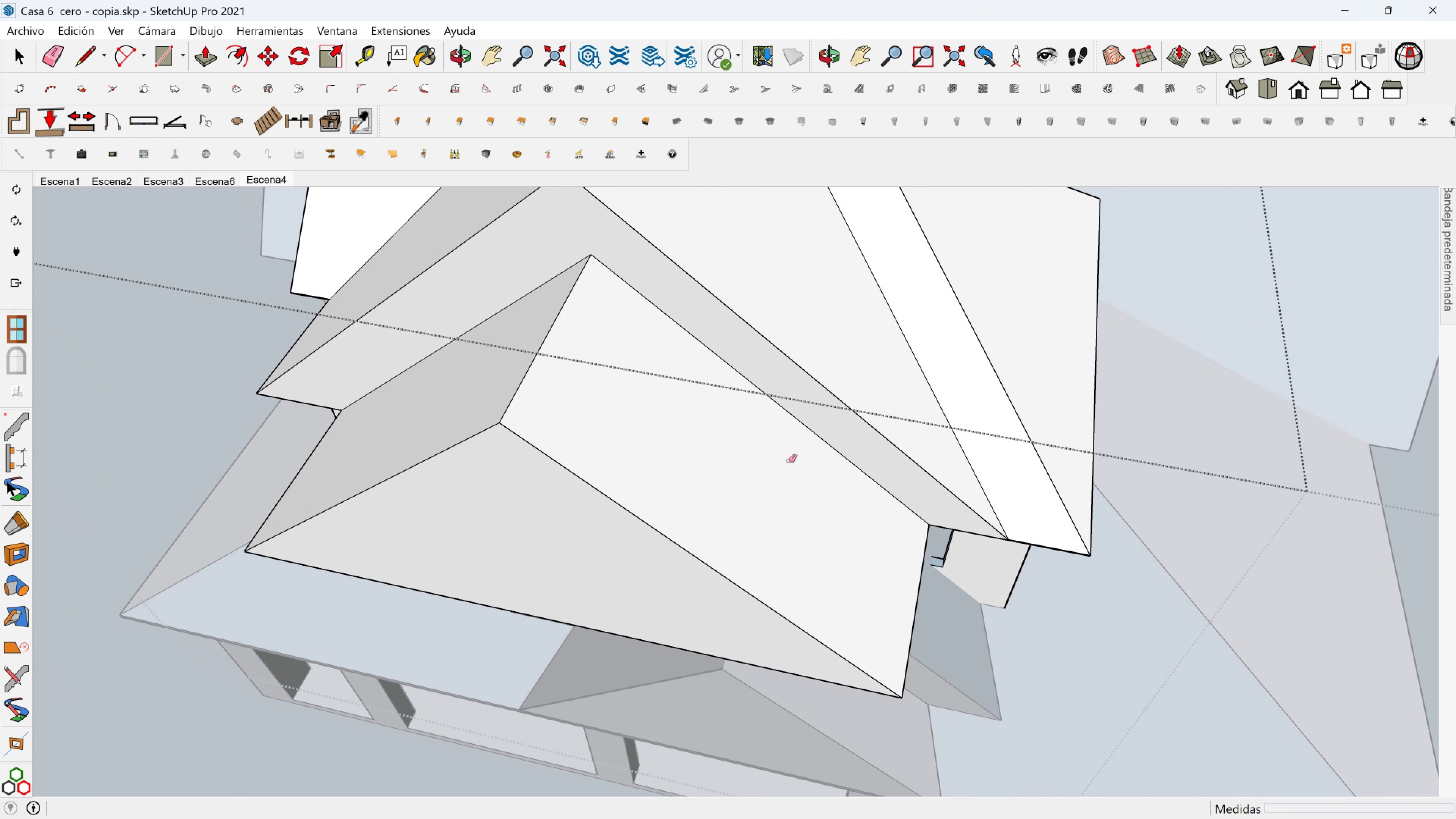 
scroll: coordinate [789, 460], scroll_direction: down, amount: 1.0
 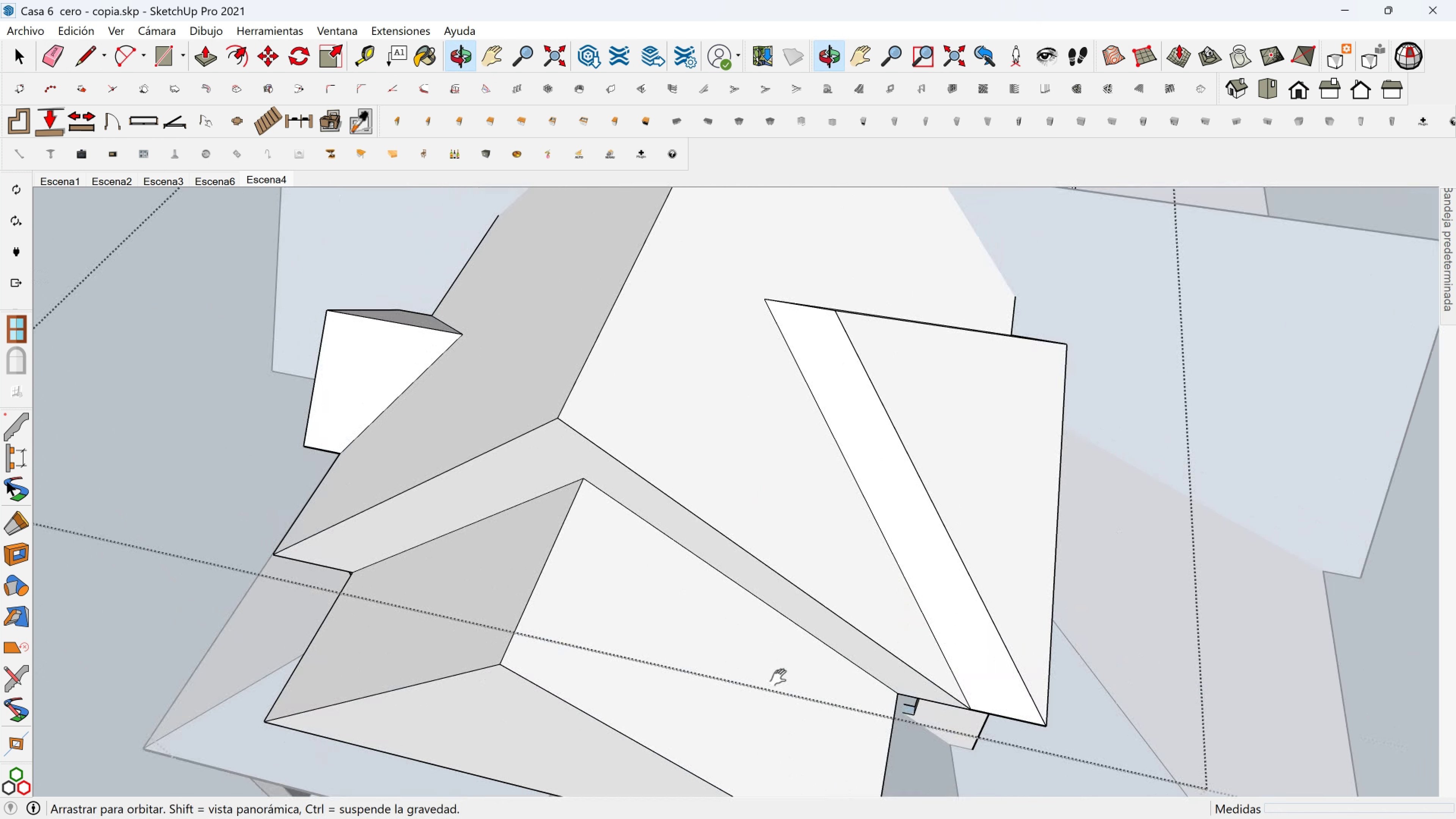 
hold_key(key=ShiftLeft, duration=0.95)
 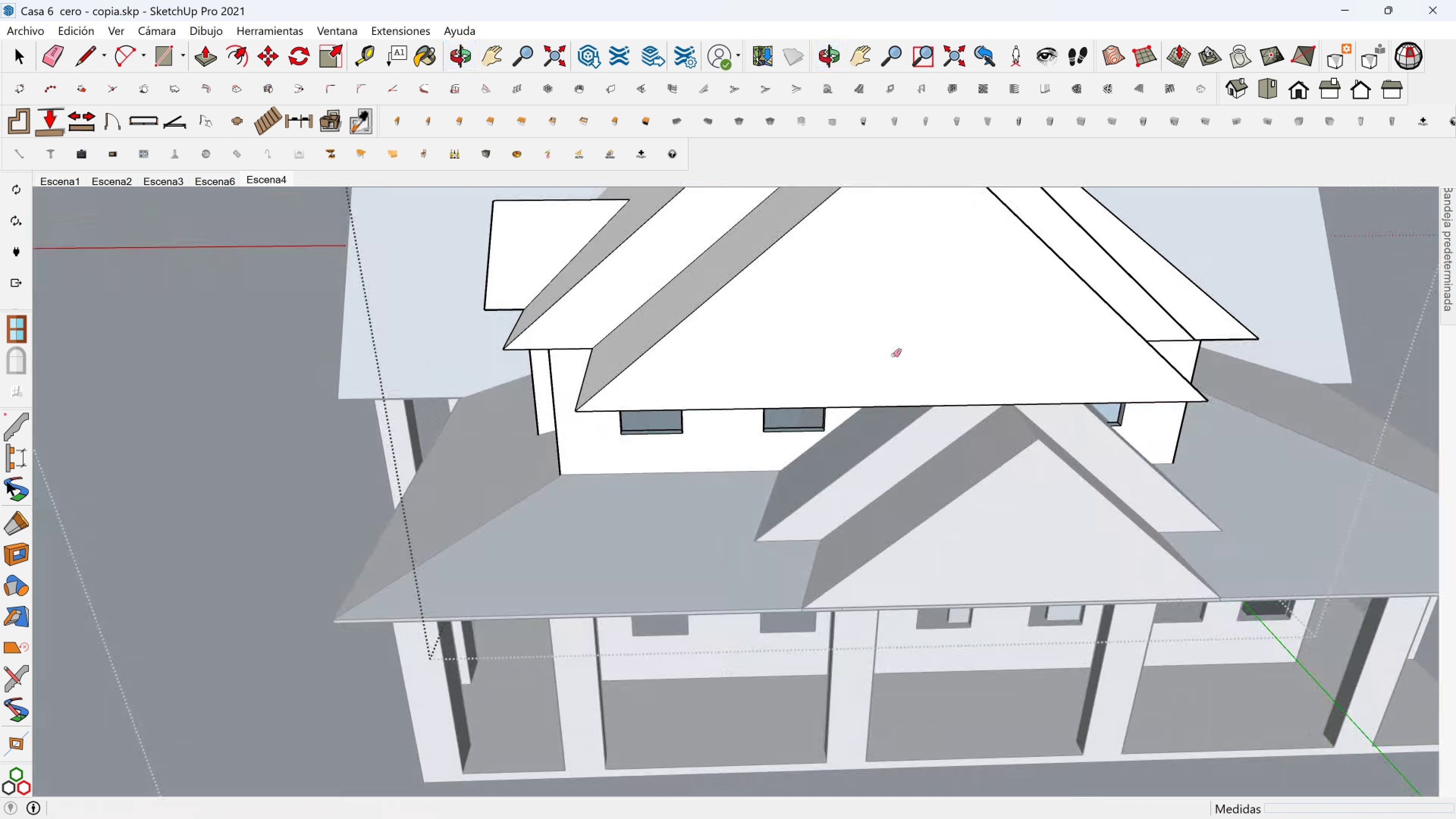 
scroll: coordinate [899, 344], scroll_direction: down, amount: 2.0
 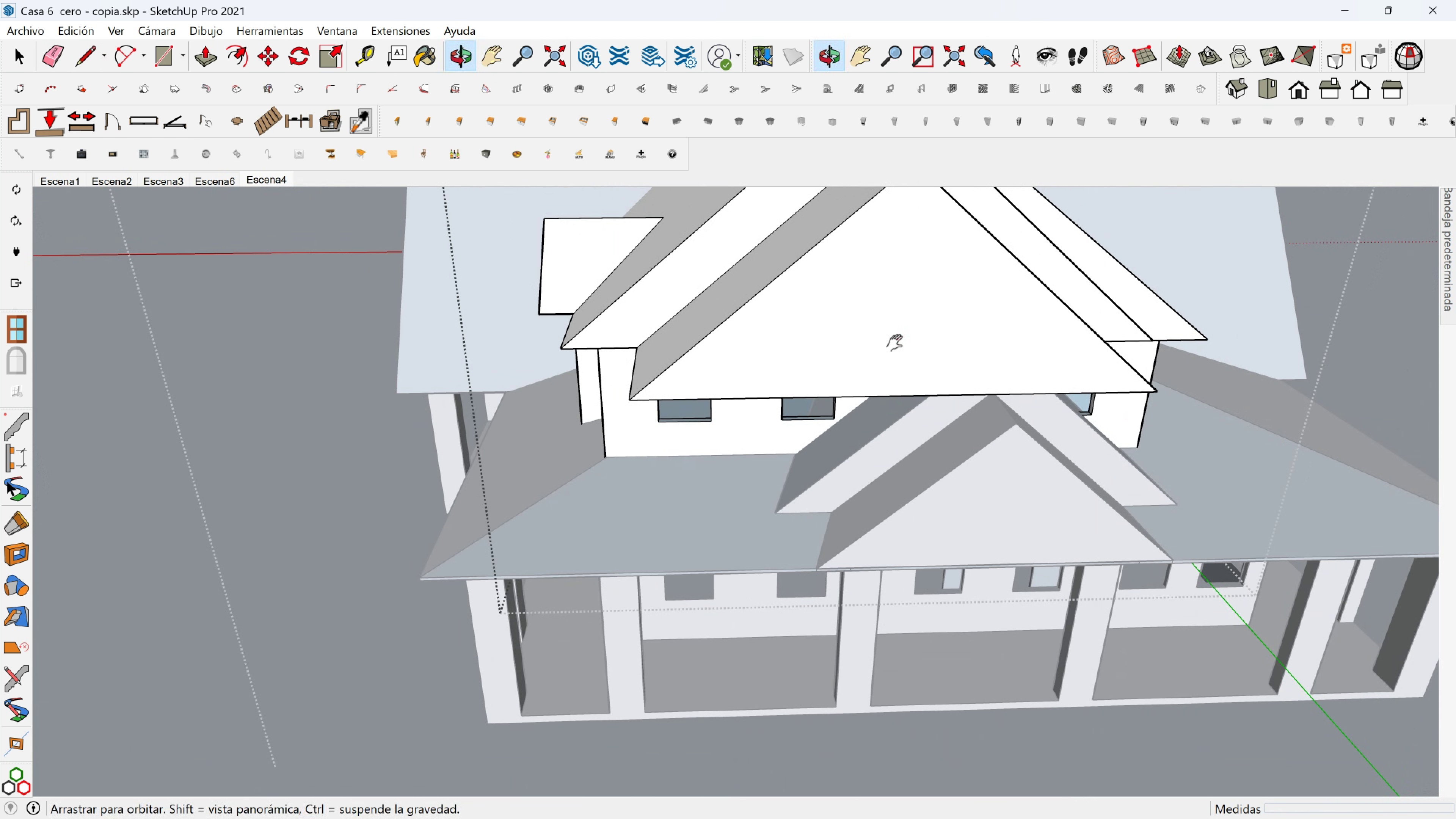 
hold_key(key=ShiftLeft, duration=0.64)
 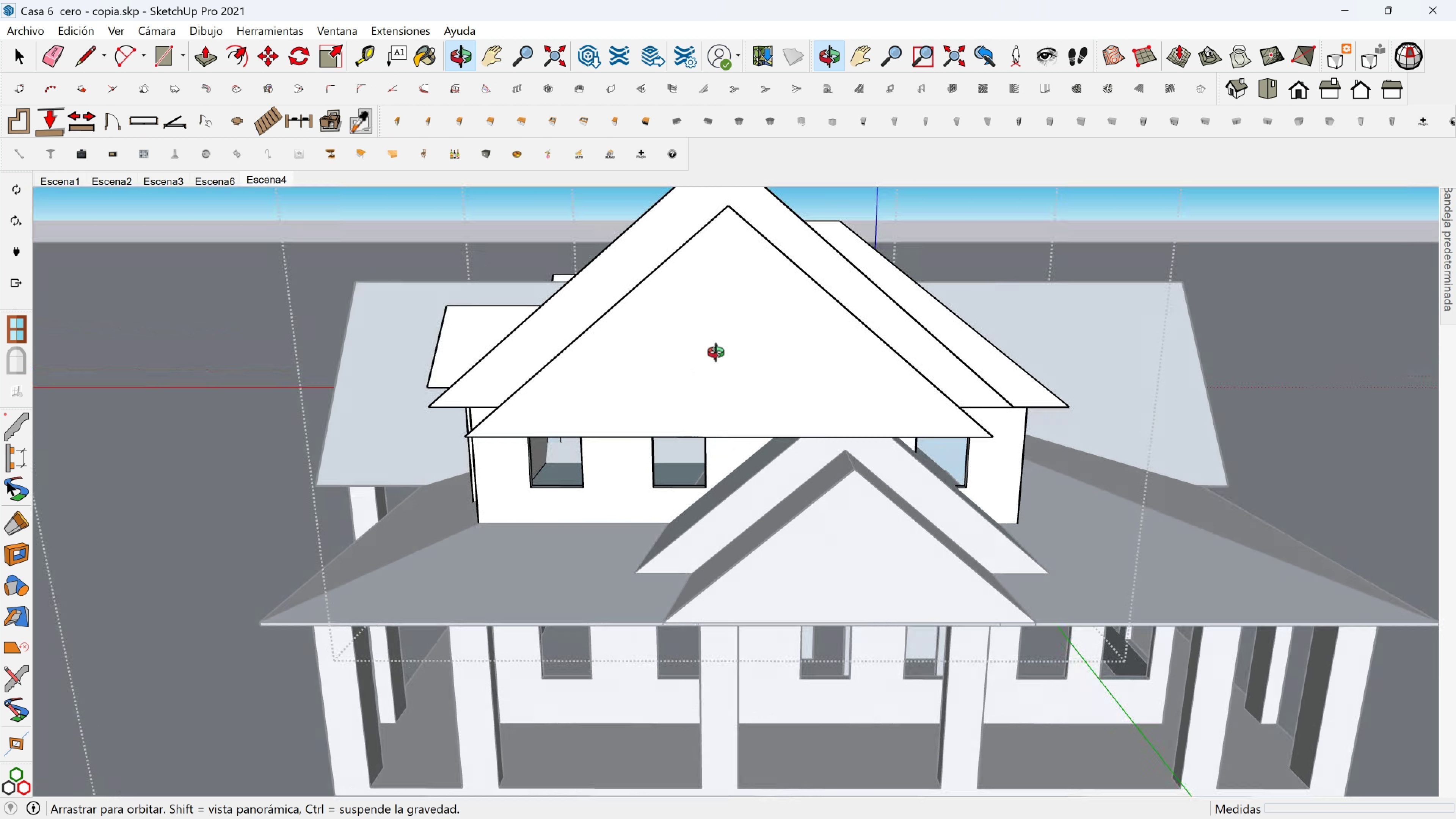 
hold_key(key=ShiftLeft, duration=0.38)
 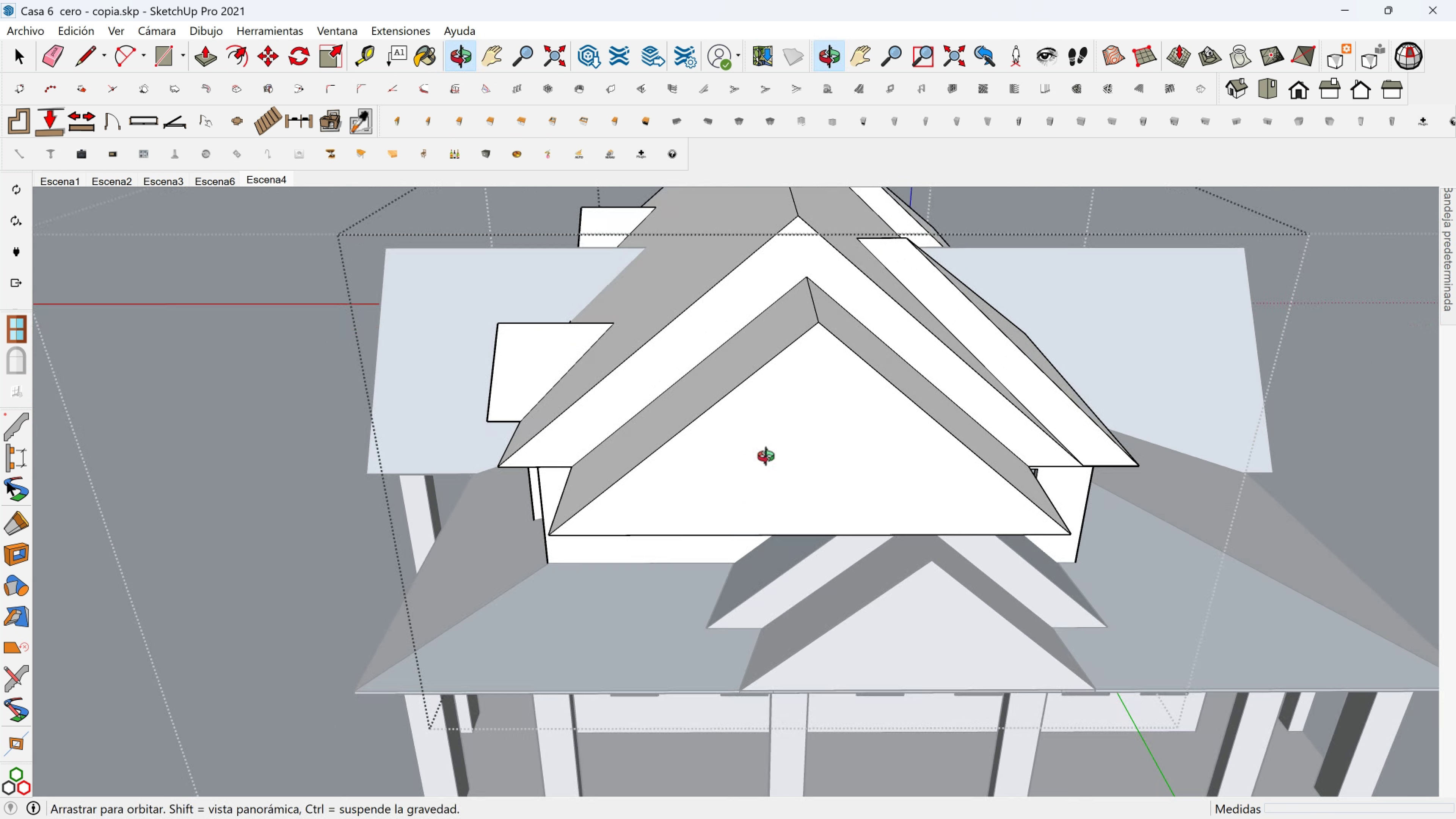 
key(Space)
 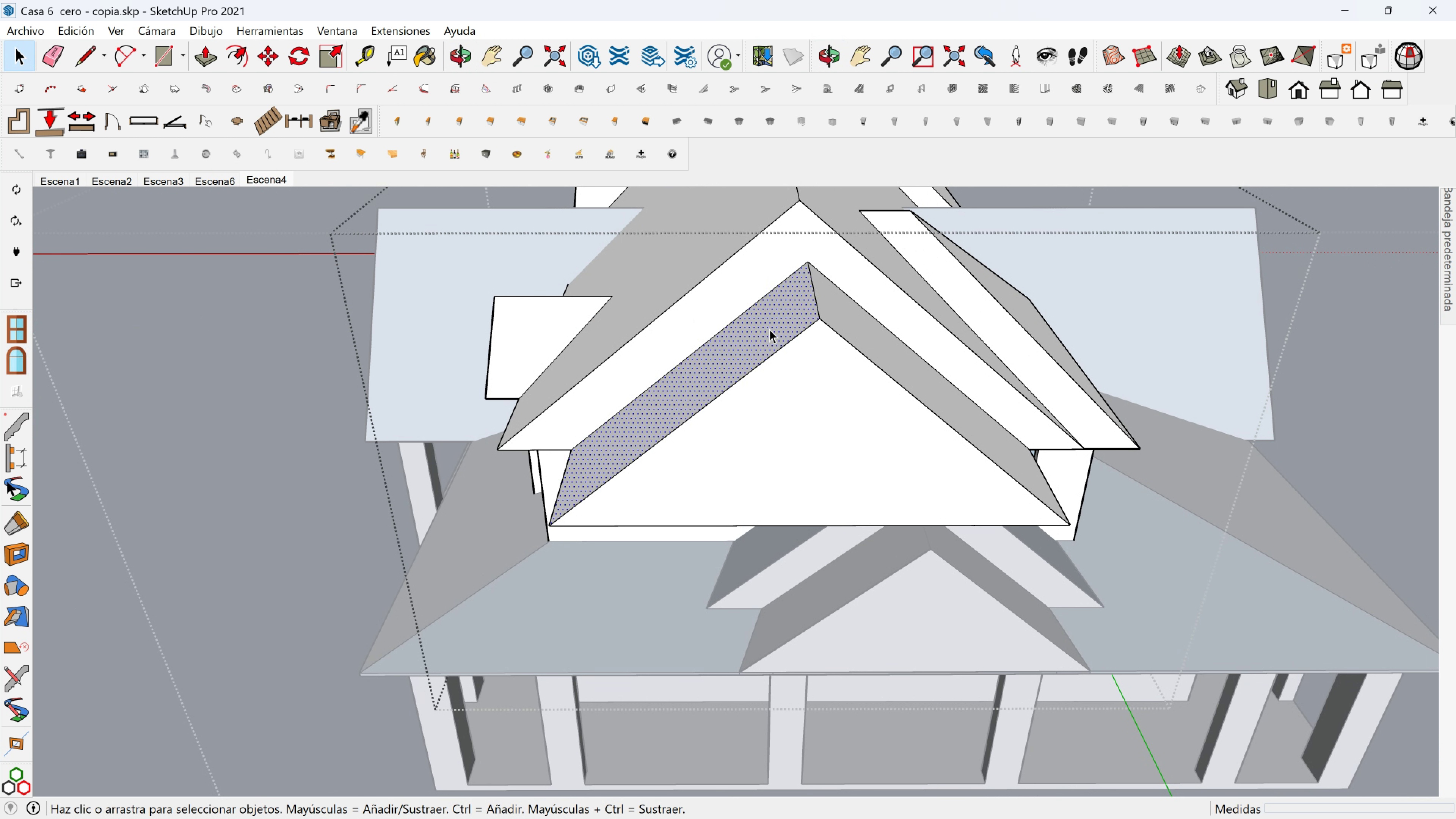 
left_click([769, 329])
 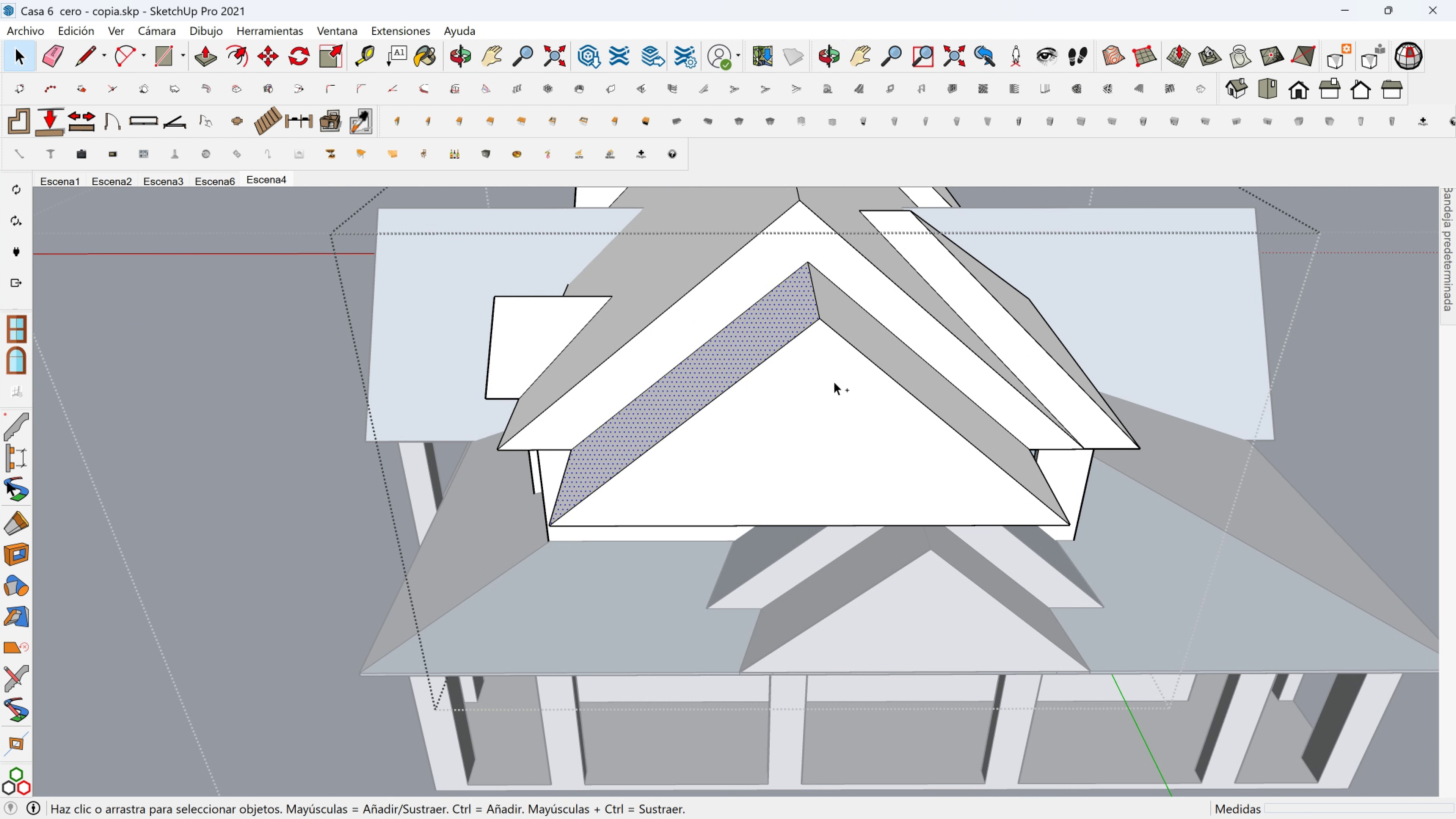 
hold_key(key=ControlLeft, duration=0.82)
double_click([835, 381])
 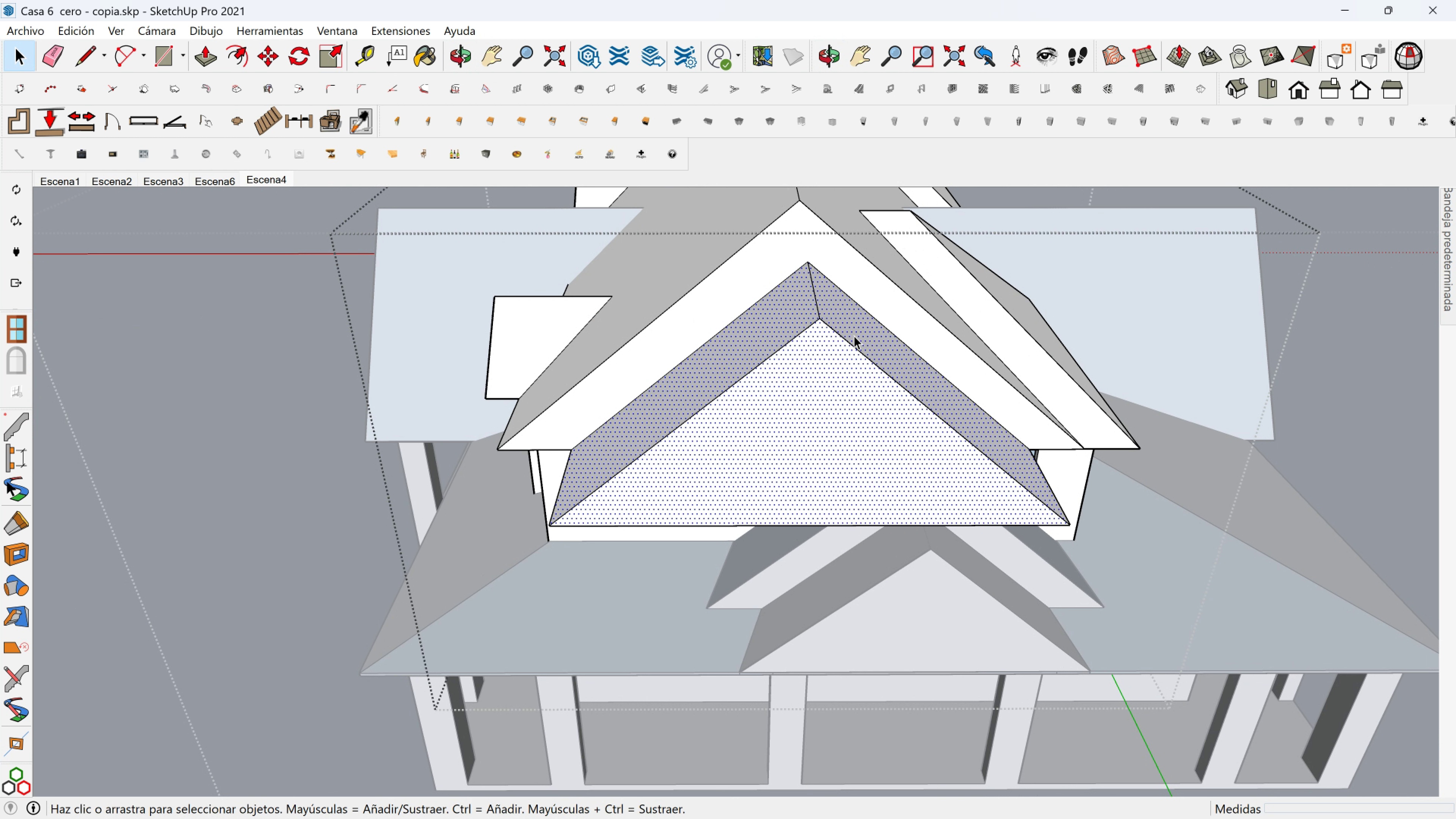 
key(Shift+ShiftLeft)
 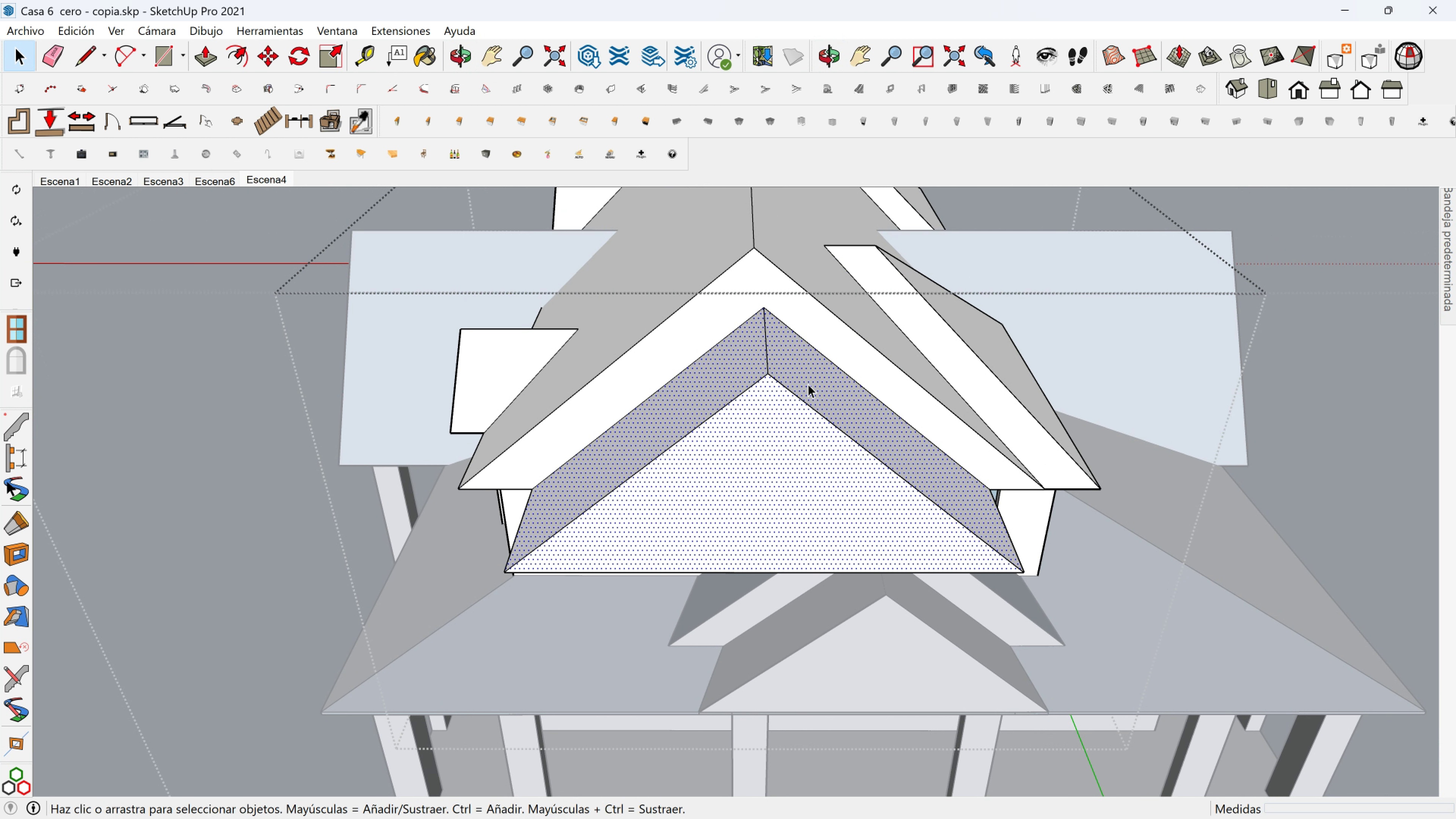 
key(Shift+ShiftLeft)
 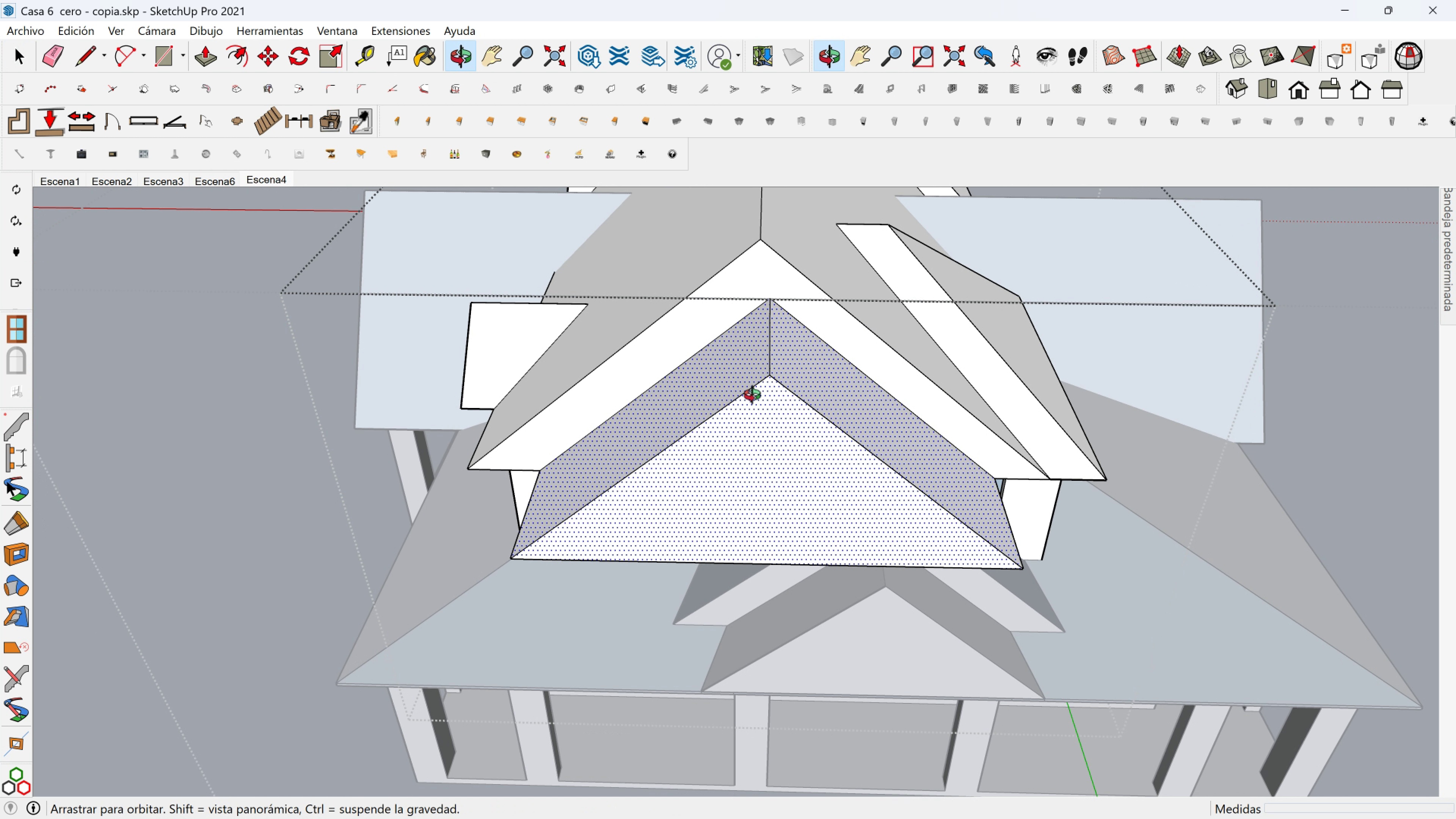 
hold_key(key=ShiftLeft, duration=0.39)
 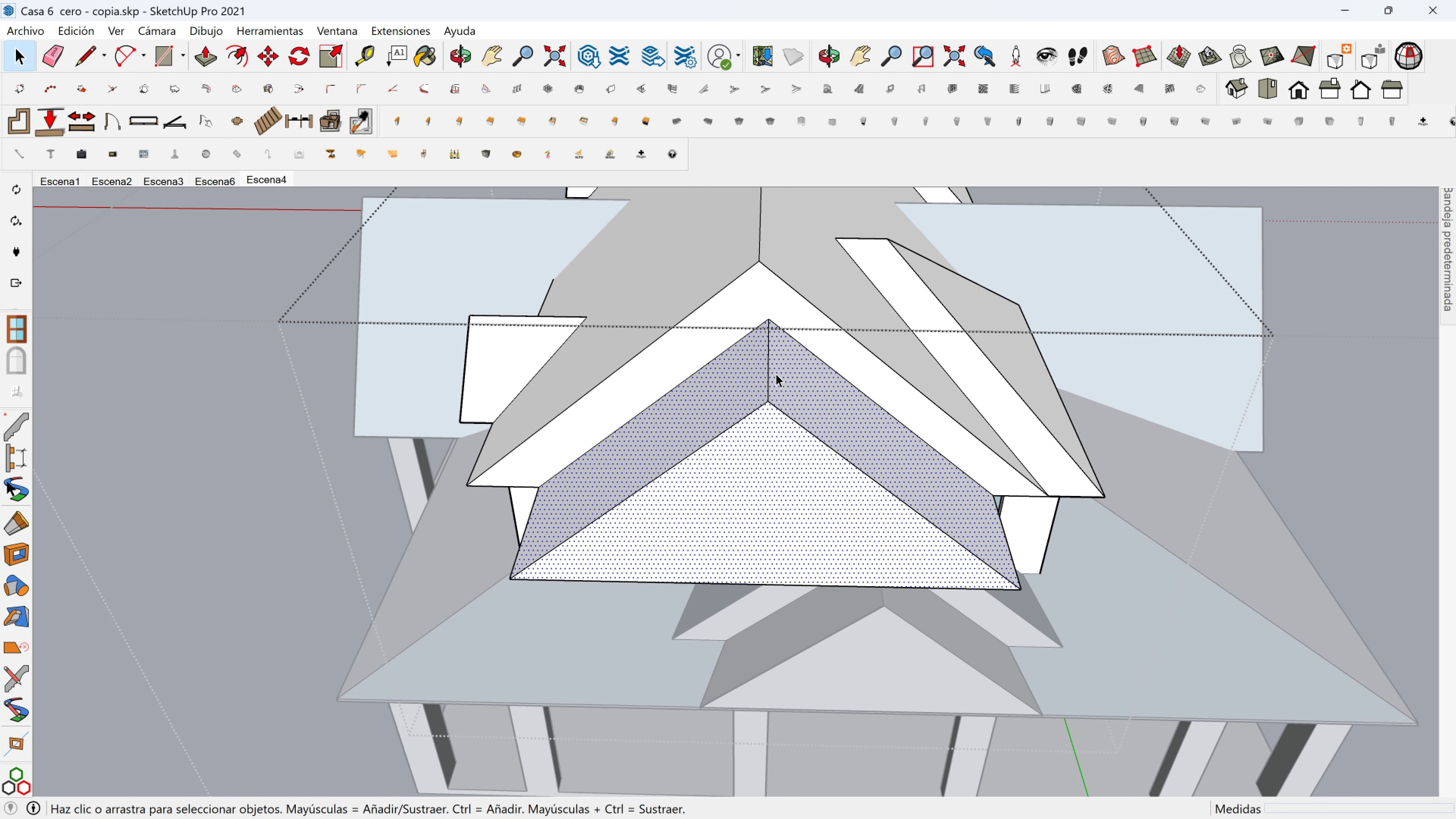 
key(M)
 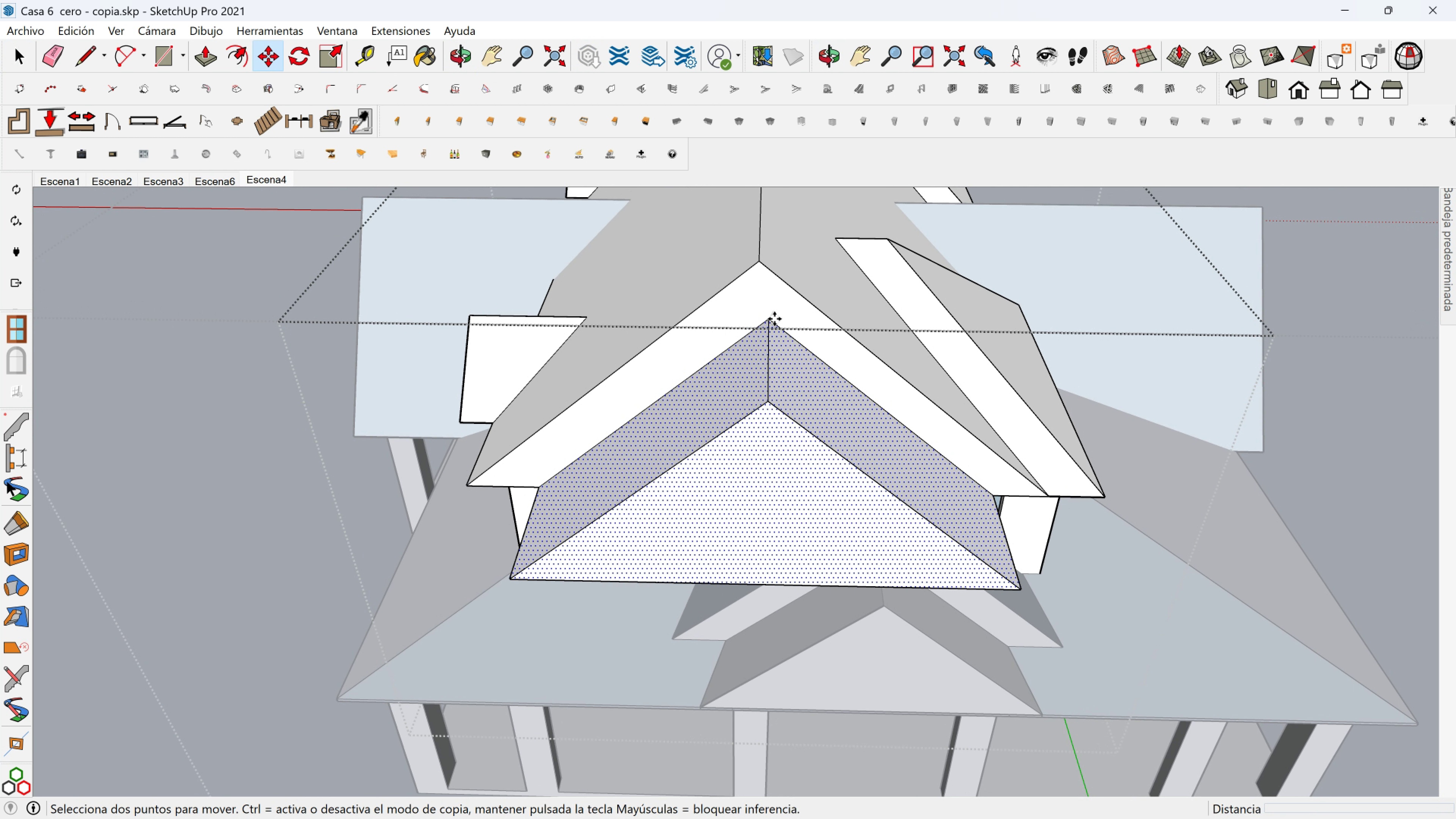 
left_click([774, 319])
 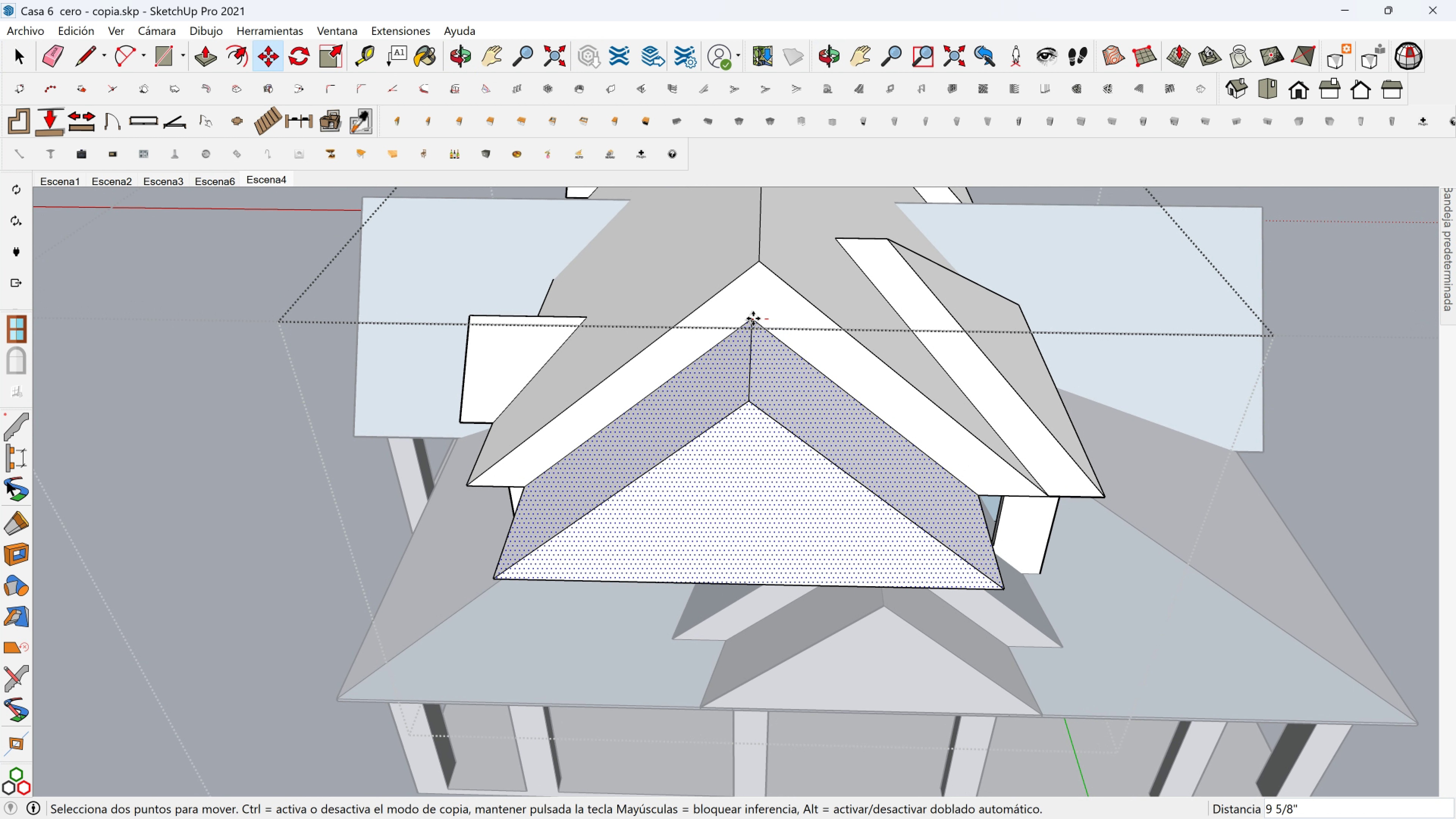 
hold_key(key=ShiftLeft, duration=1.33)
left_click([760, 261])
 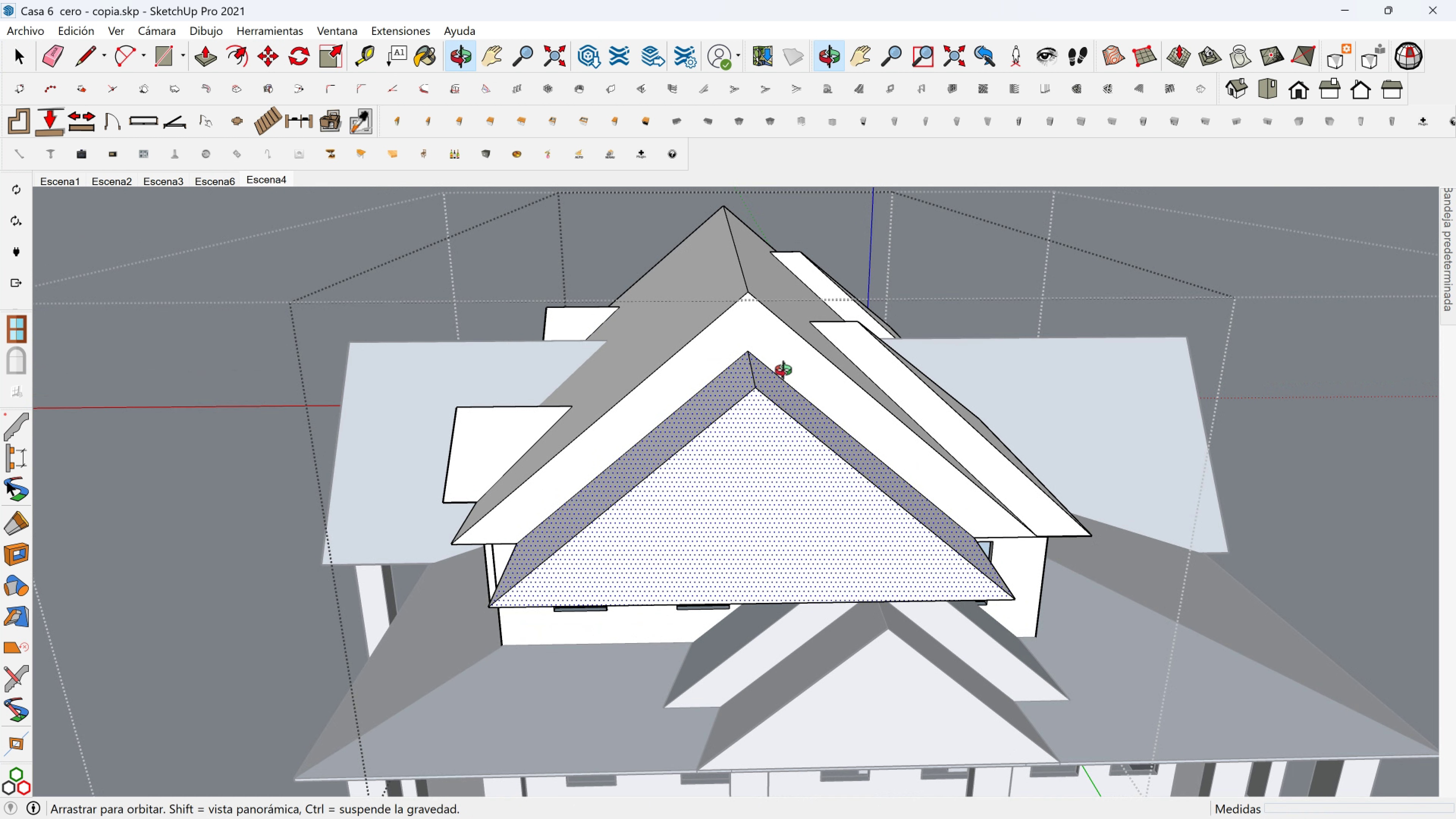 
hold_key(key=ShiftLeft, duration=0.49)
 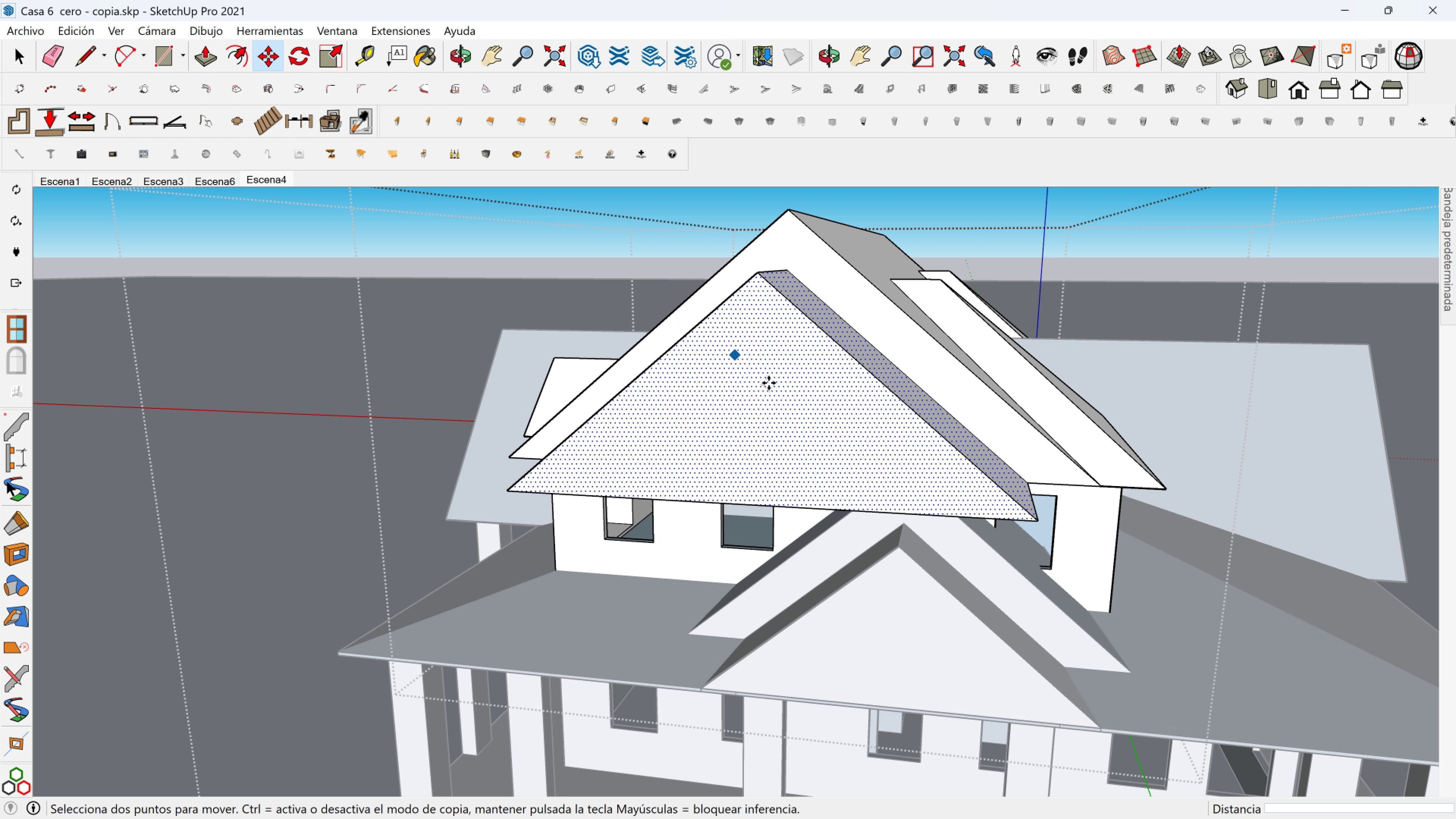 
scroll: coordinate [765, 391], scroll_direction: down, amount: 3.0
 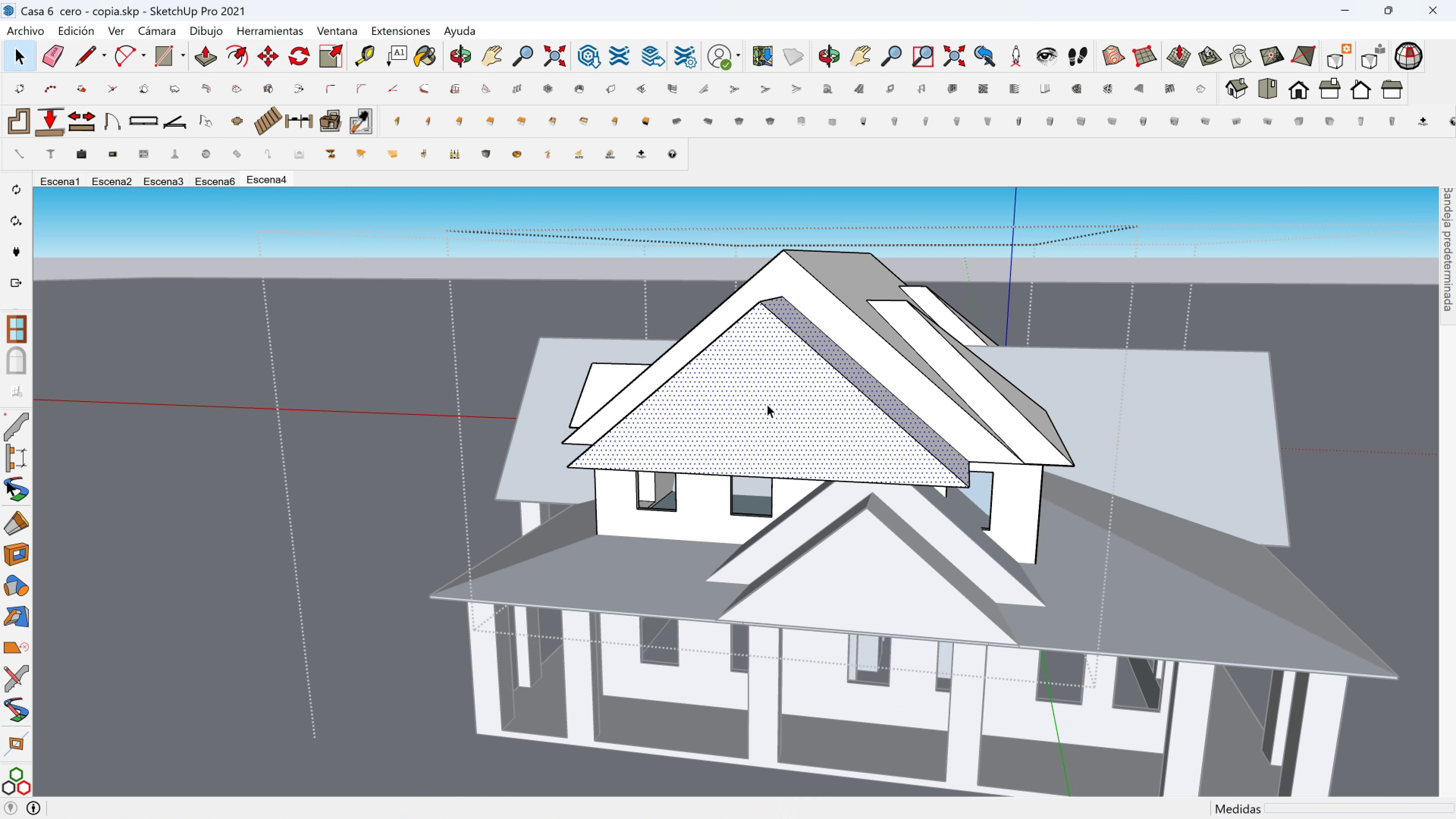 
key(Space)
 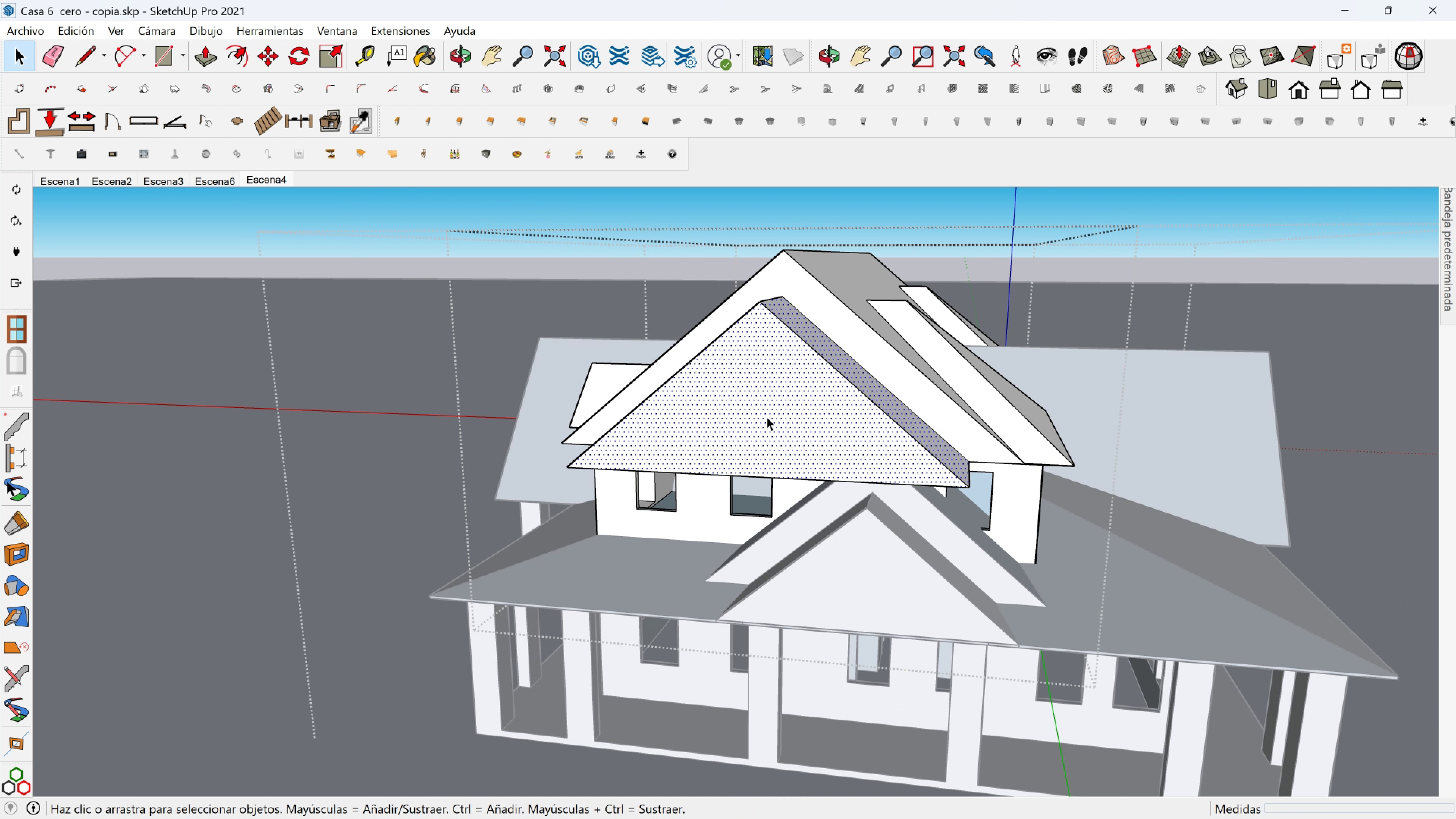 
scroll: coordinate [767, 417], scroll_direction: down, amount: 2.0
 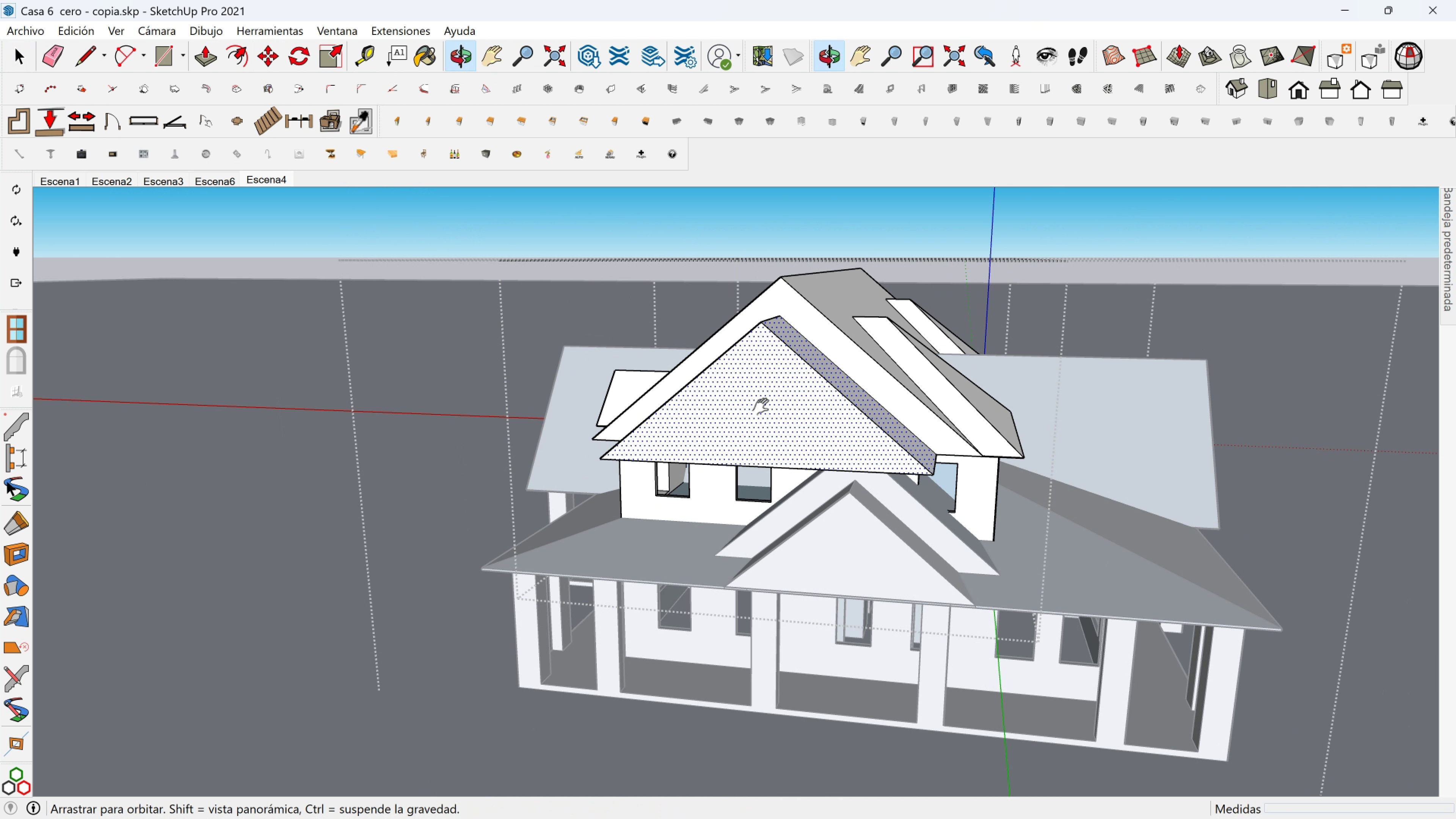 
key(Shift+ShiftLeft)
 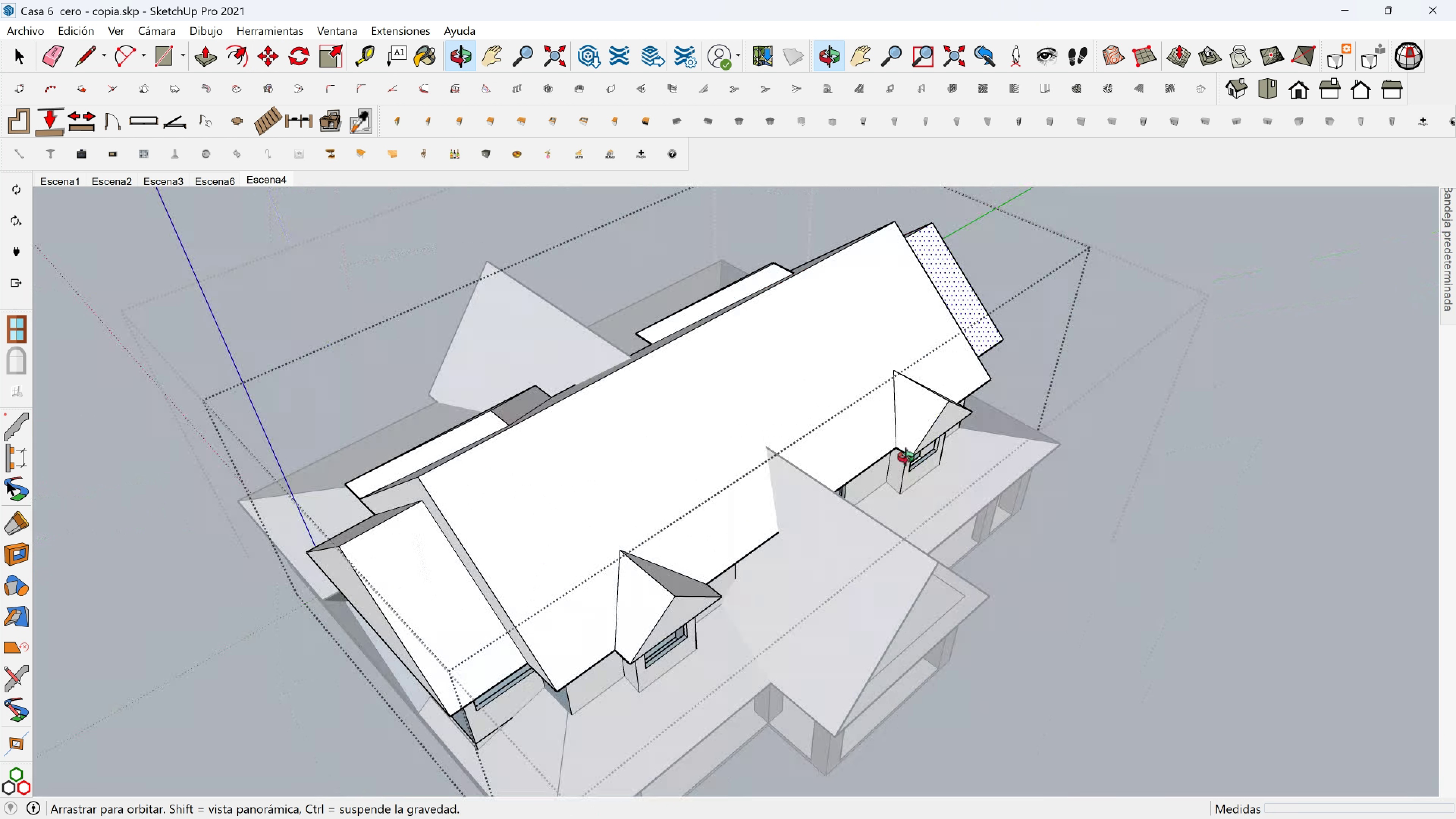 
key(Shift+ShiftLeft)
 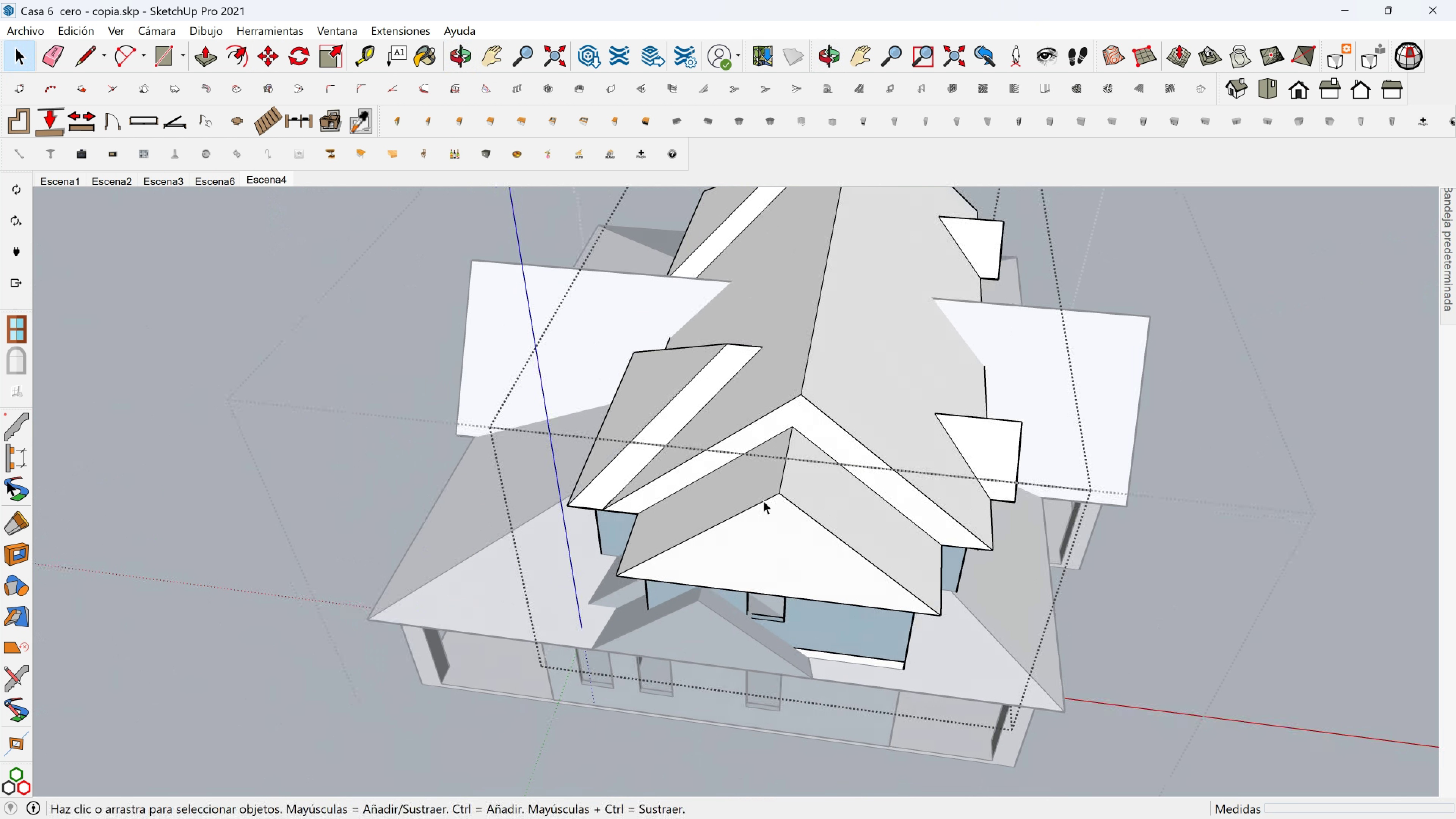 
scroll: coordinate [735, 491], scroll_direction: up, amount: 2.0
 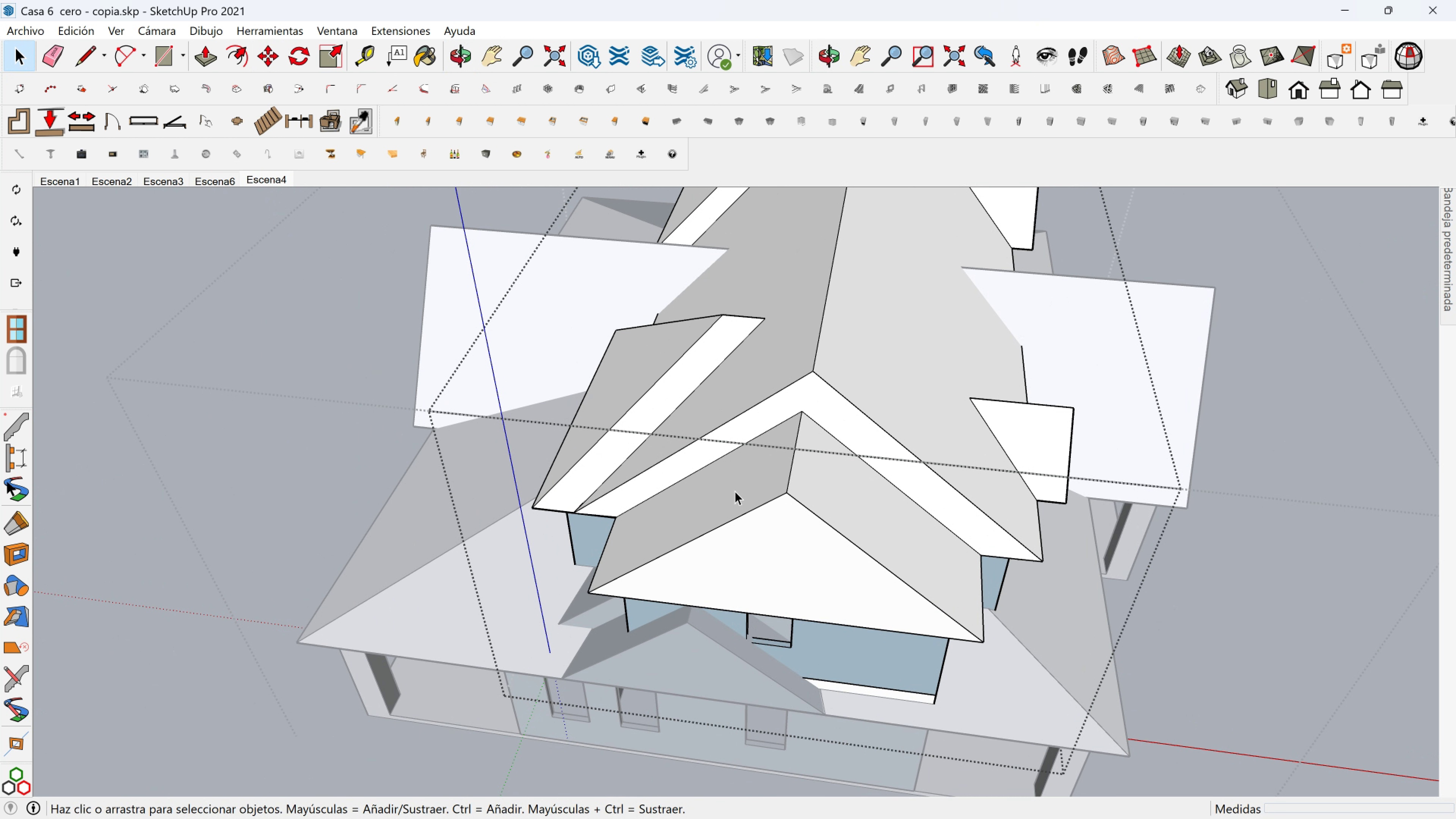 
left_click([735, 491])
 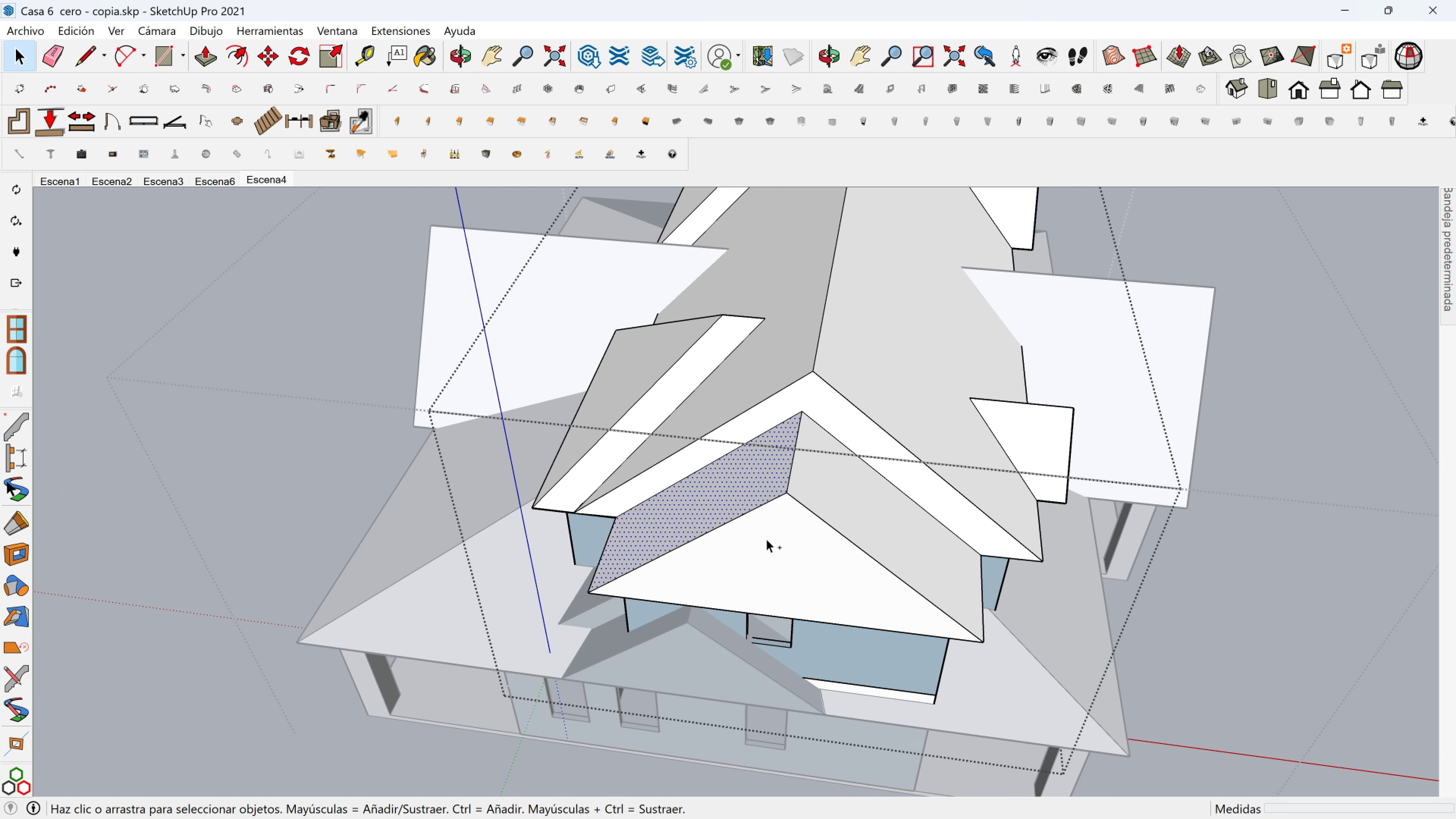 
hold_key(key=ControlLeft, duration=0.52)
double_click([769, 546])
 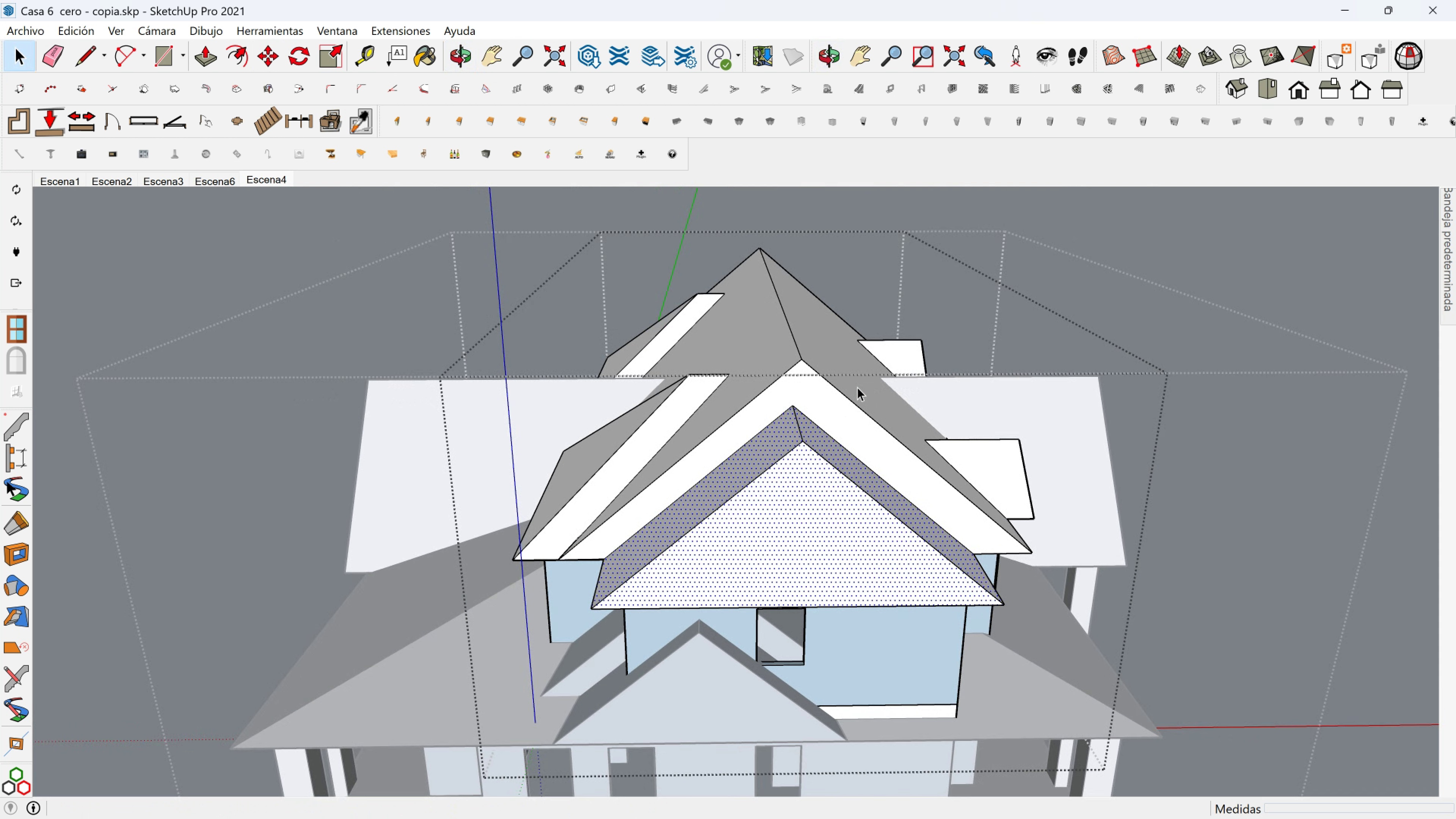 
scroll: coordinate [801, 430], scroll_direction: up, amount: 4.0
 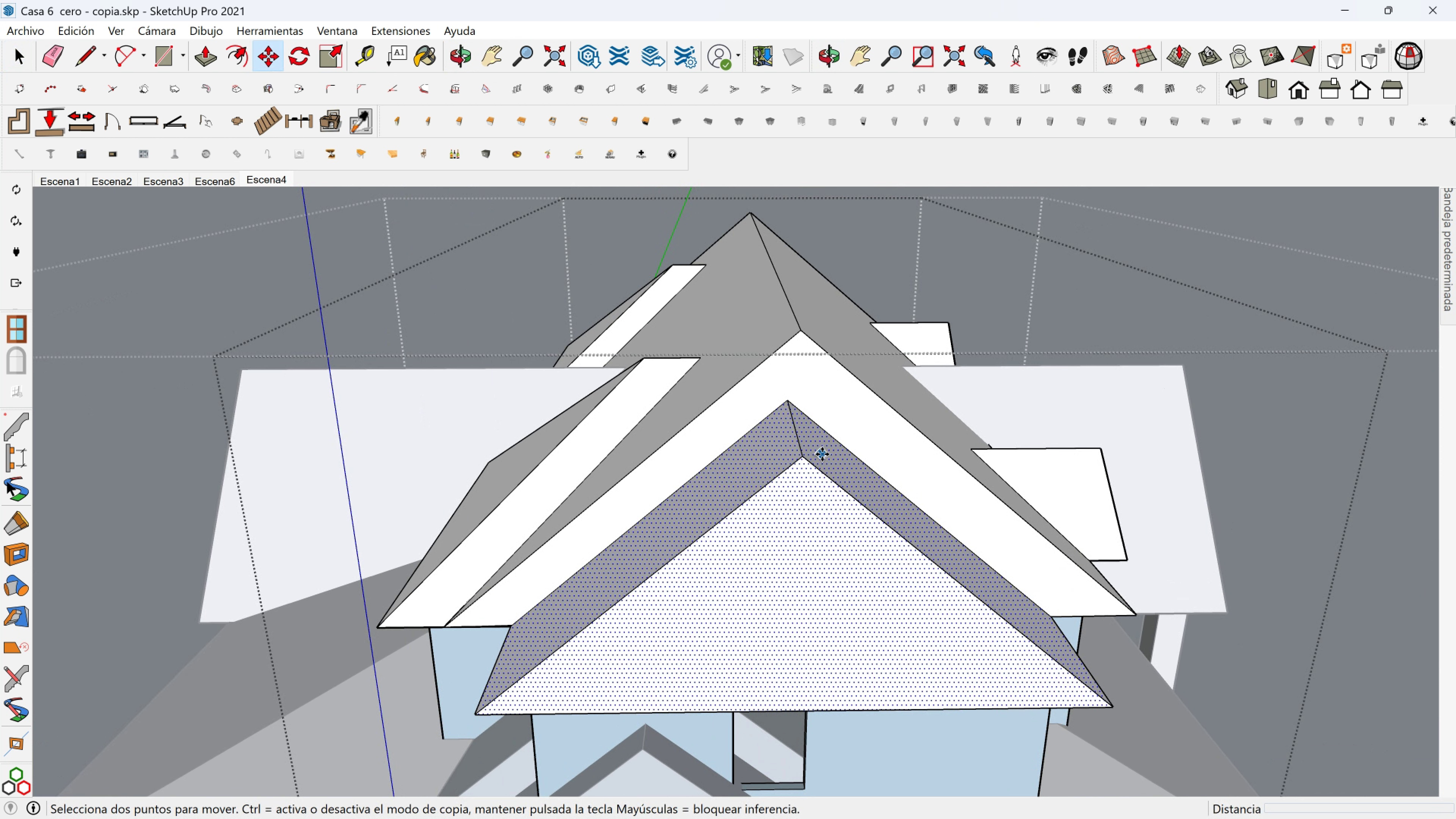 
key(M)
 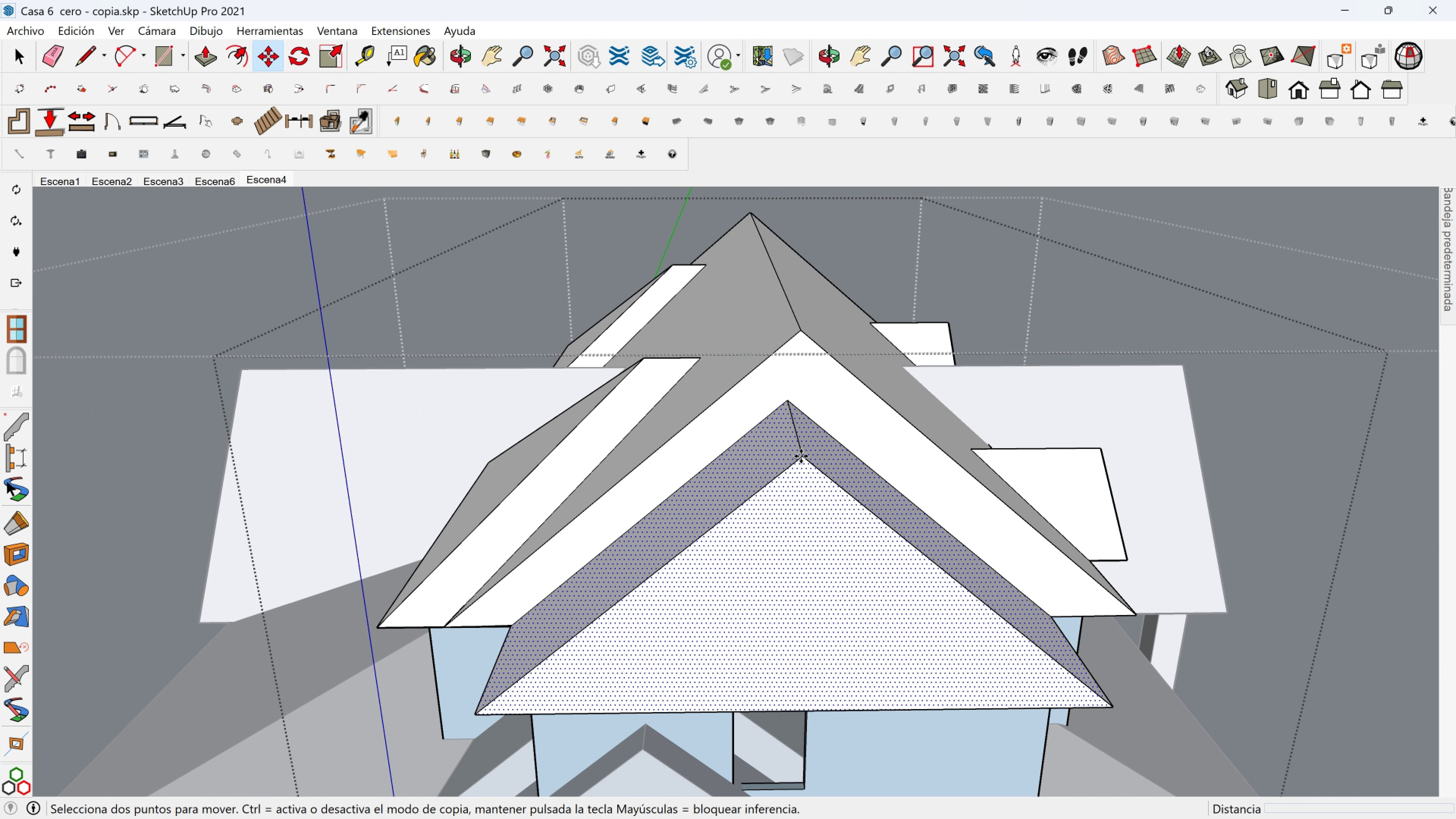 
left_click([801, 456])
 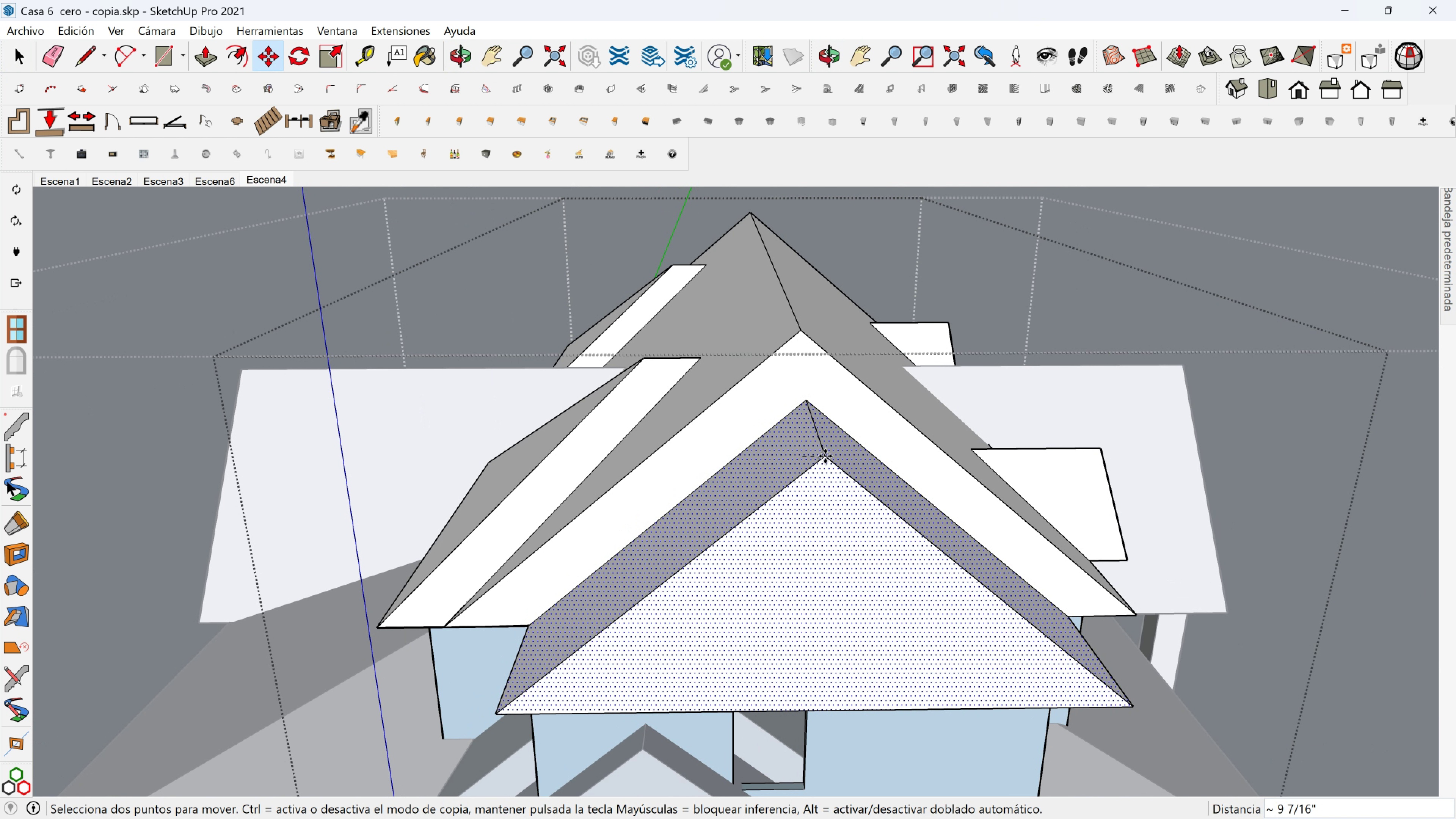 
hold_key(key=ShiftLeft, duration=1.4)
 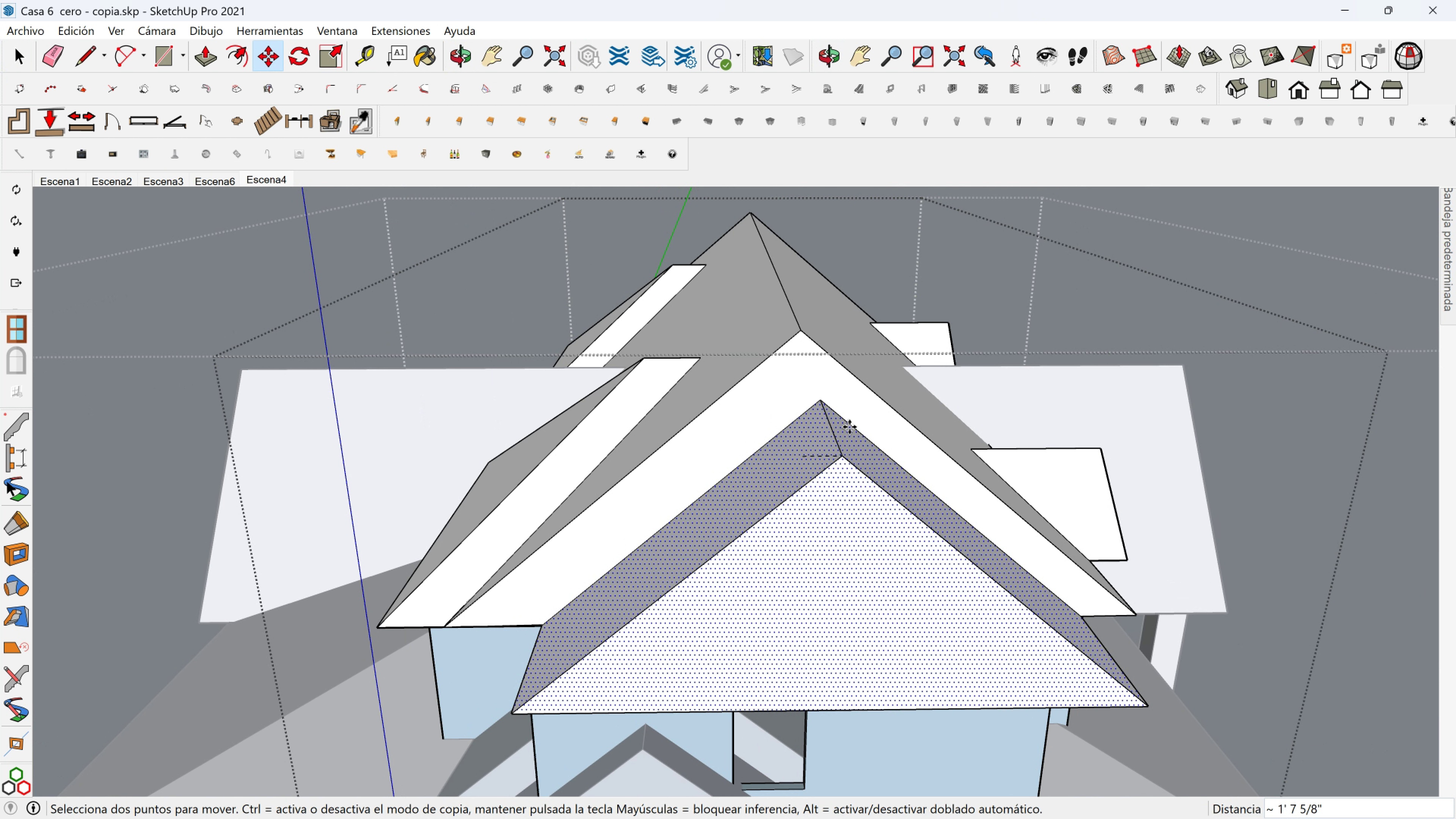 
hold_key(key=ShiftLeft, duration=0.3)
 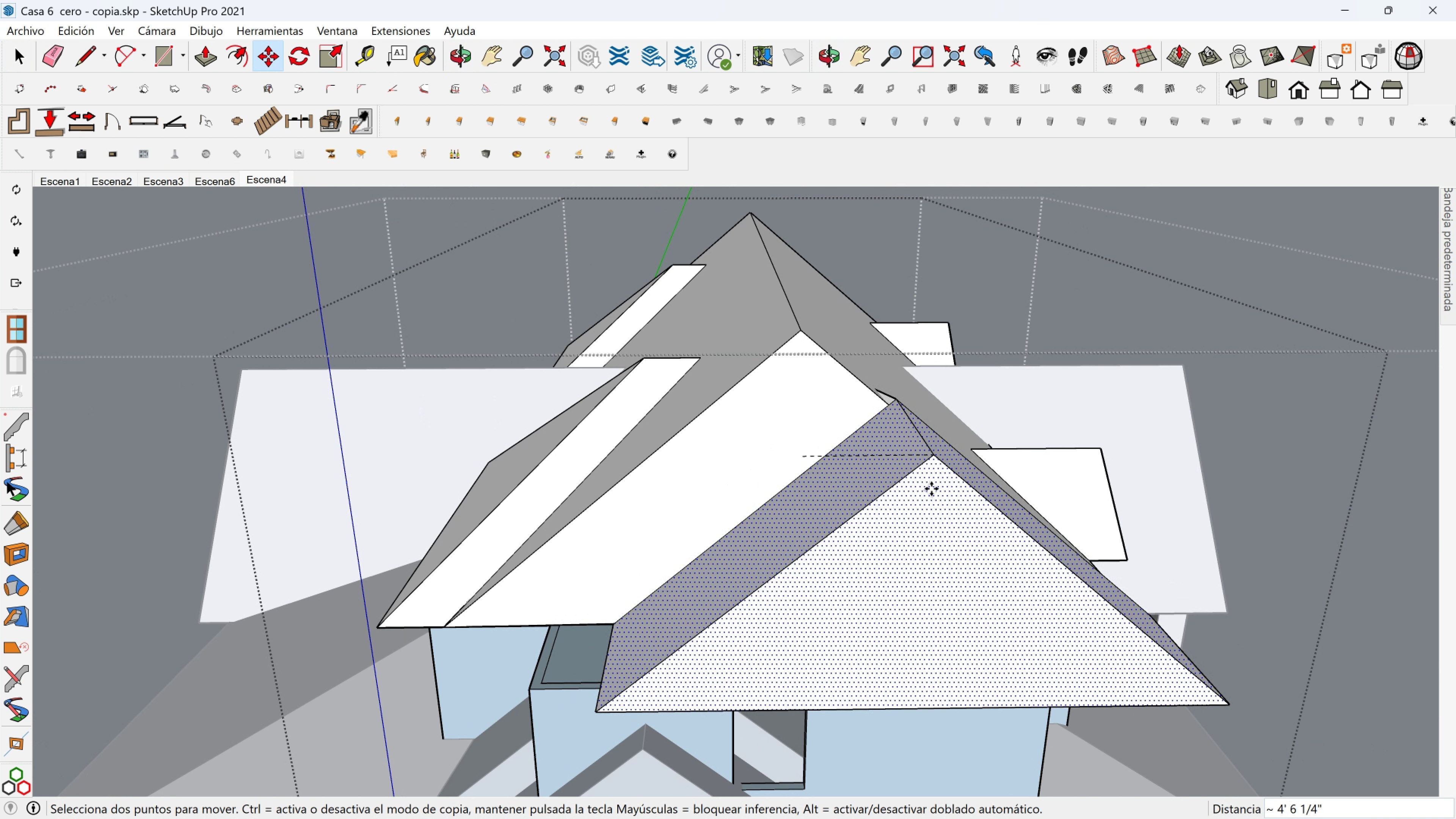 
hold_key(key=ShiftLeft, duration=1.54)
 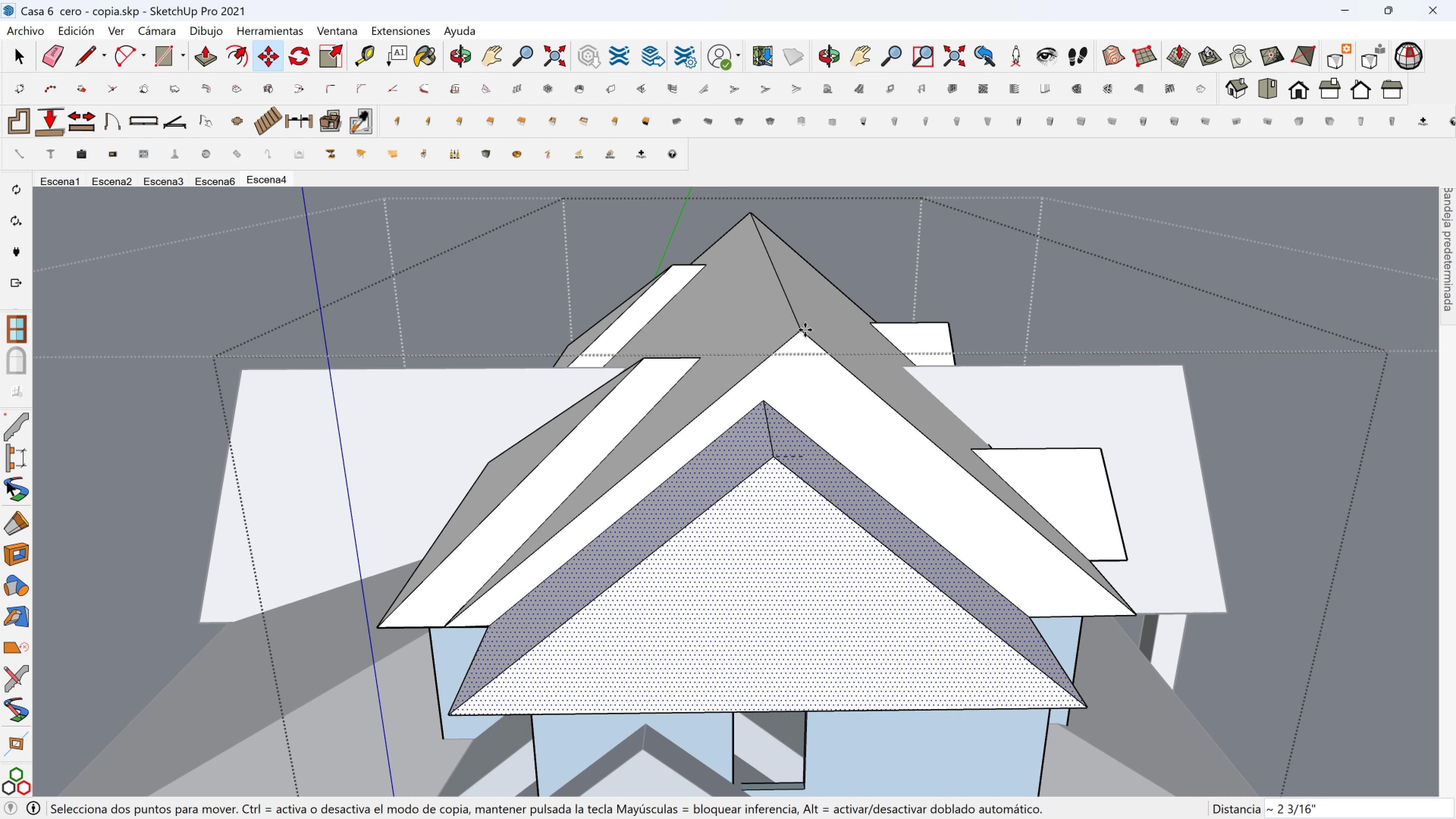 
hold_key(key=ShiftLeft, duration=0.76)
 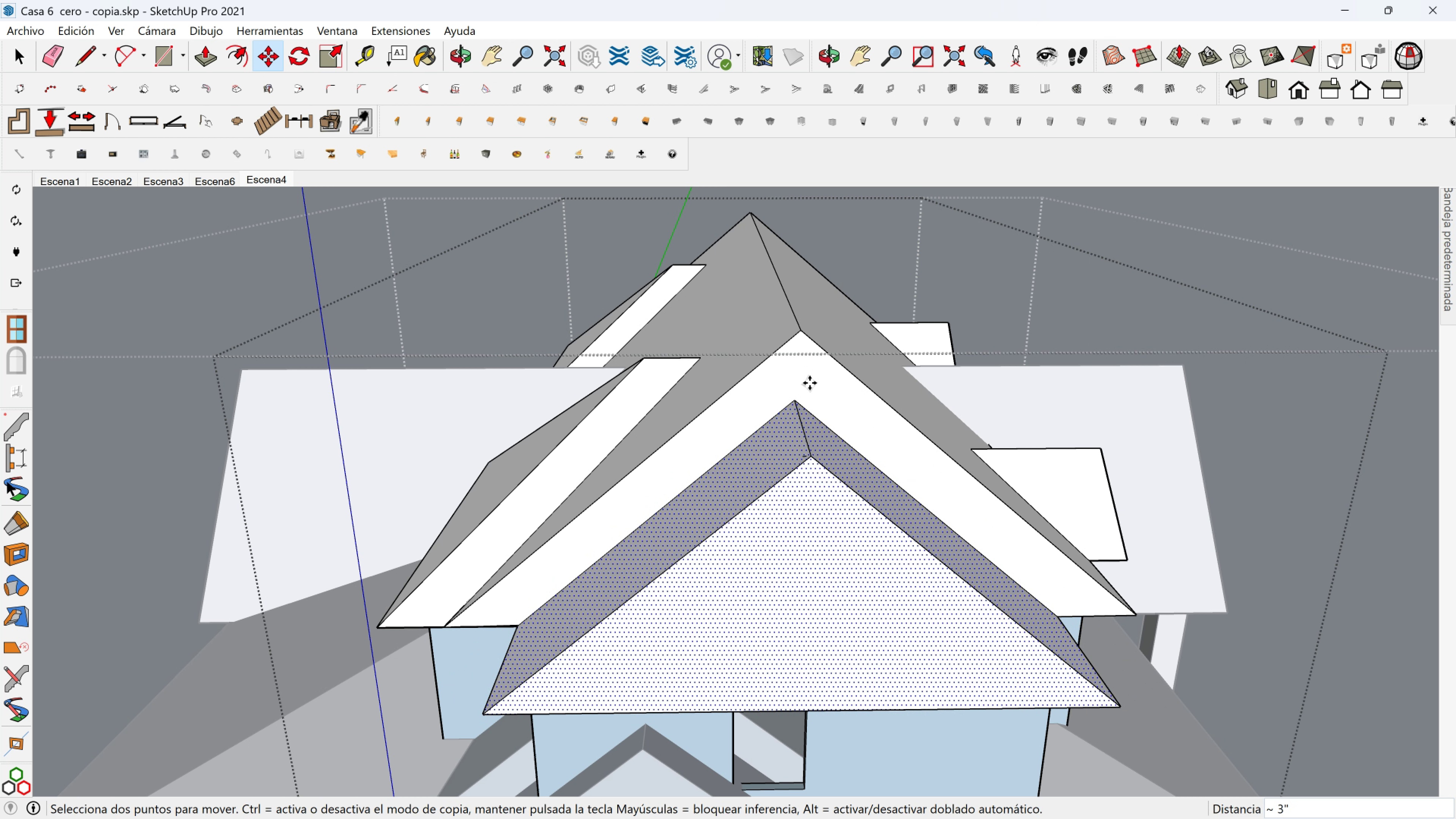 
scroll: coordinate [804, 391], scroll_direction: up, amount: 5.0
 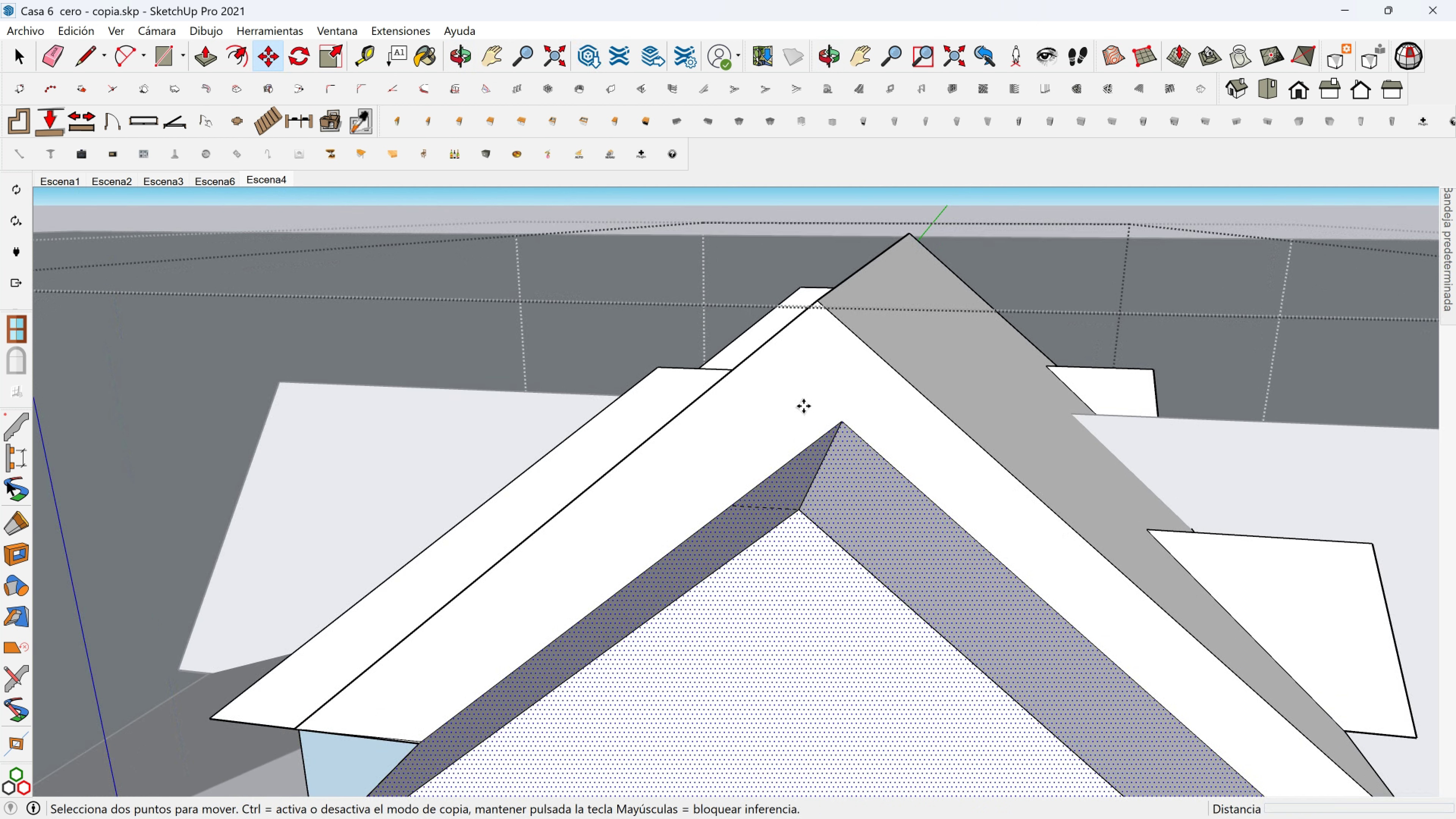 
key(Escape)
 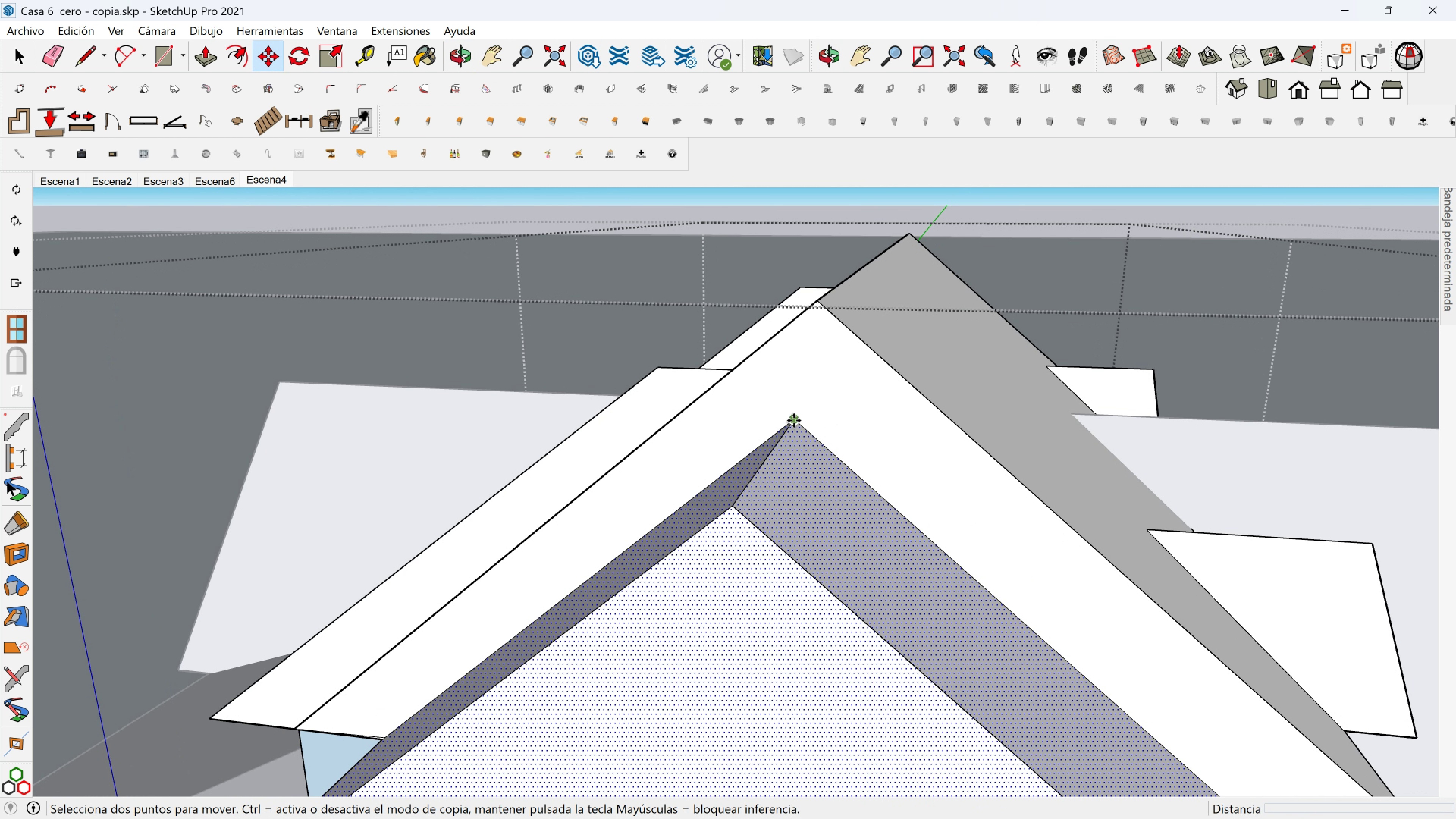 
left_click([794, 420])
 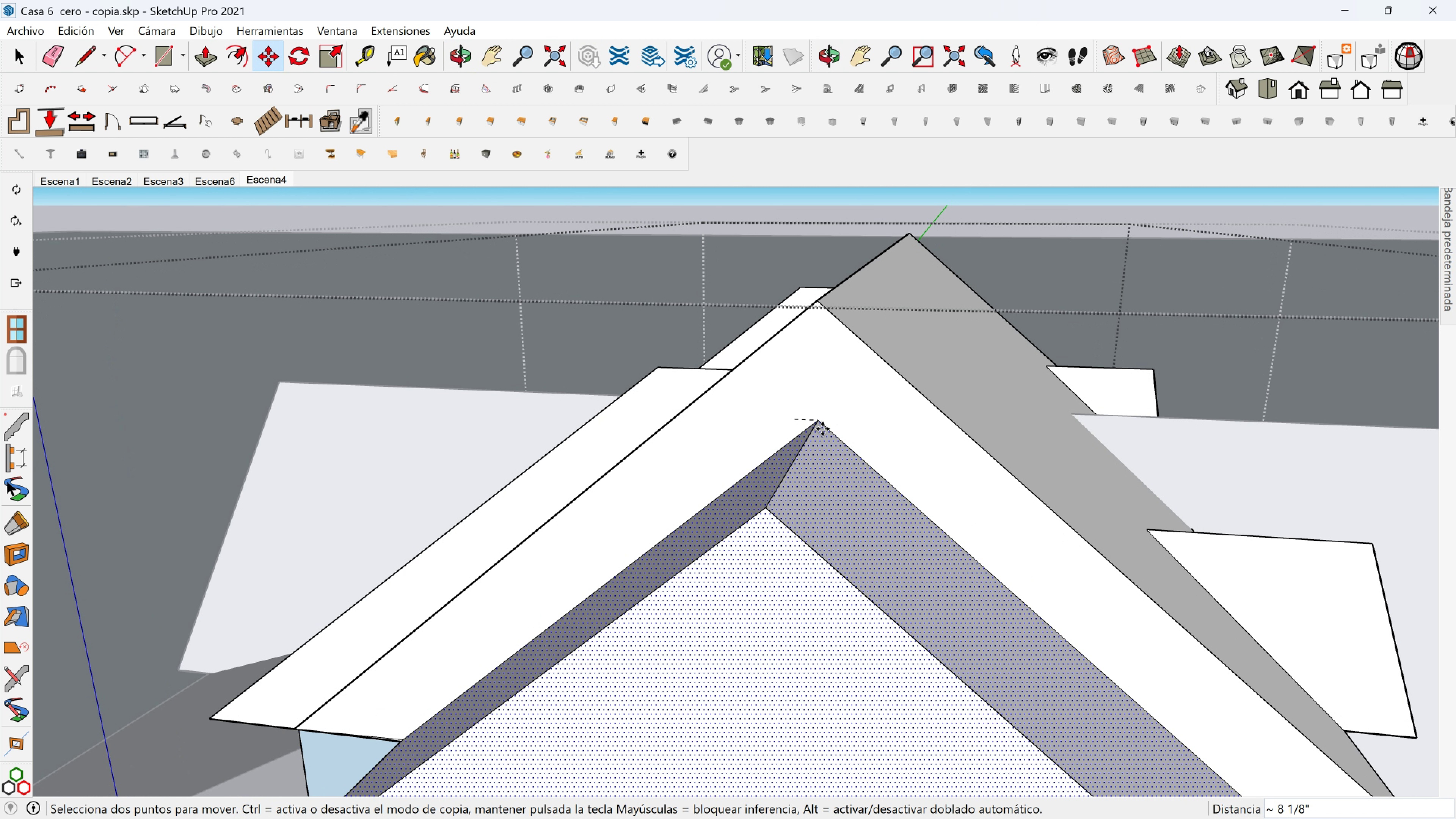 
hold_key(key=ShiftLeft, duration=1.5)
 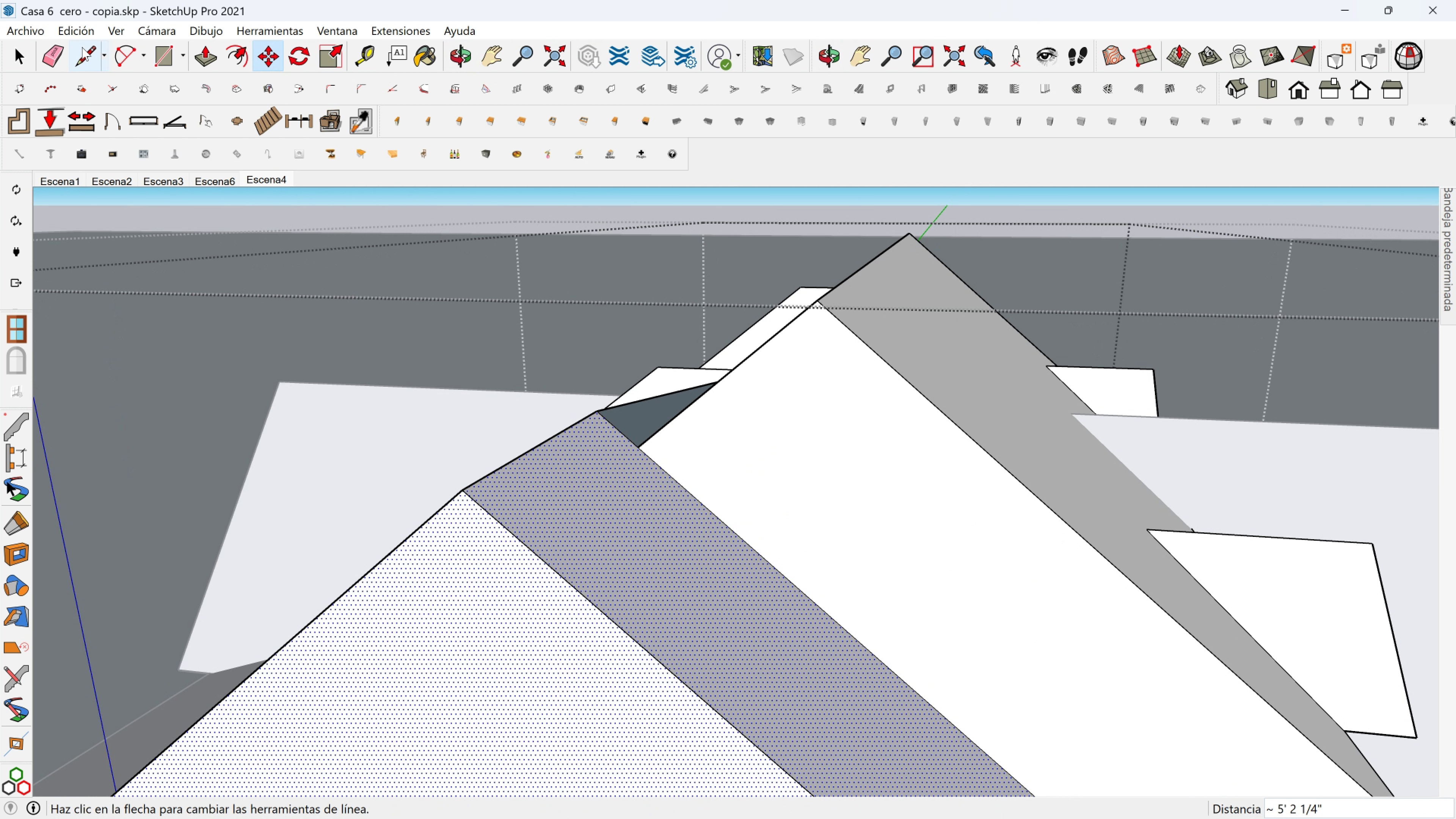 
left_click([82, 47])
 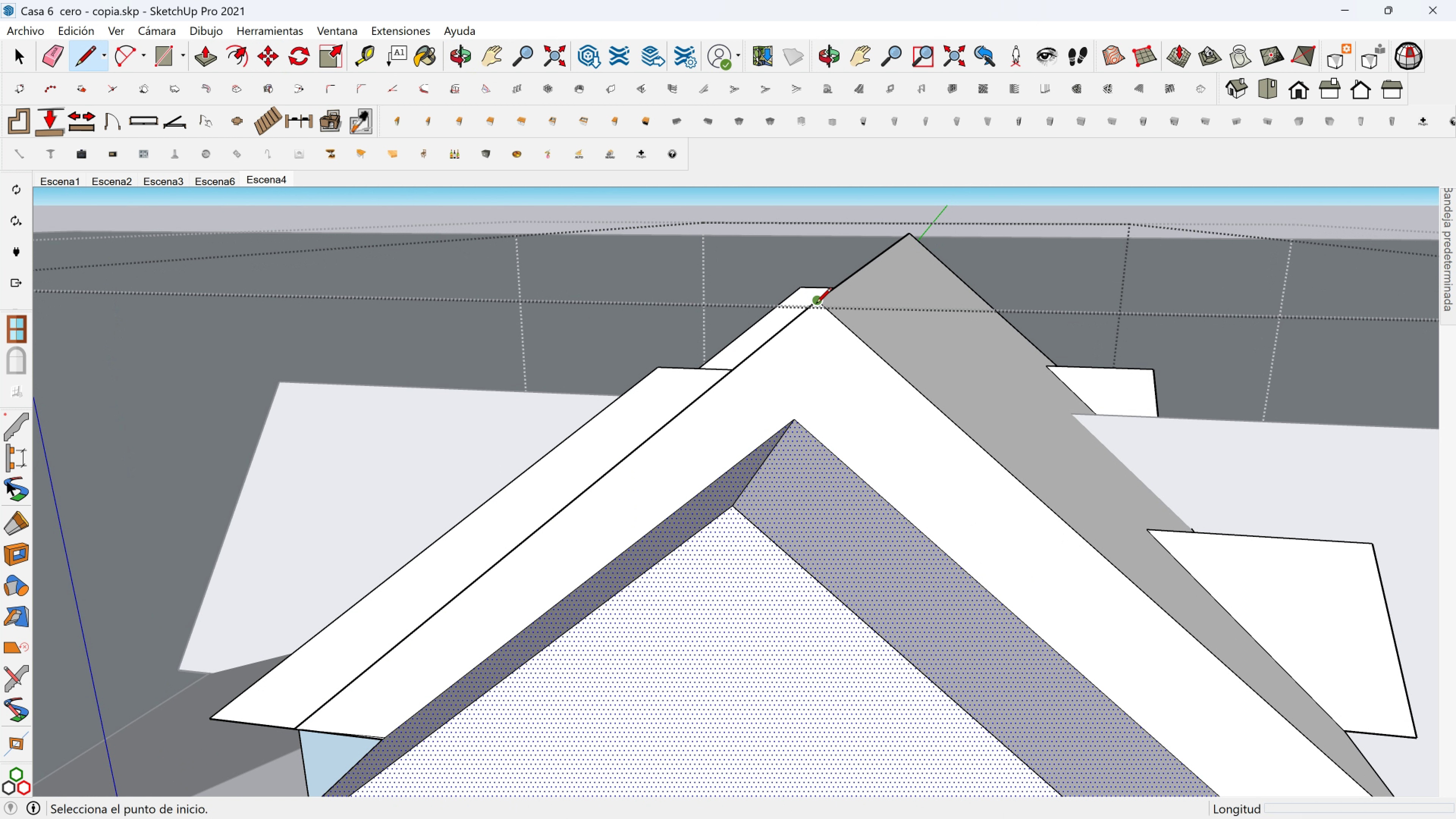 
left_click([816, 304])
 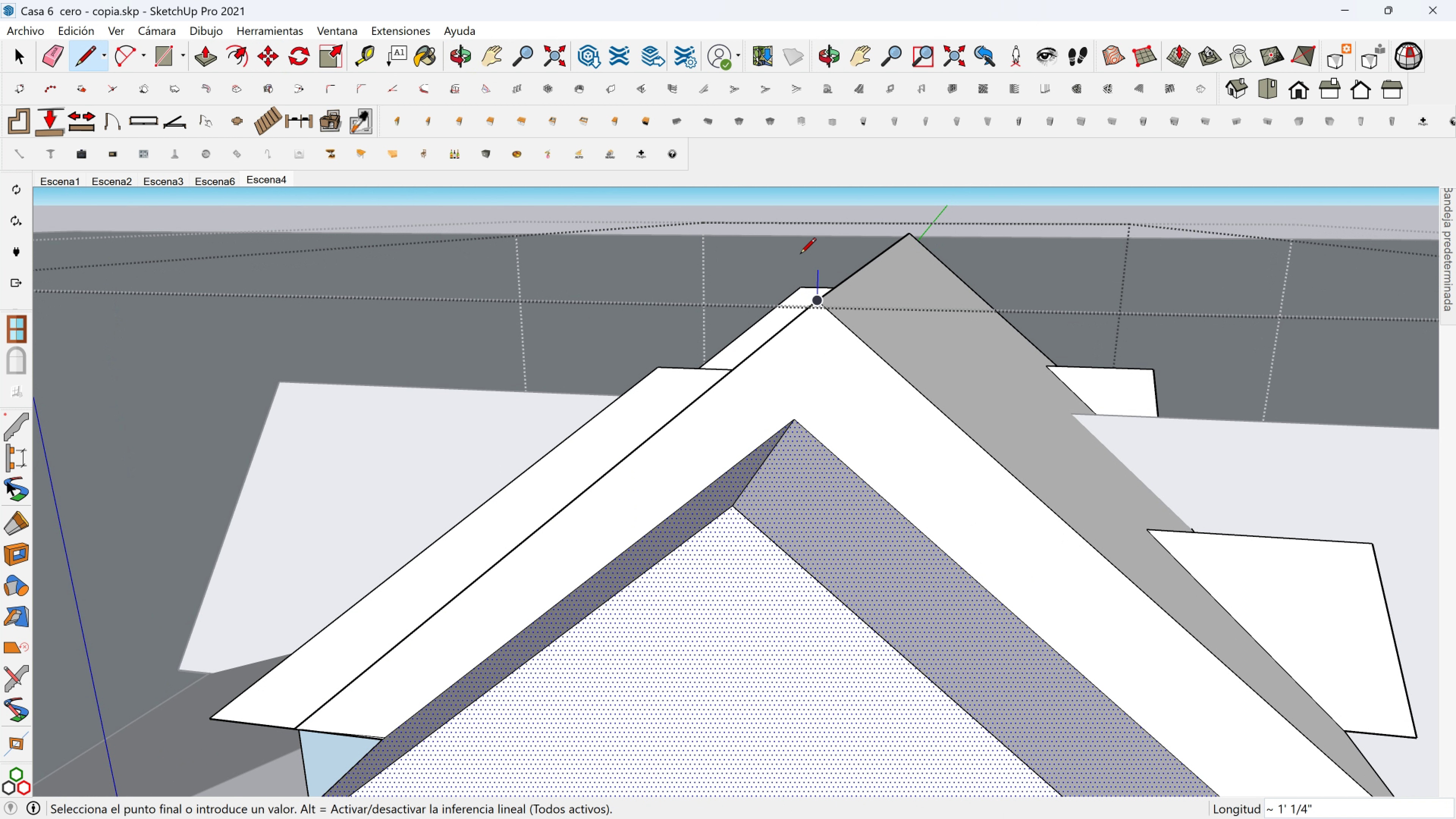 
hold_key(key=ShiftLeft, duration=1.5)
left_click([789, 416])
 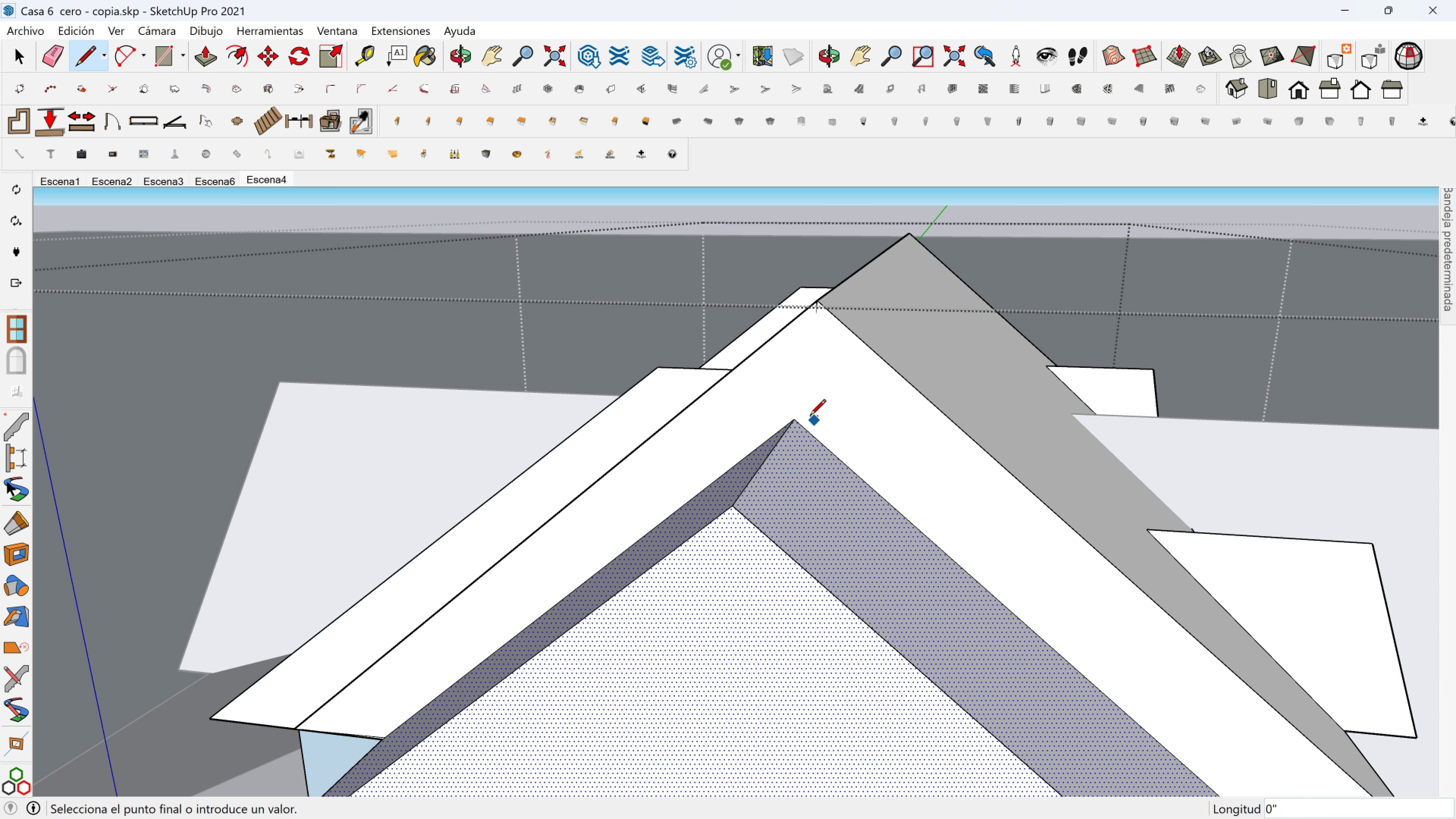 
hold_key(key=ShiftLeft, duration=0.32)
 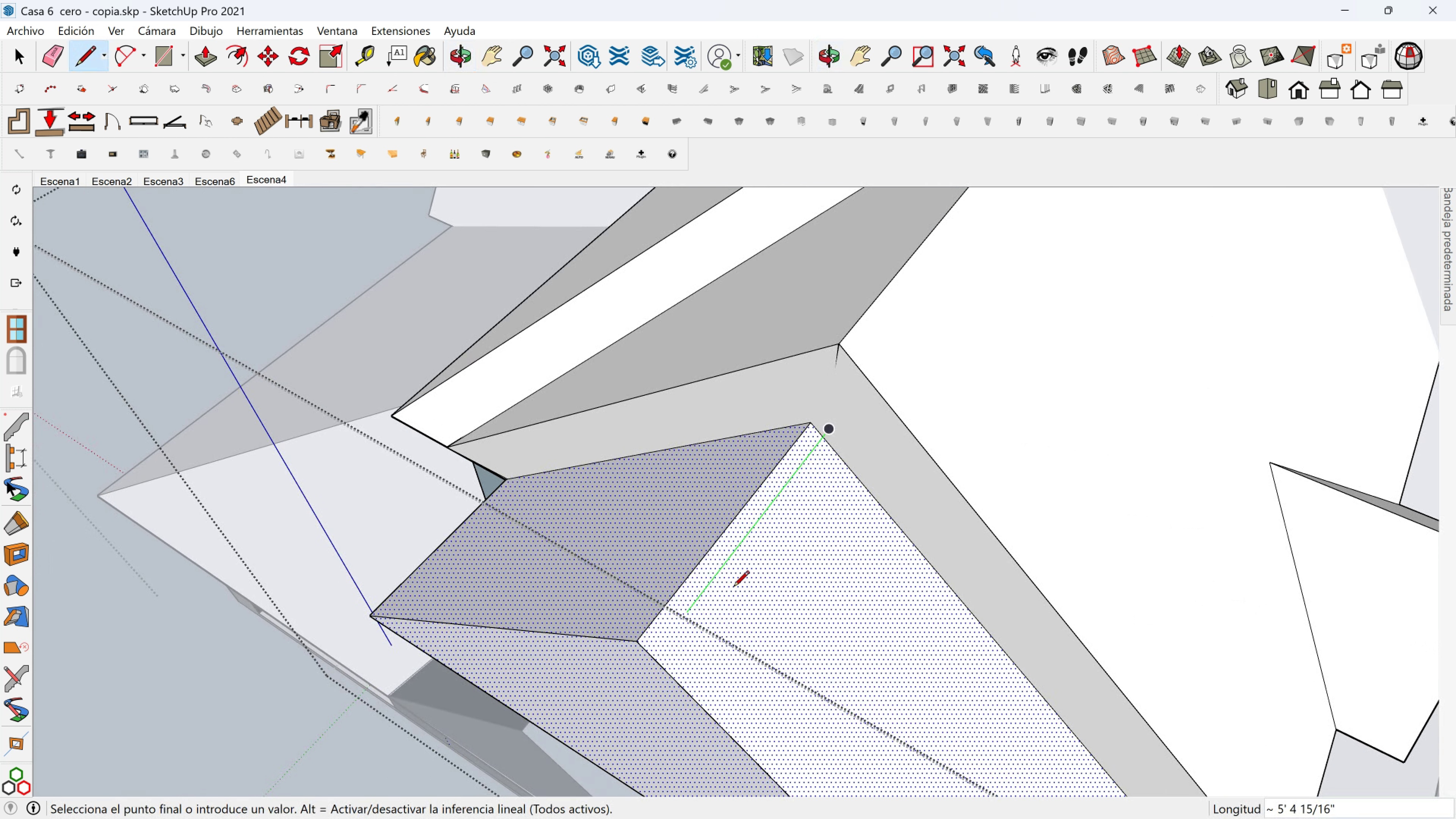 
scroll: coordinate [863, 494], scroll_direction: down, amount: 5.0
 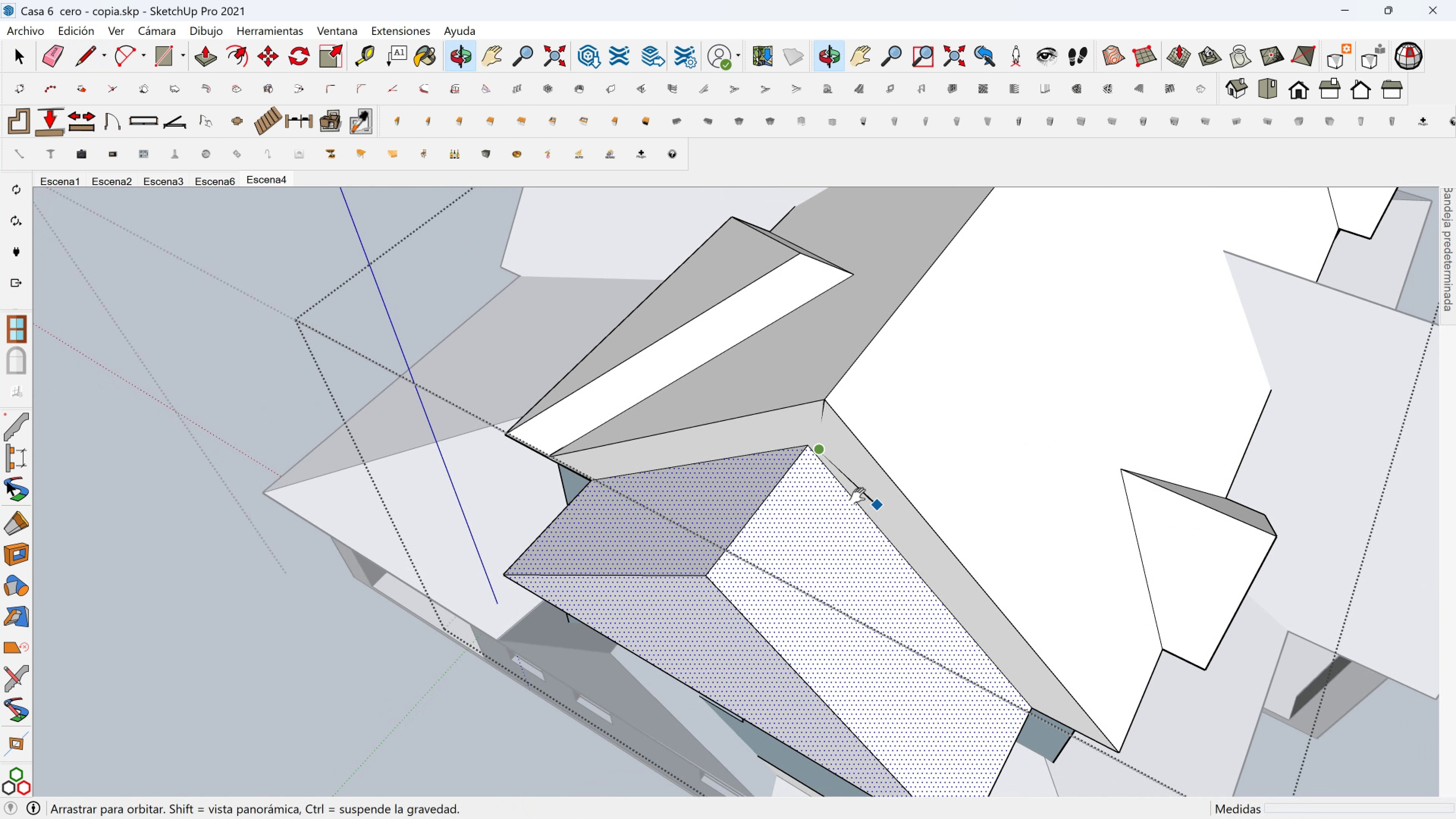 
hold_key(key=ShiftLeft, duration=0.42)
 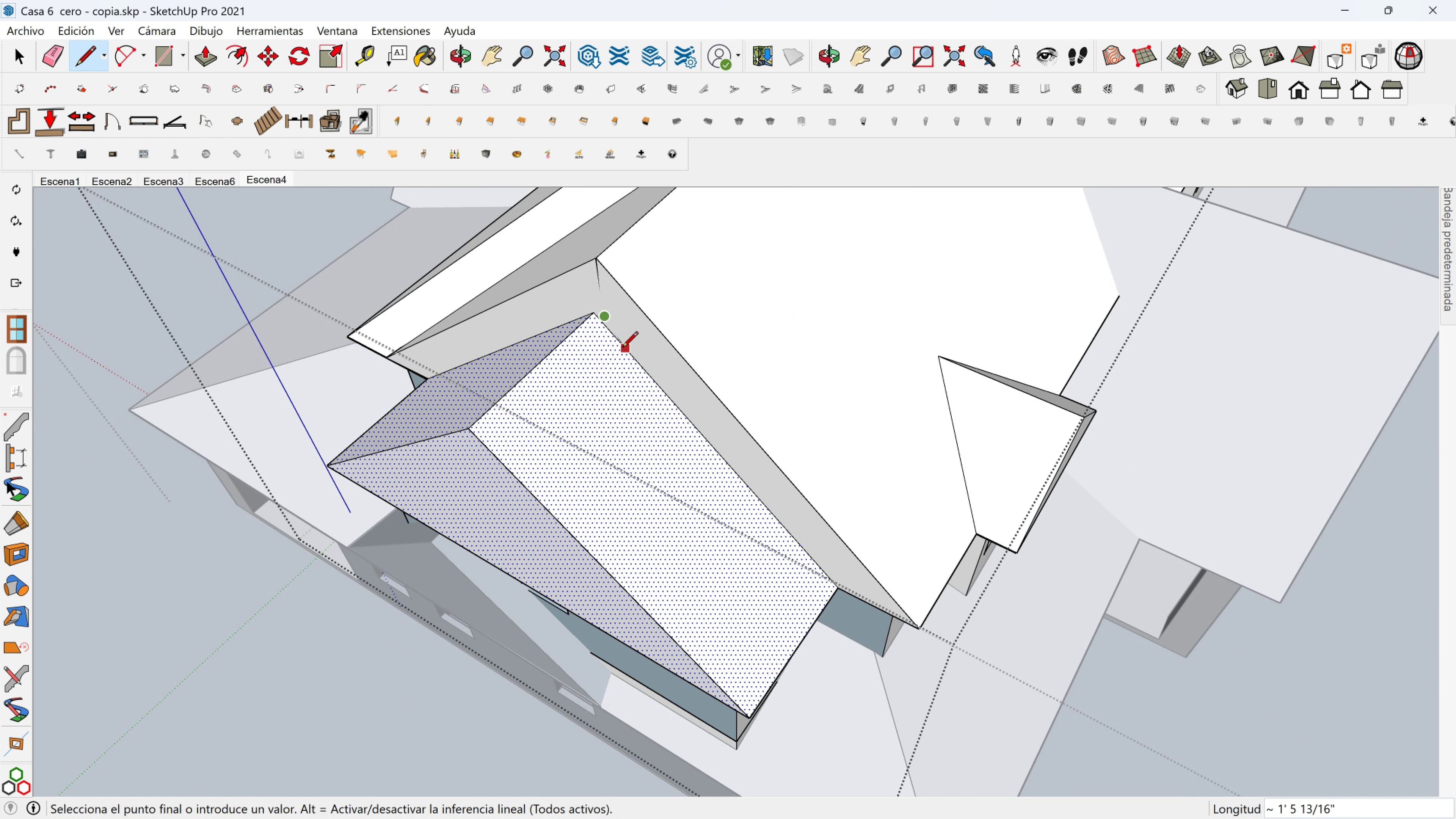 
hold_key(key=ShiftLeft, duration=0.47)
 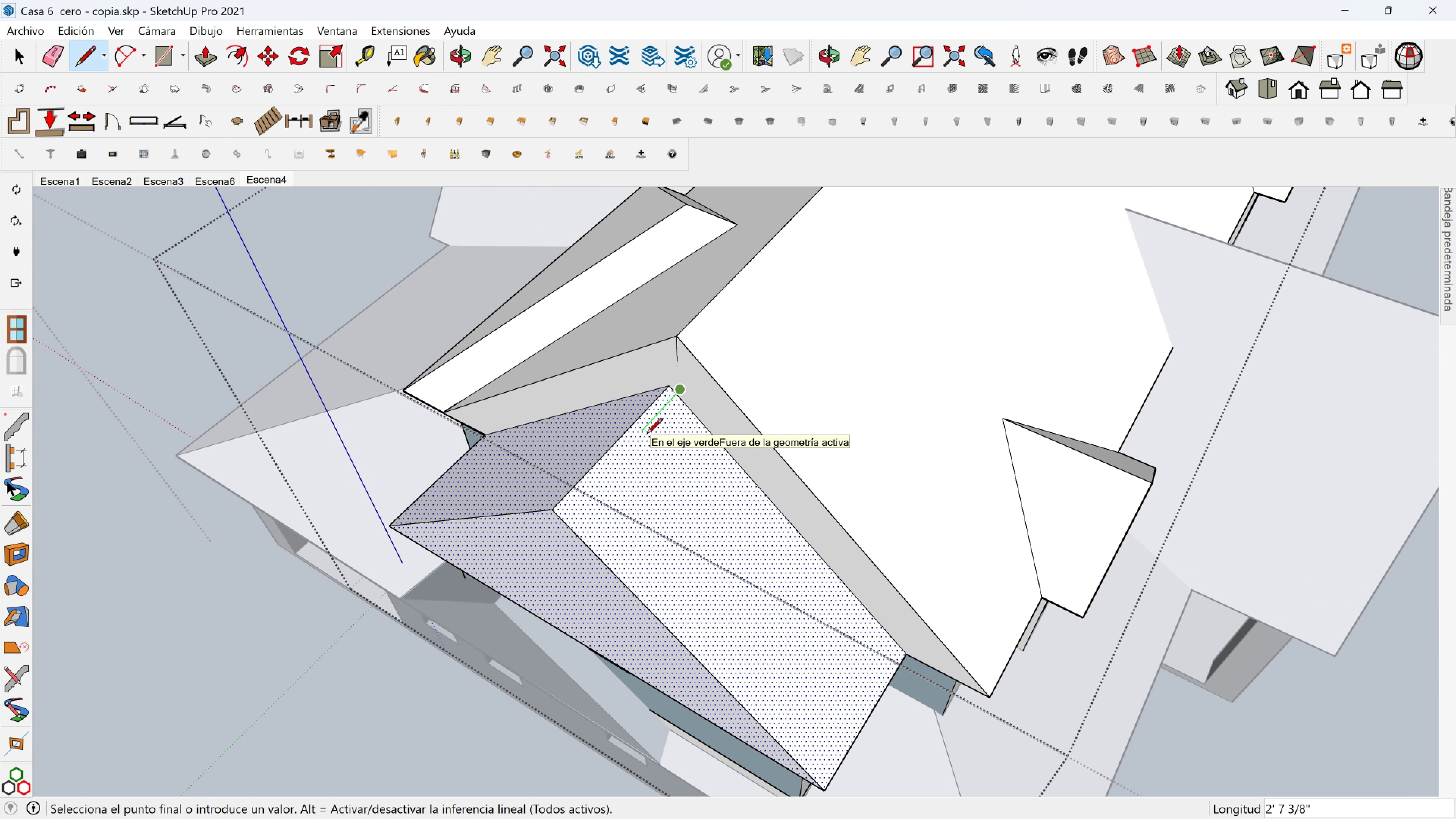 
left_click([646, 435])
 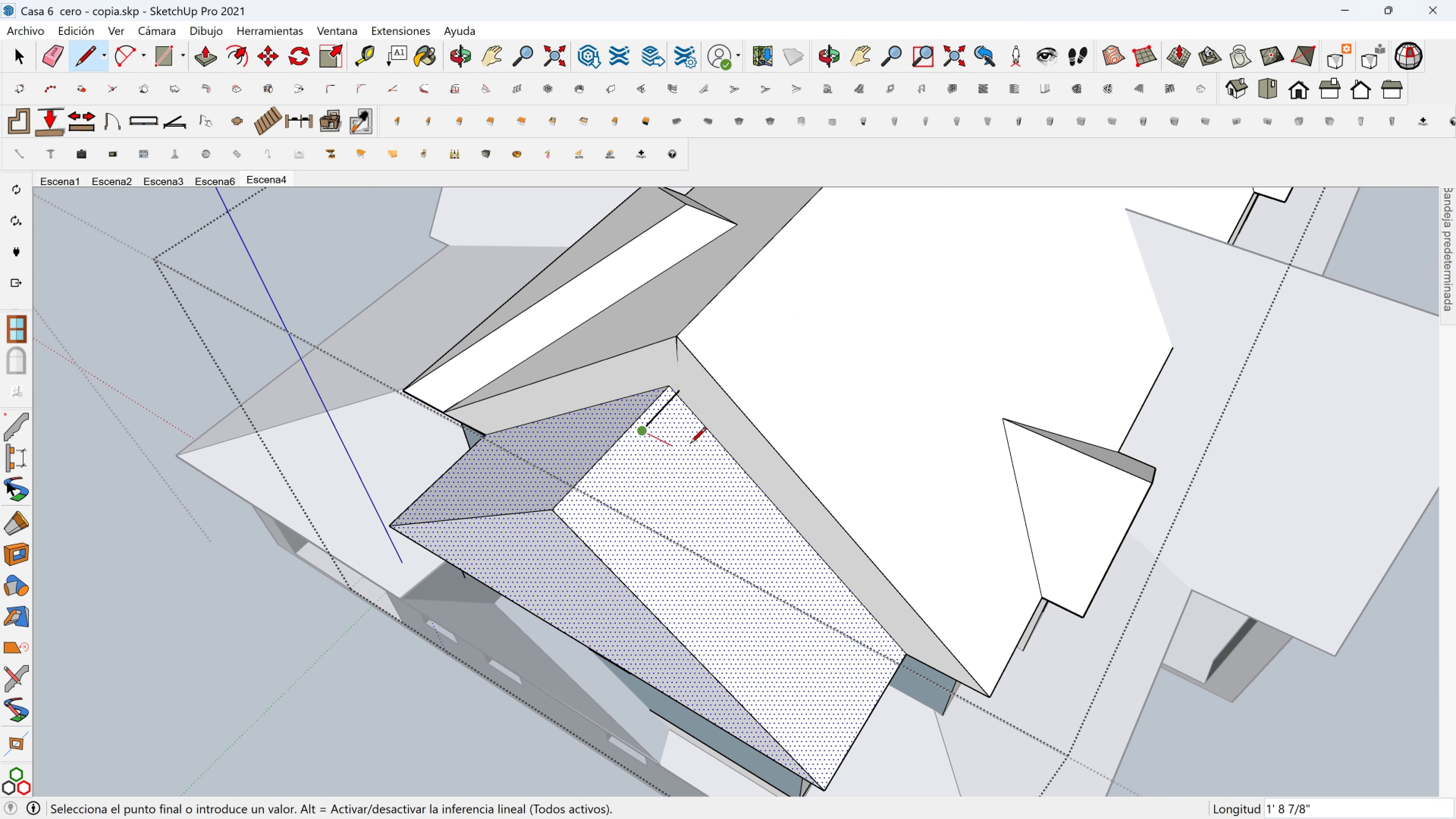 
key(Escape)
 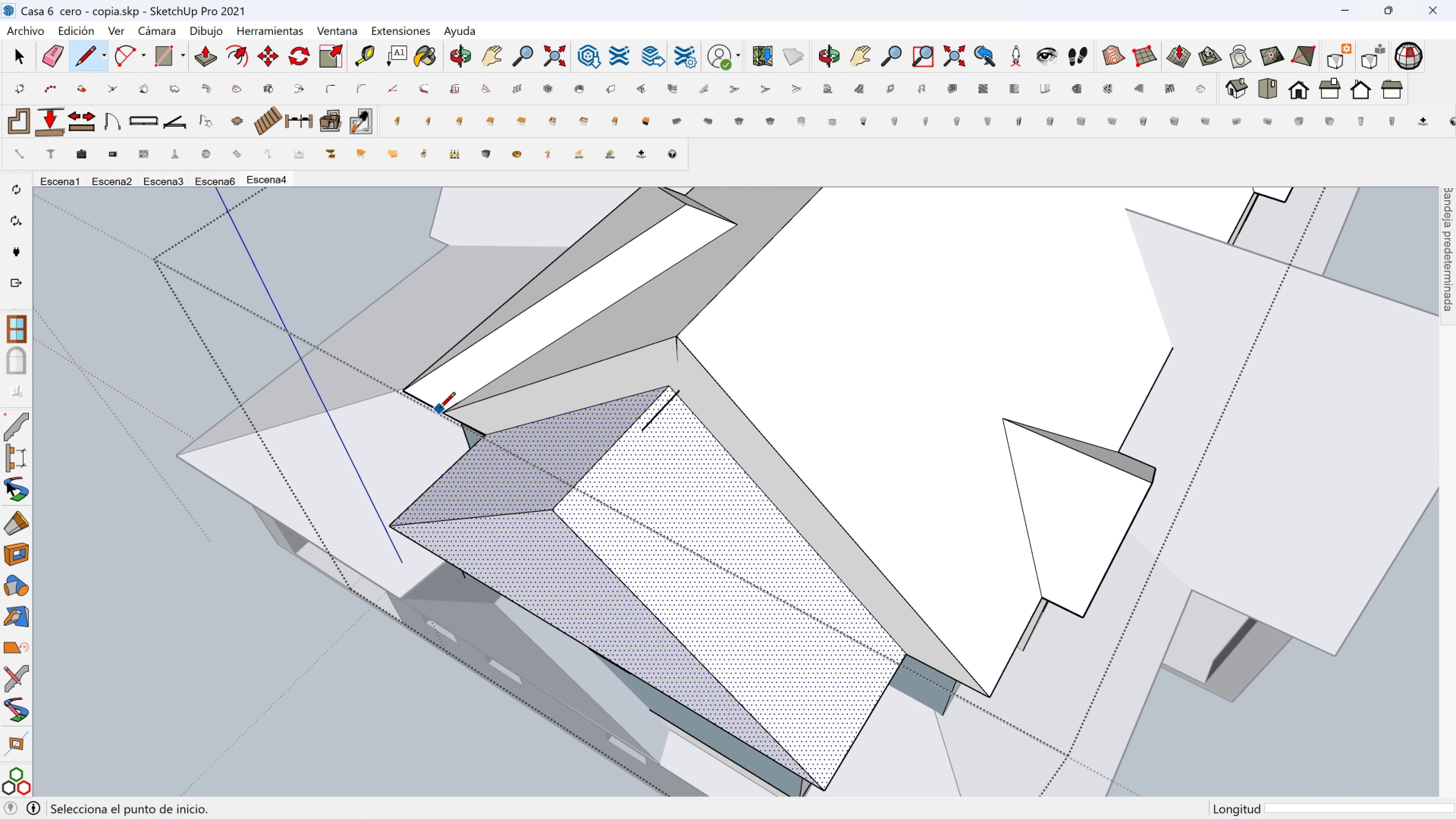 
left_click([447, 410])
 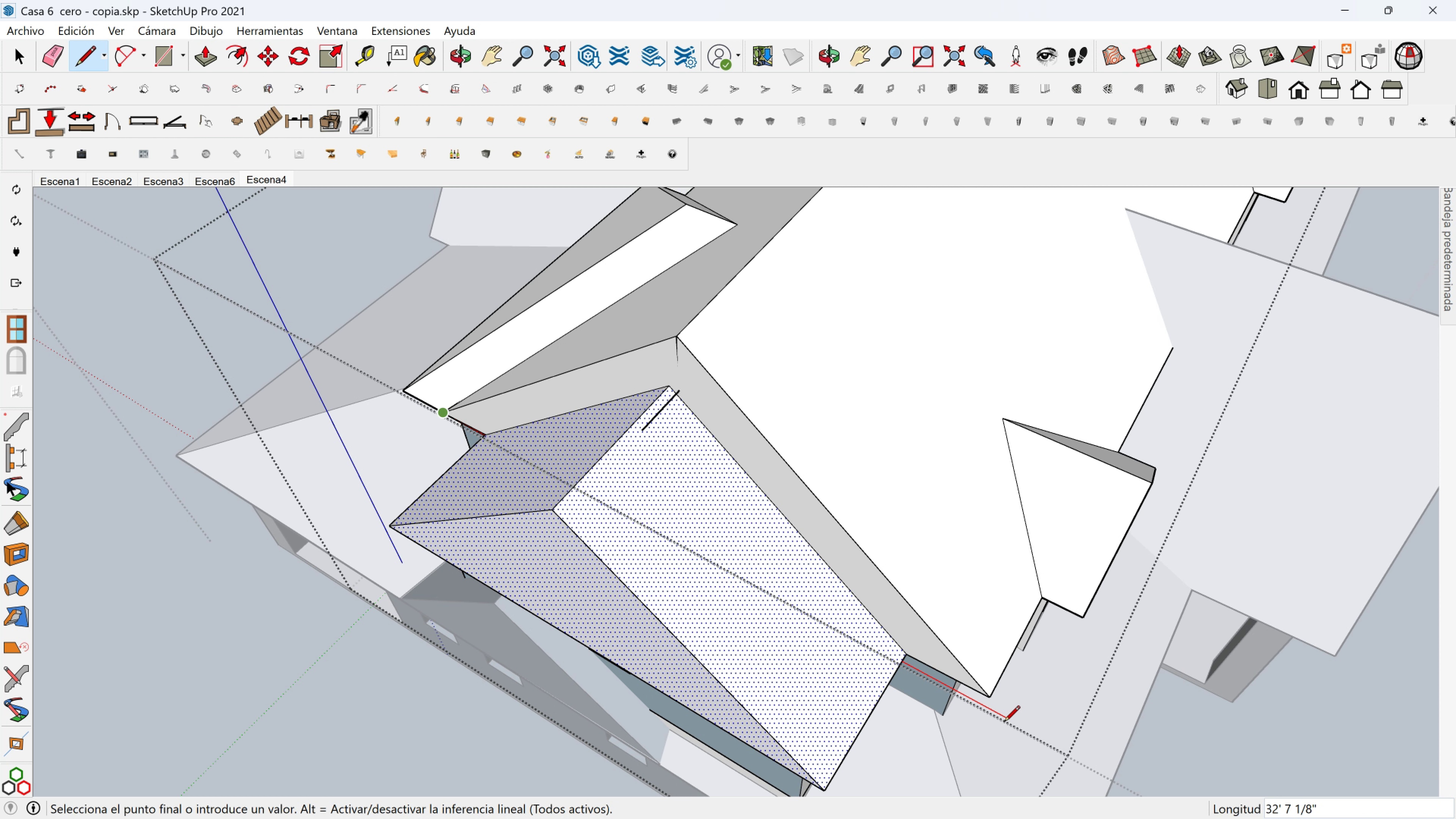 
hold_key(key=ShiftLeft, duration=1.36)
left_click([990, 696])
 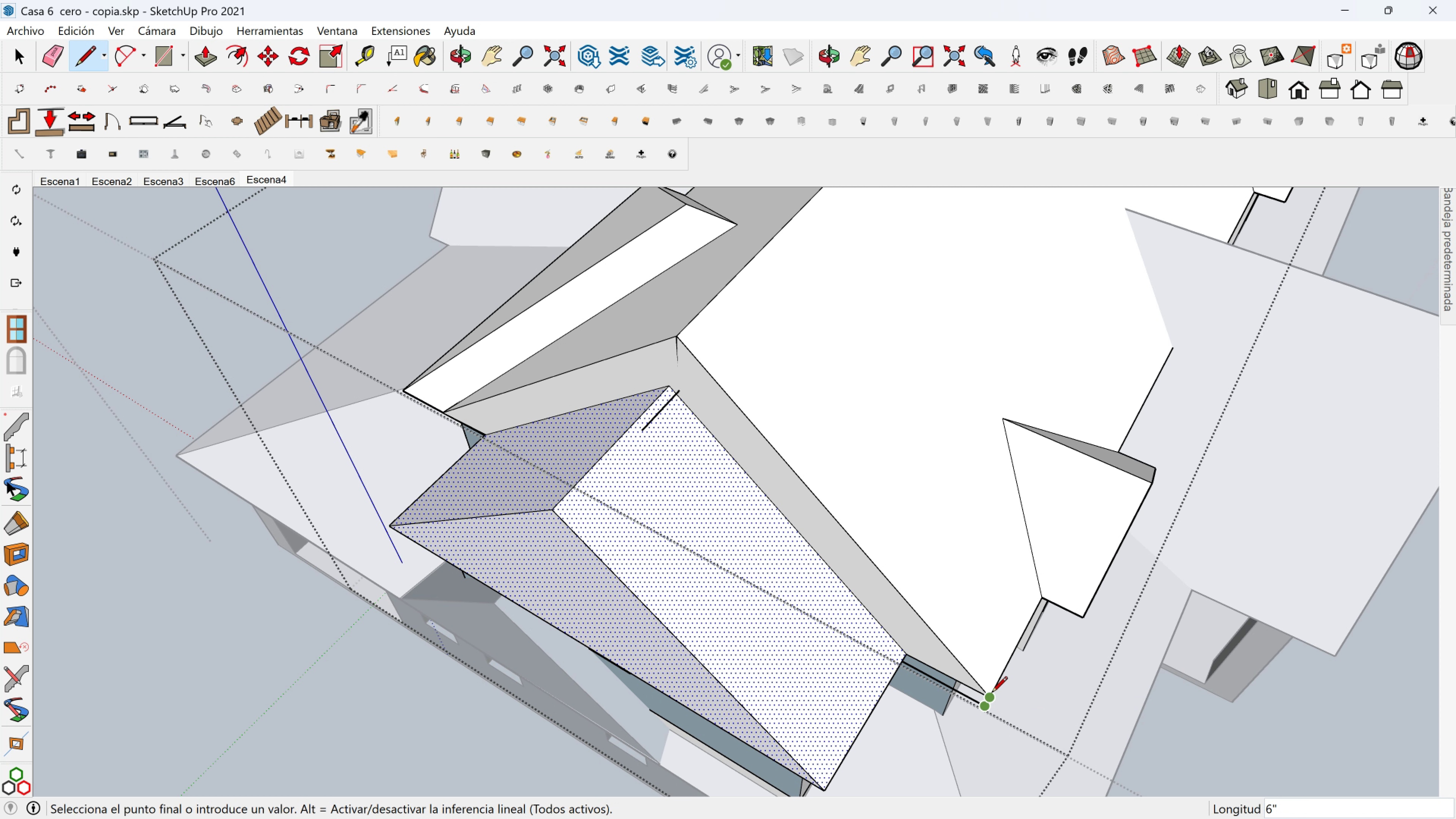 
left_click([992, 693])
 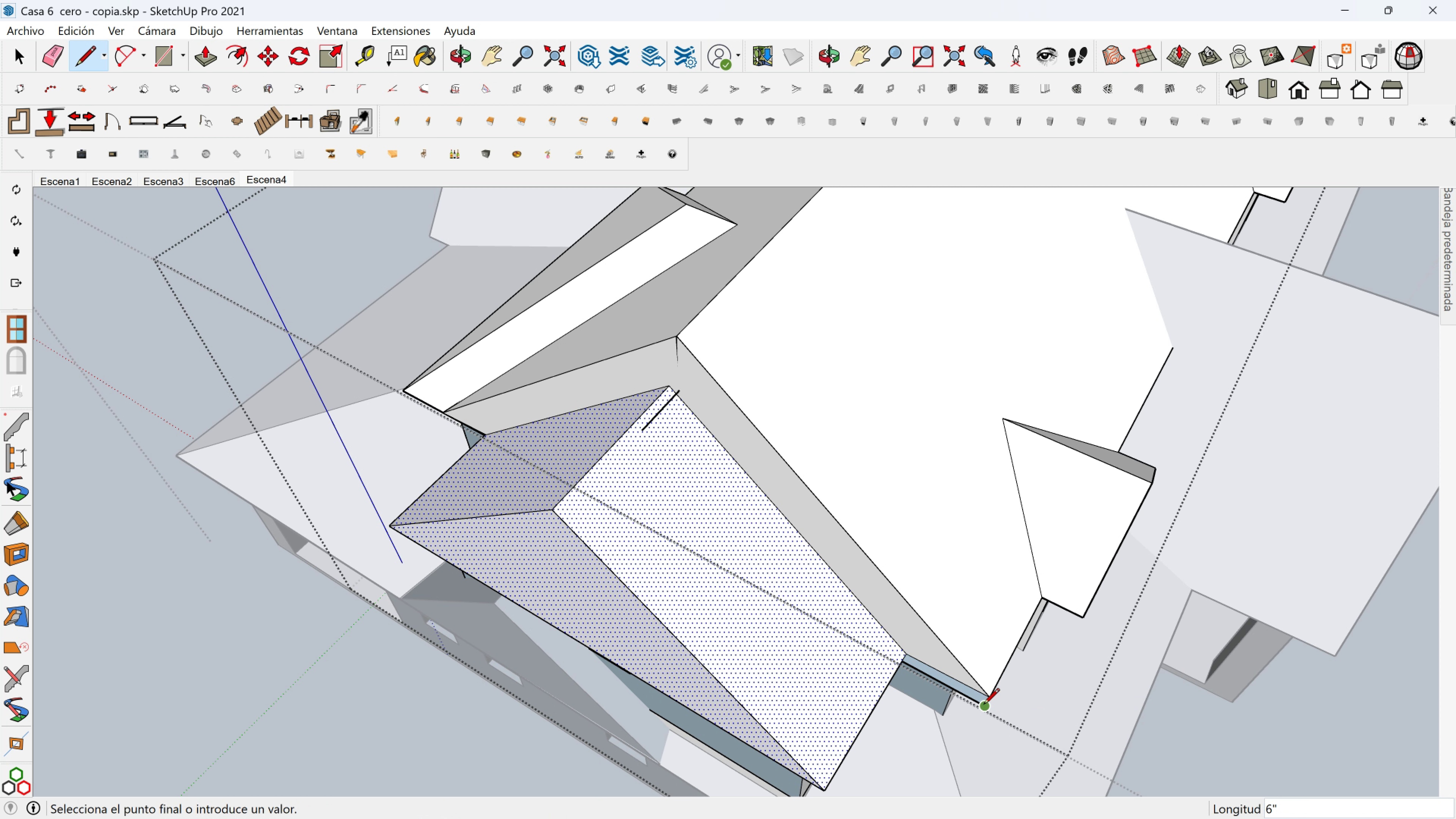 
left_click([984, 705])
 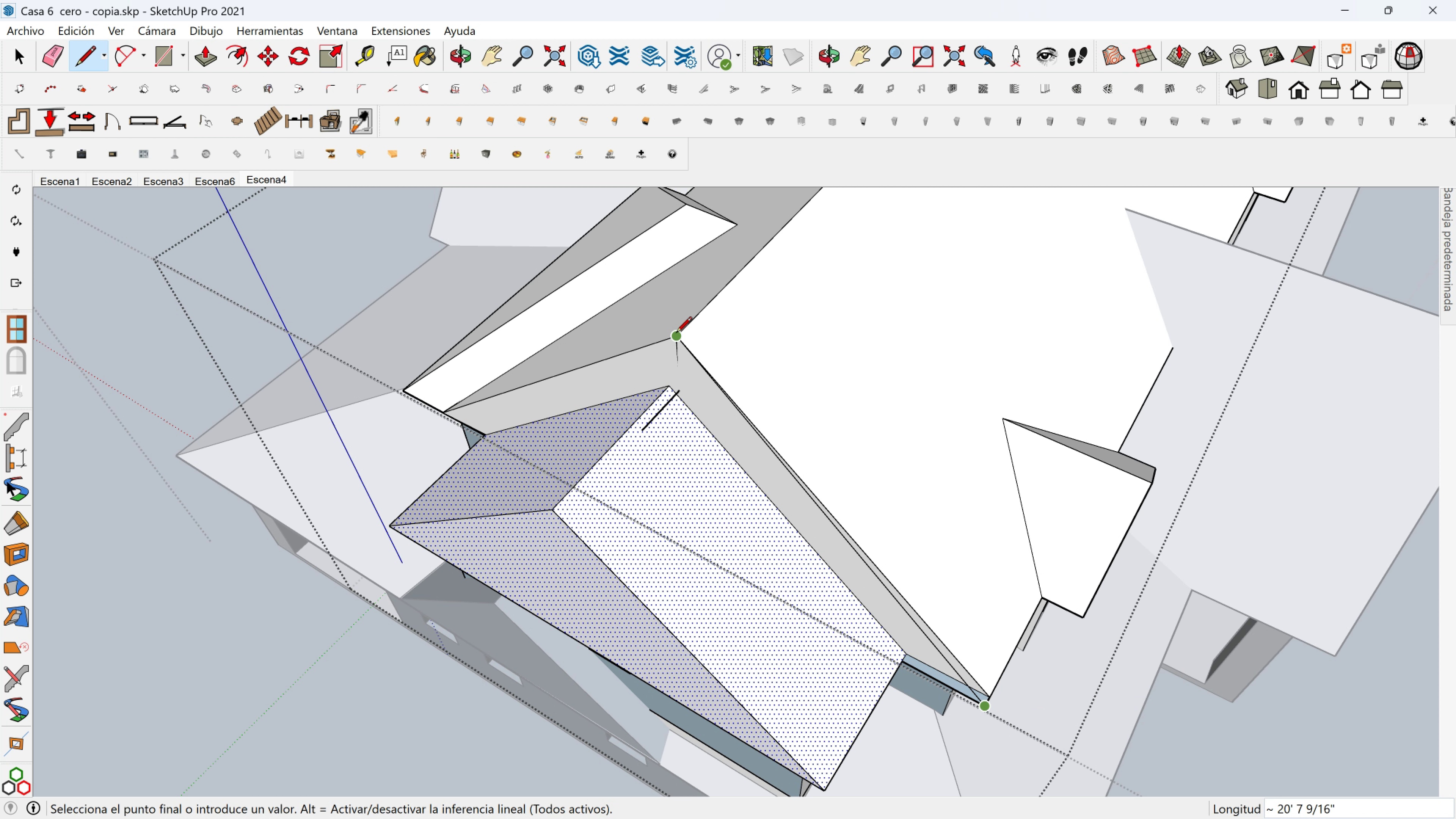 
left_click([676, 334])
 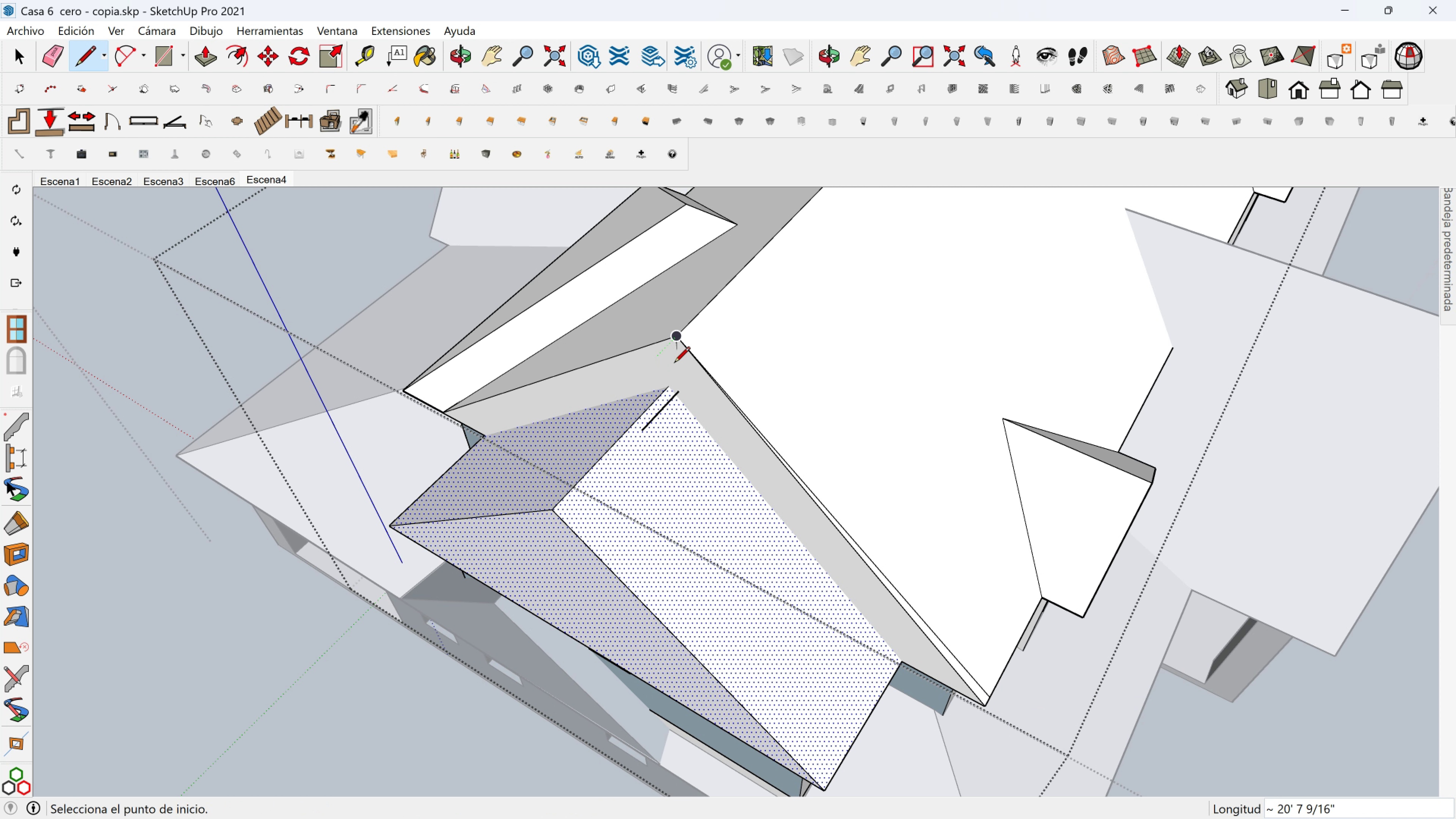 
scroll: coordinate [672, 350], scroll_direction: up, amount: 1.0
 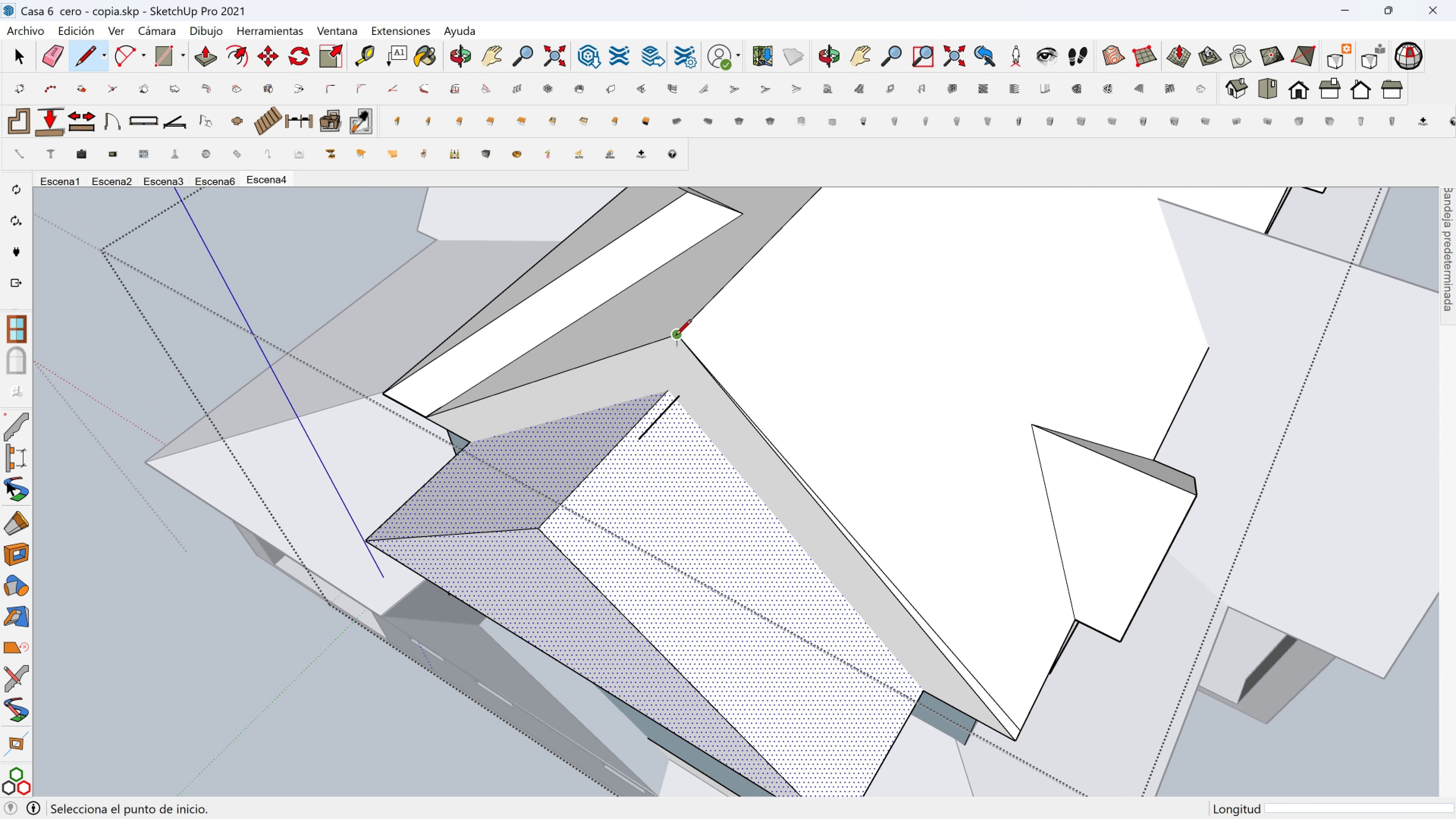 
left_click([676, 336])
 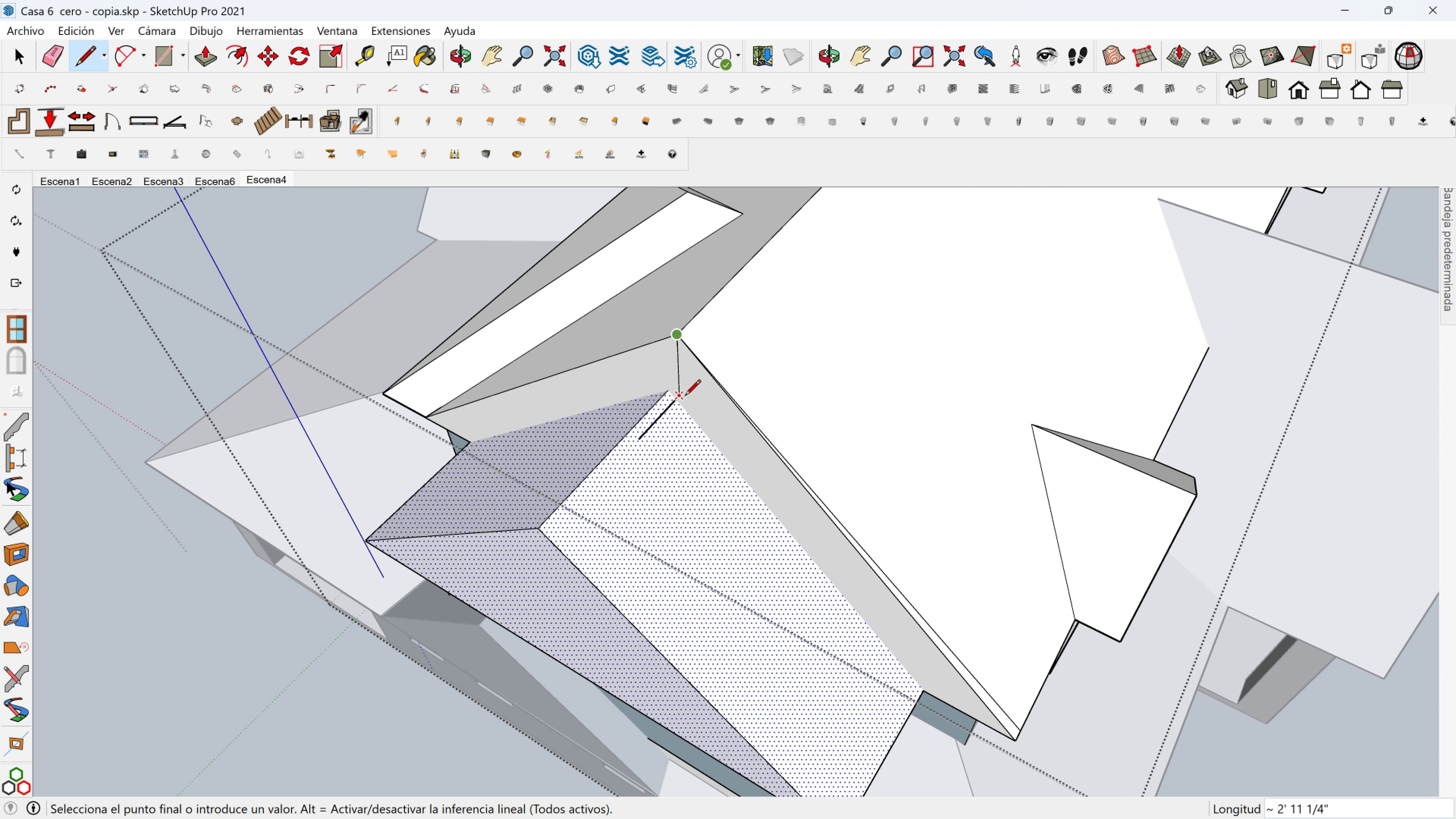 
left_click([685, 397])
 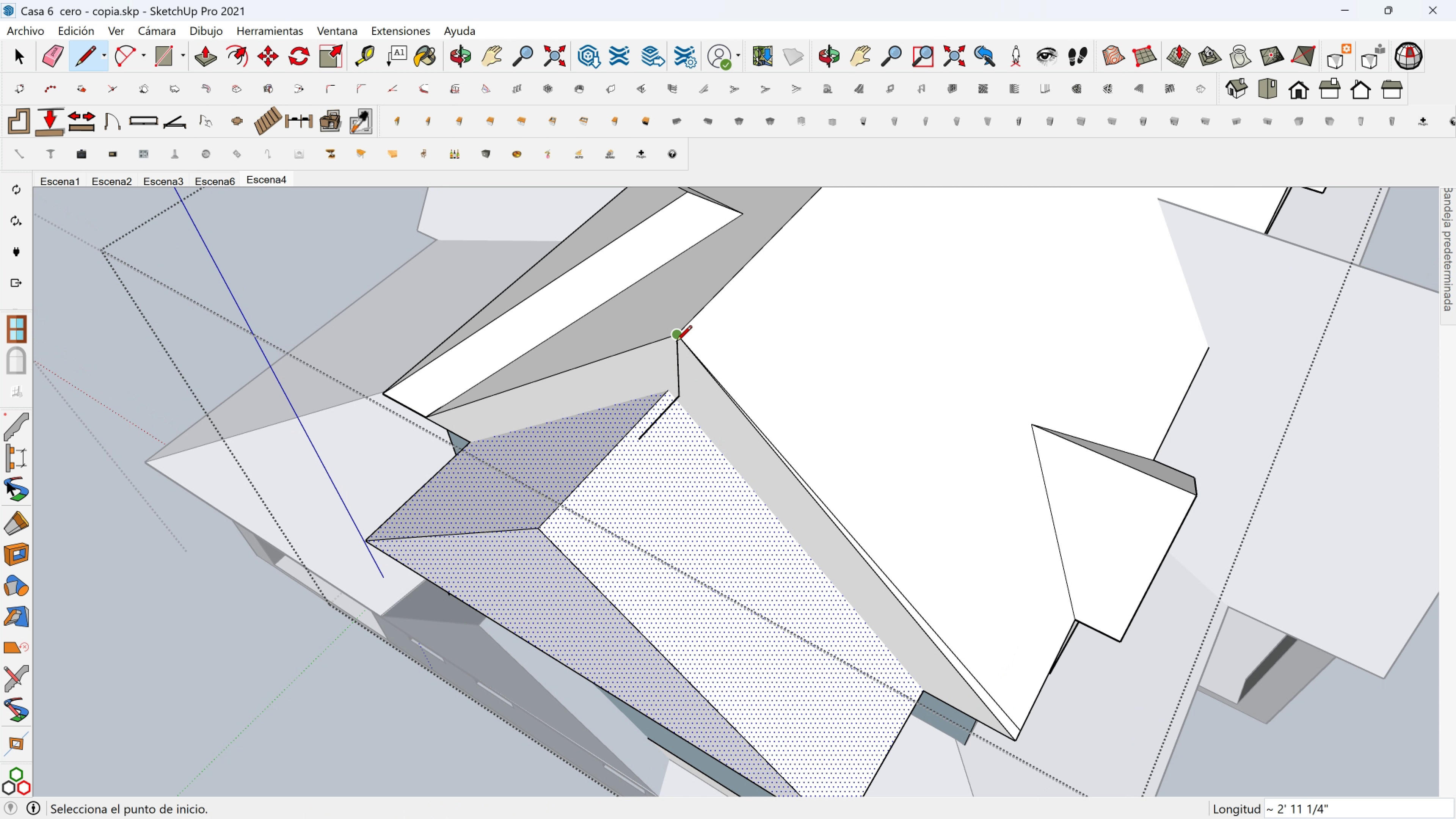 
left_click([676, 342])
 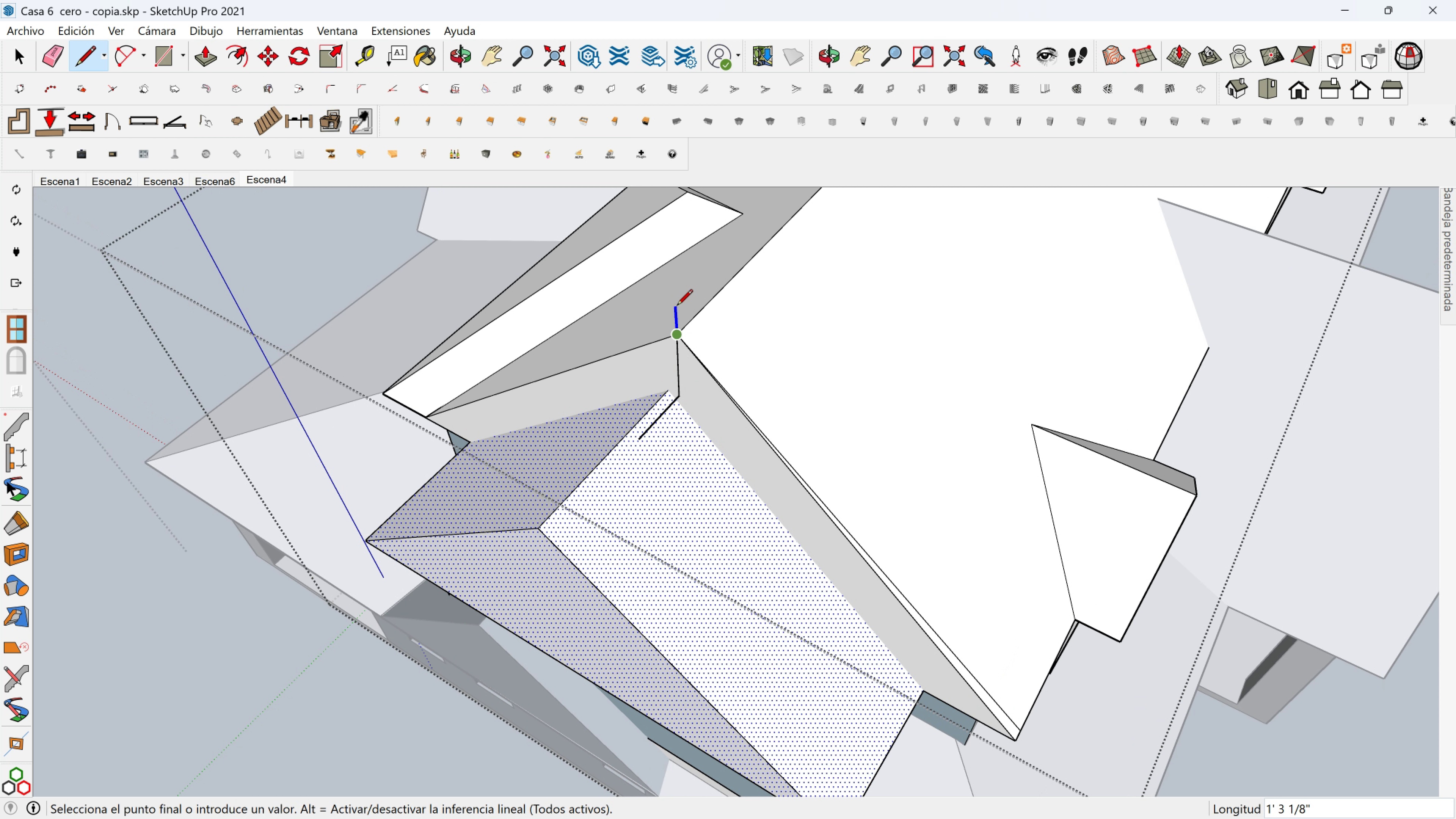 
hold_key(key=ShiftLeft, duration=1.53)
 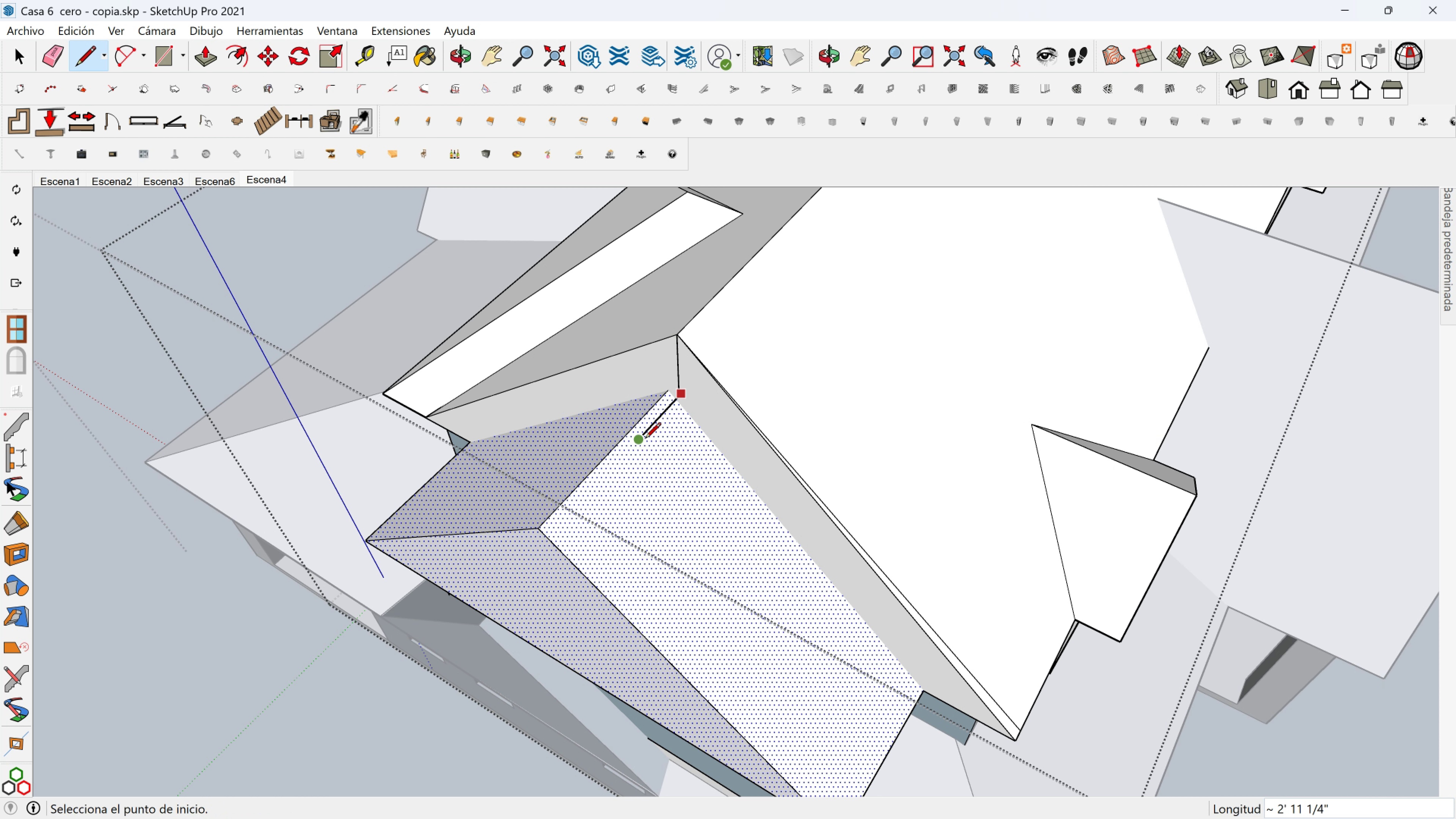 
hold_key(key=ShiftLeft, duration=0.76)
left_click([645, 437])
 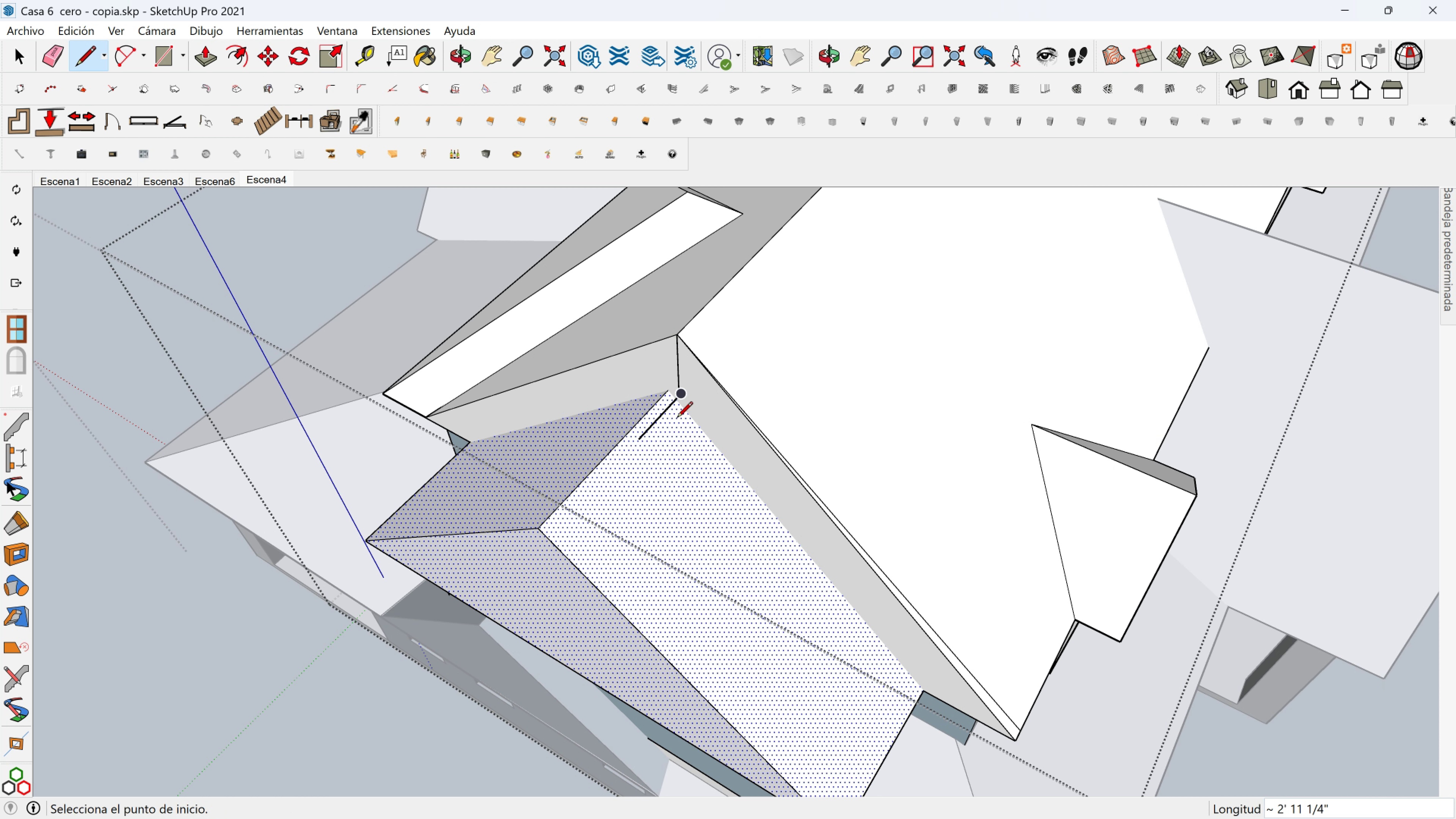 
scroll: coordinate [678, 418], scroll_direction: up, amount: 1.0
 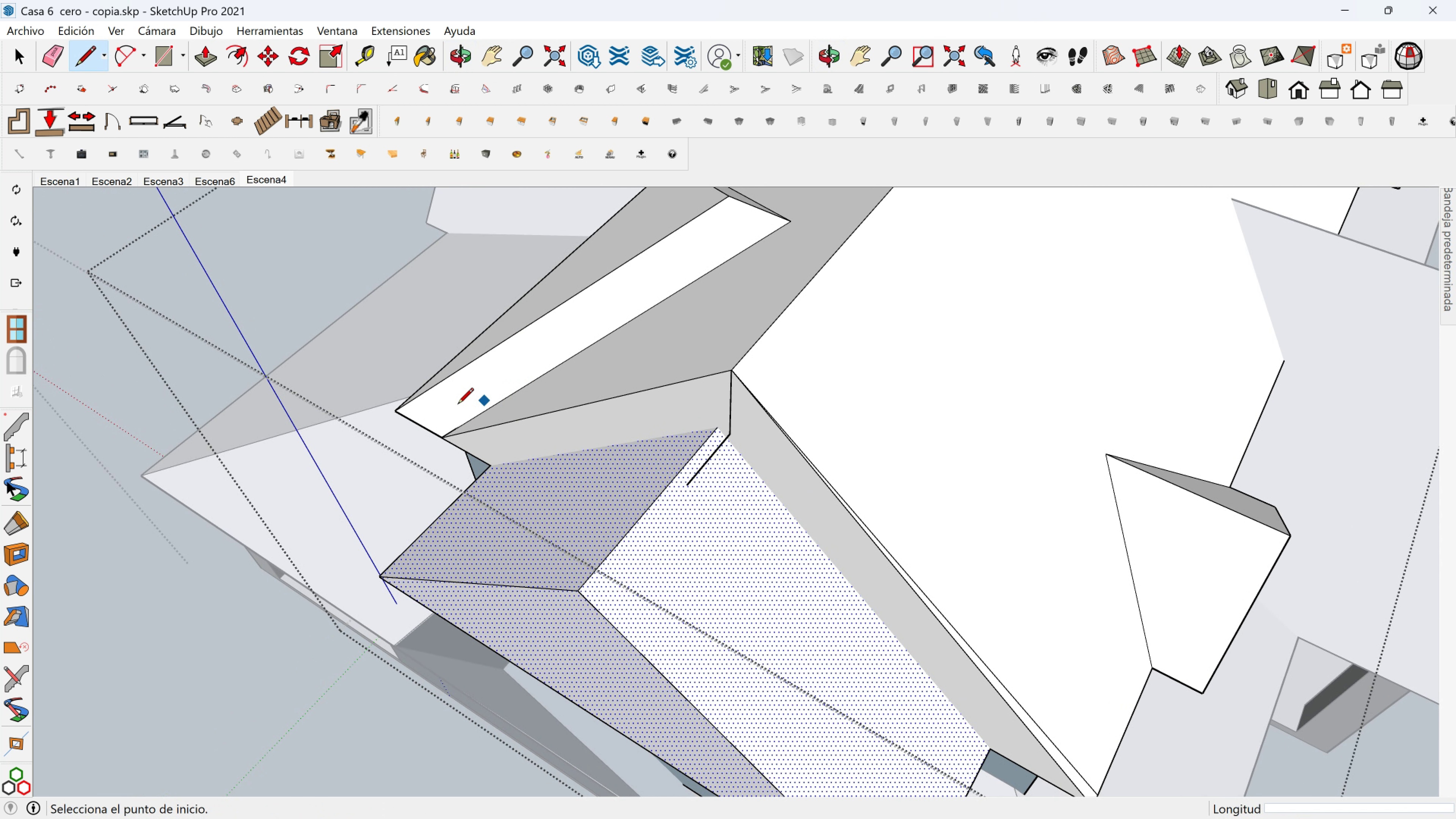 
left_click([442, 436])
 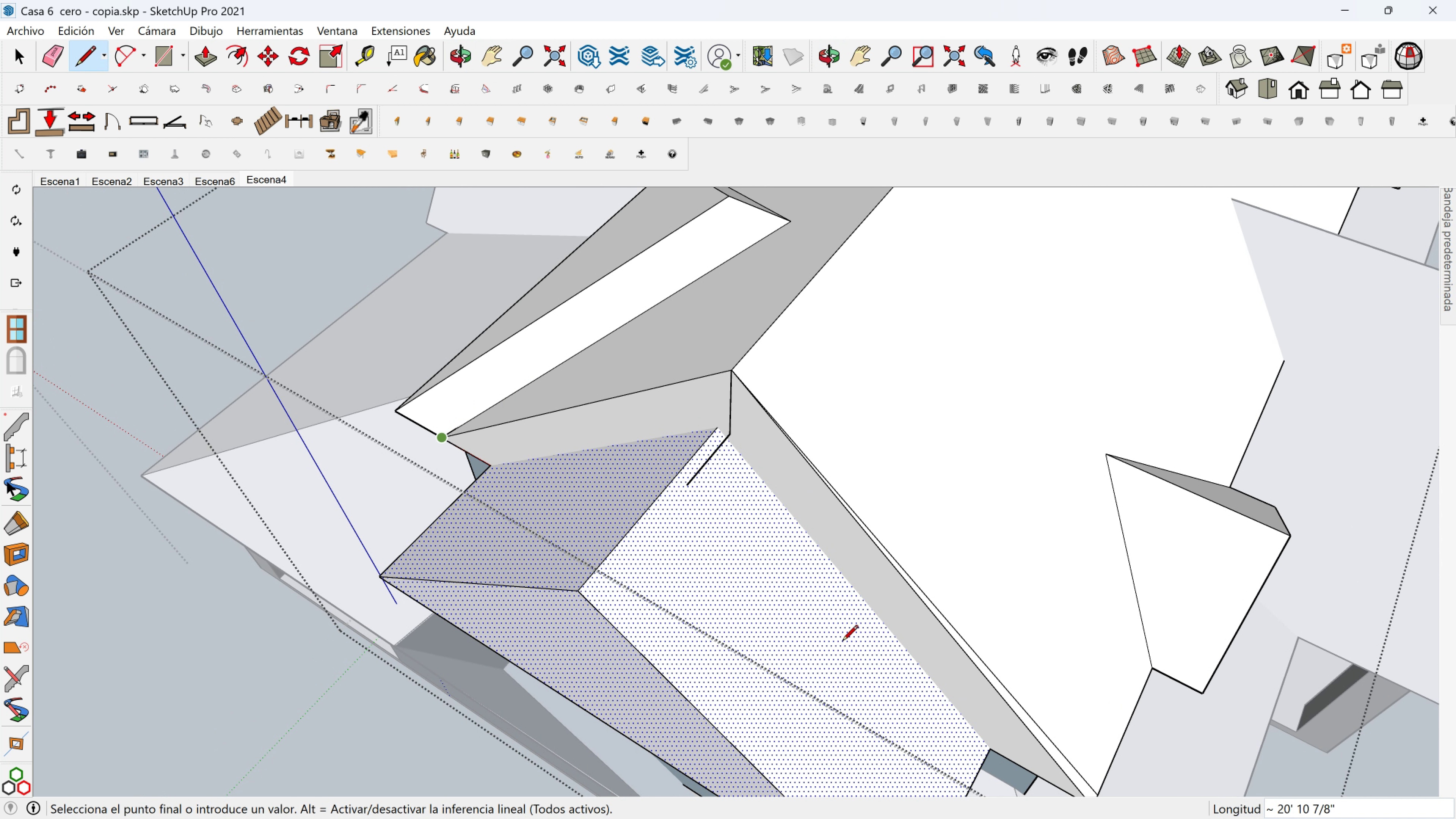 
key(Shift+ShiftLeft)
 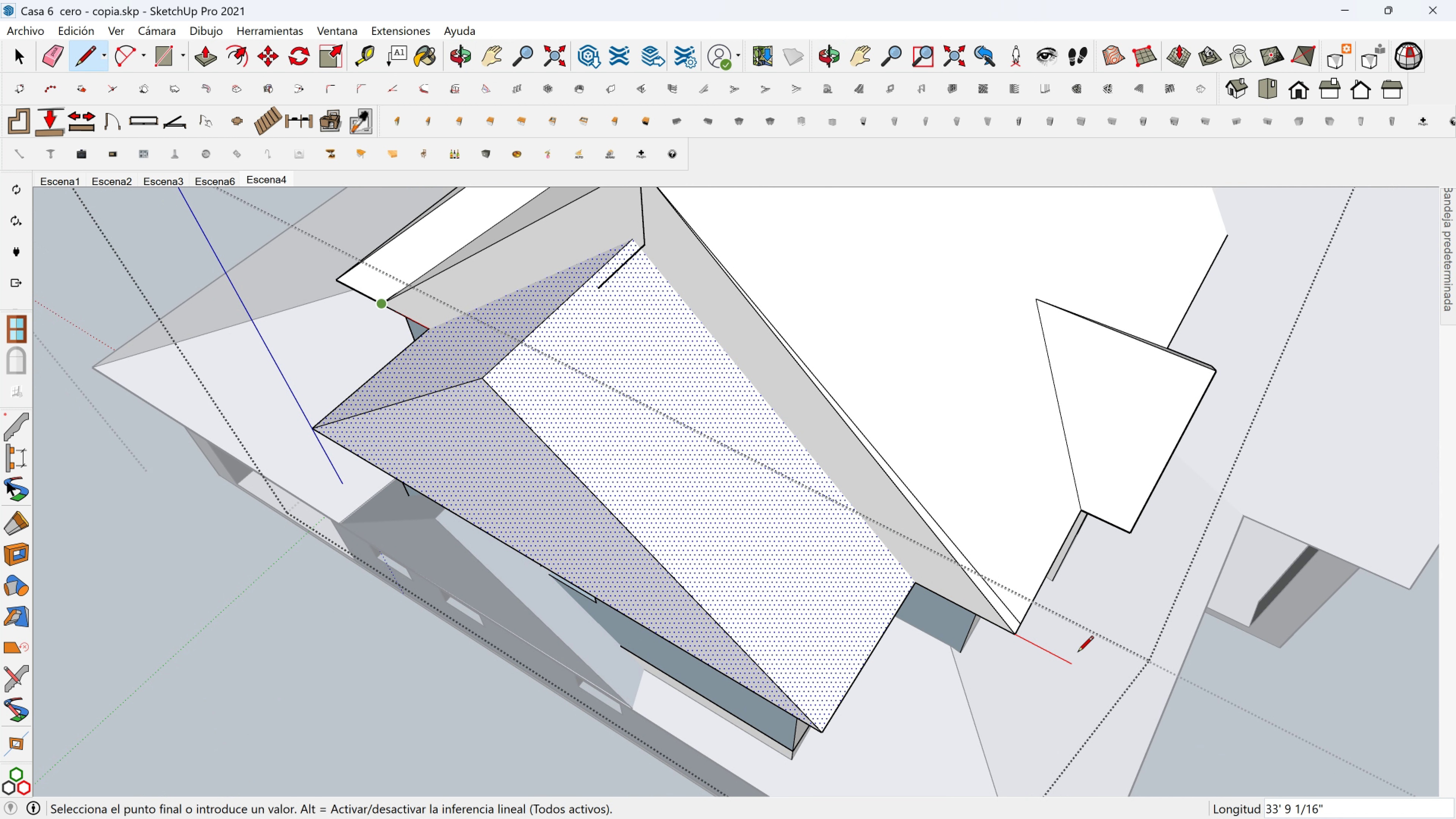 
hold_key(key=ShiftLeft, duration=0.37)
 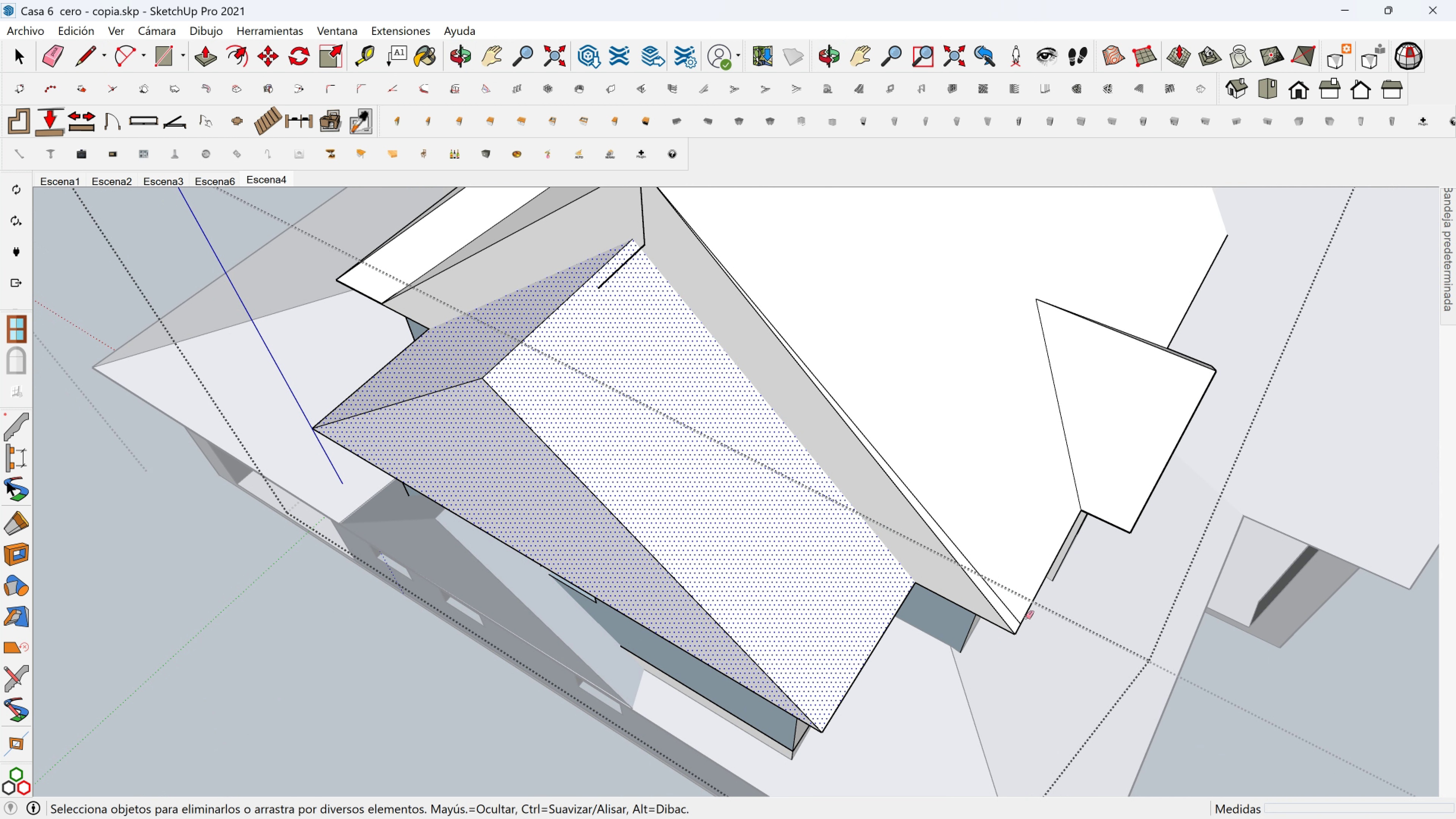 
left_click([1013, 616])
 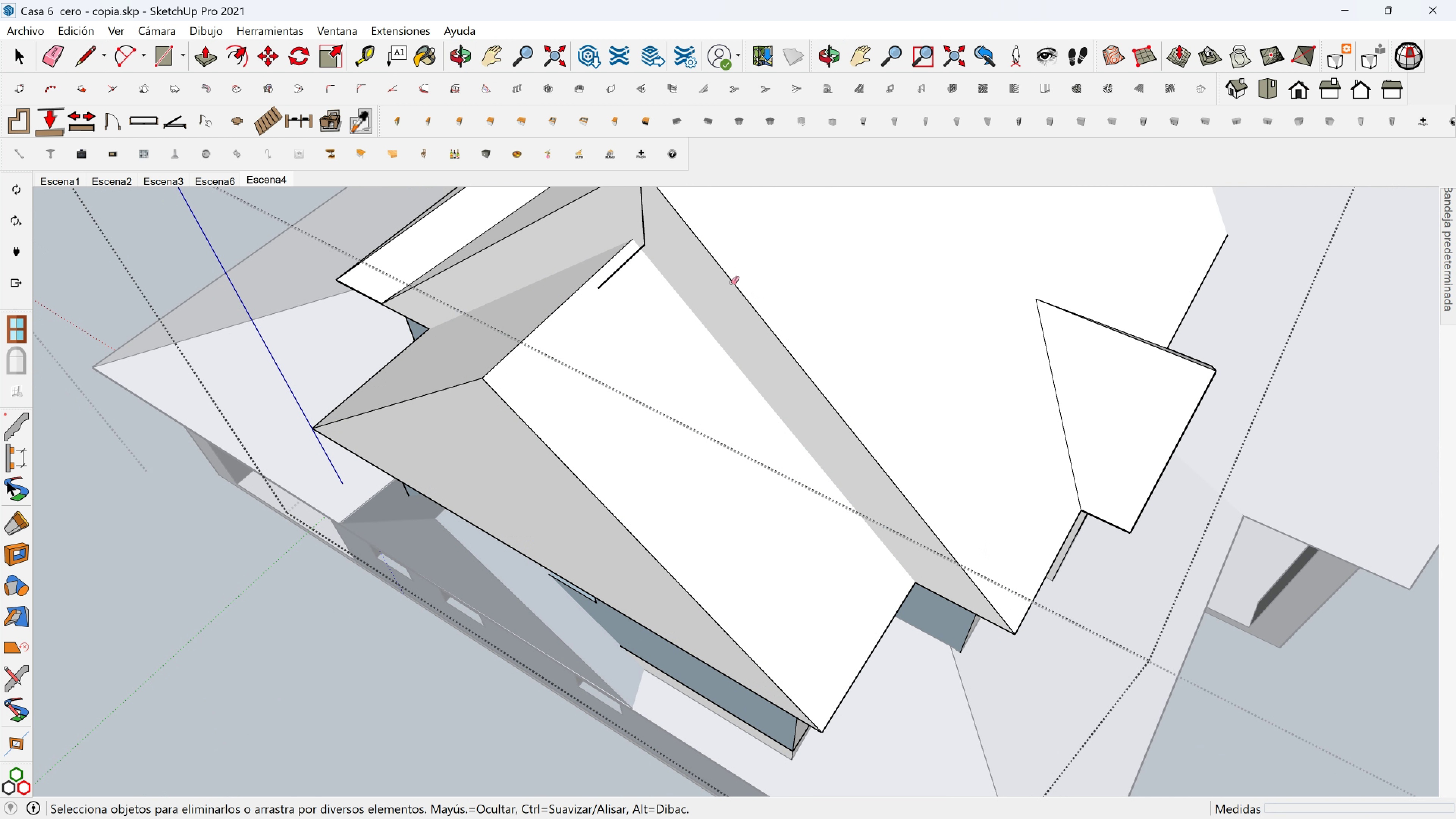 
hold_key(key=ShiftLeft, duration=0.33)
 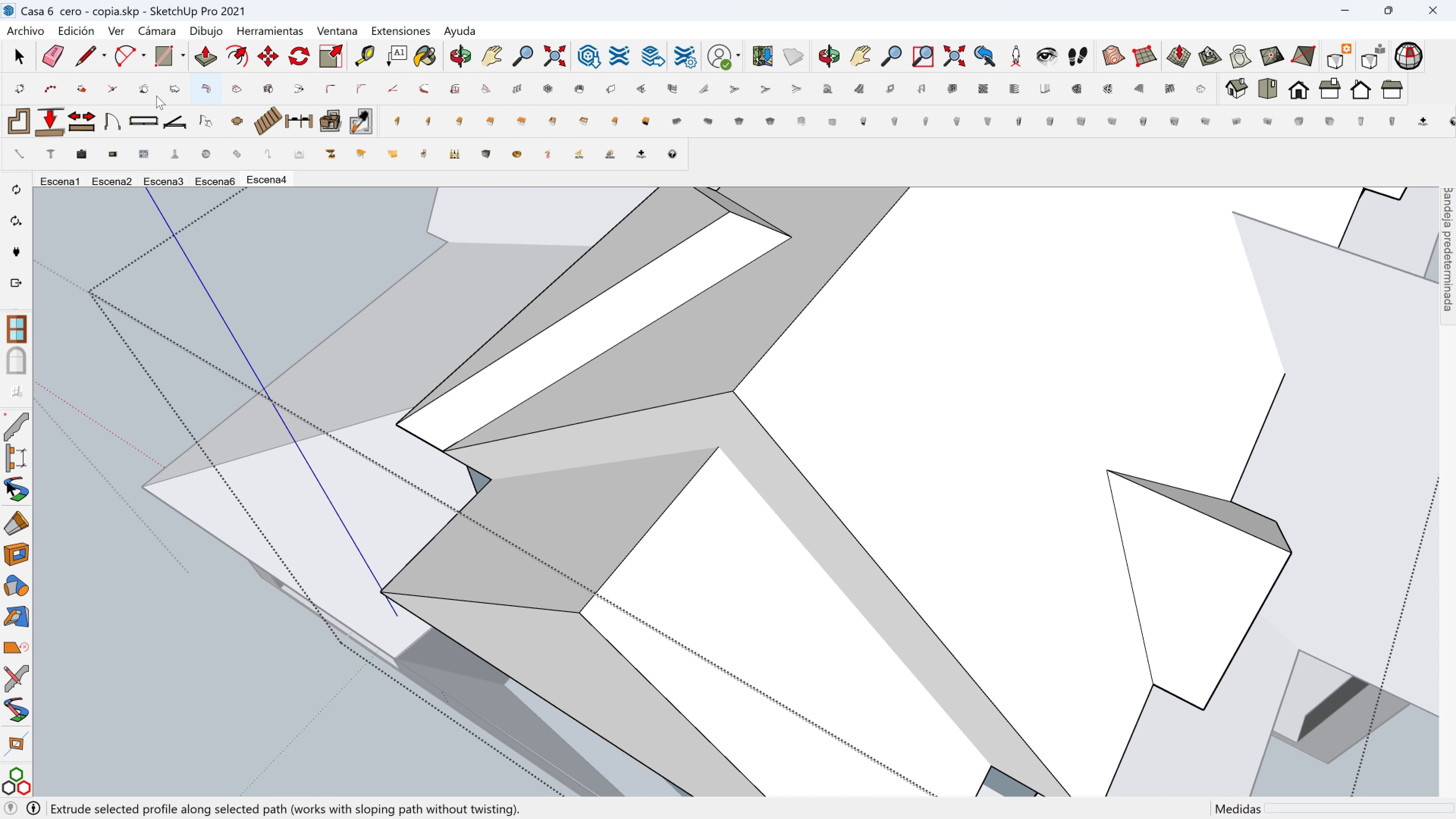 
left_click([86, 50])
 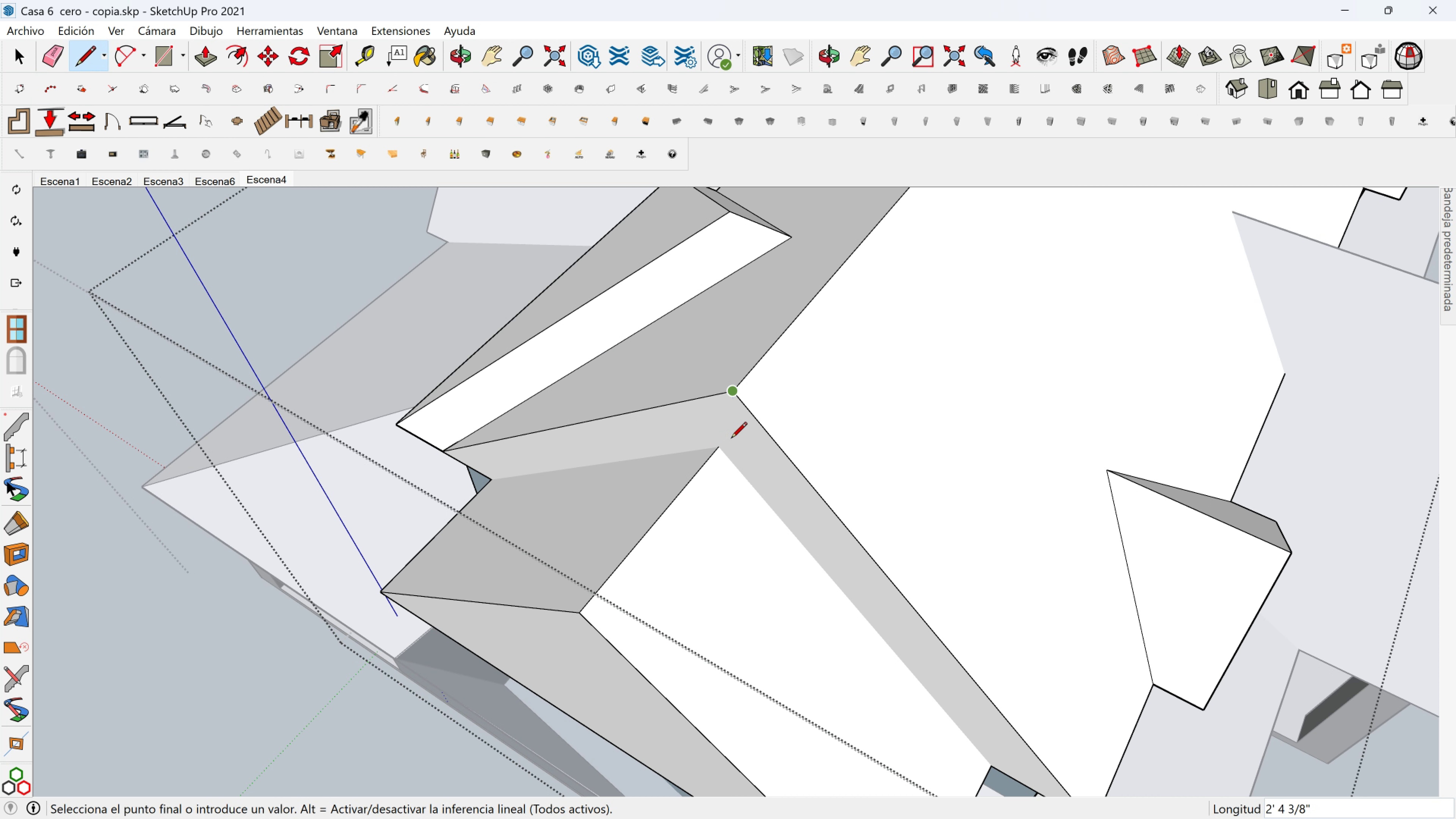 
hold_key(key=ShiftLeft, duration=1.29)
 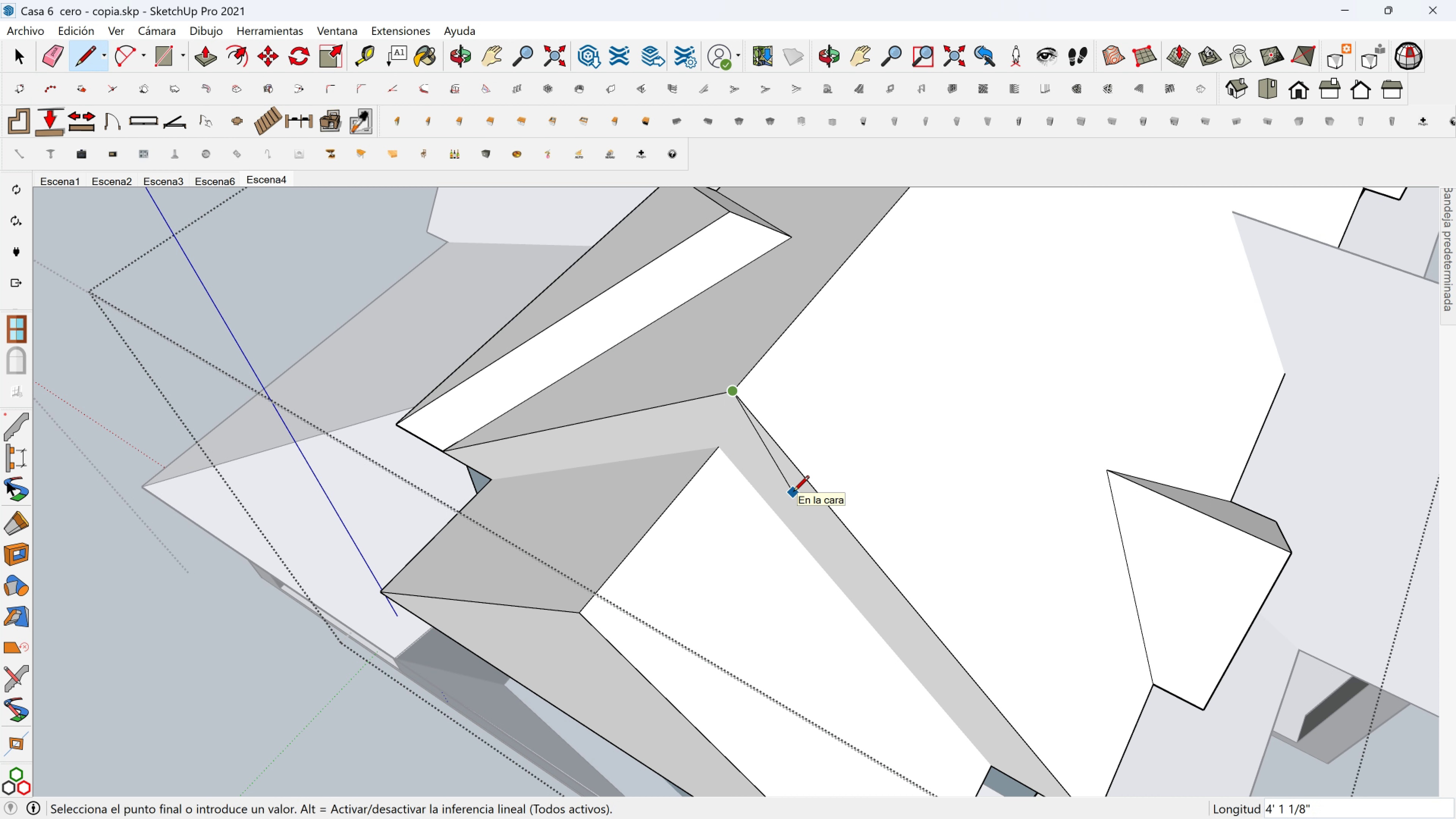 
key(Escape)
 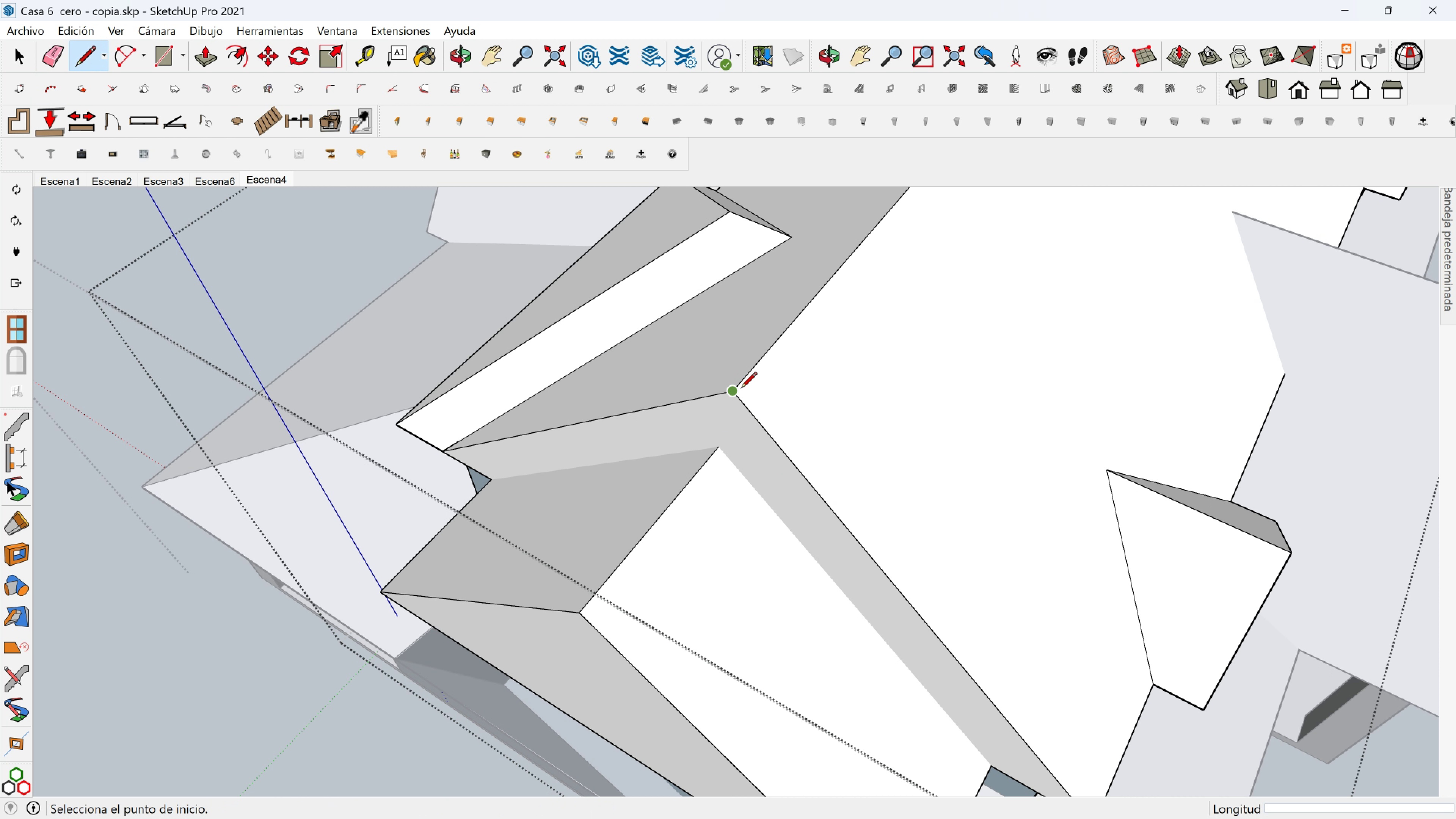 
left_click([741, 389])
 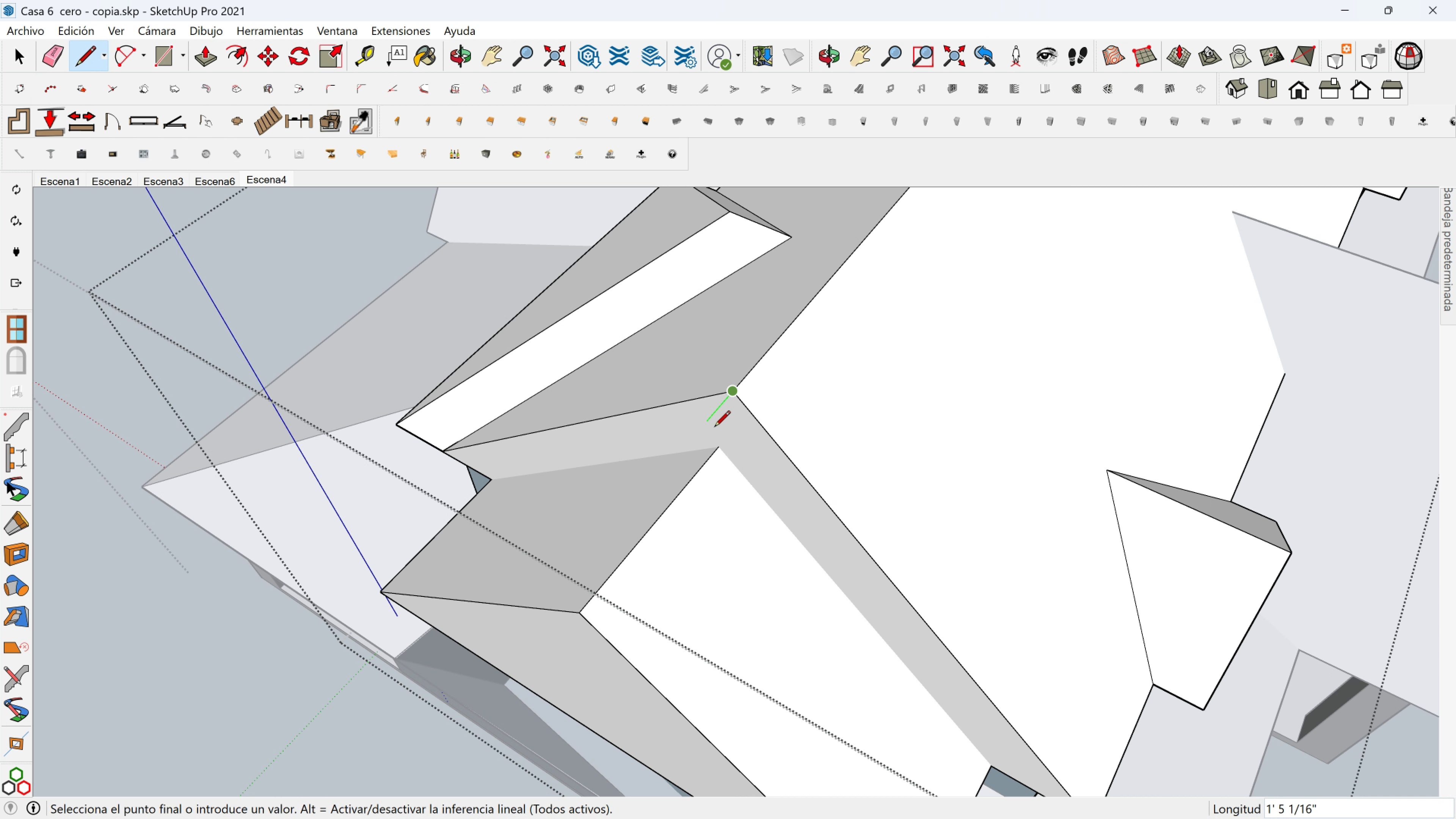 
hold_key(key=ShiftLeft, duration=1.36)
left_click([446, 448])
 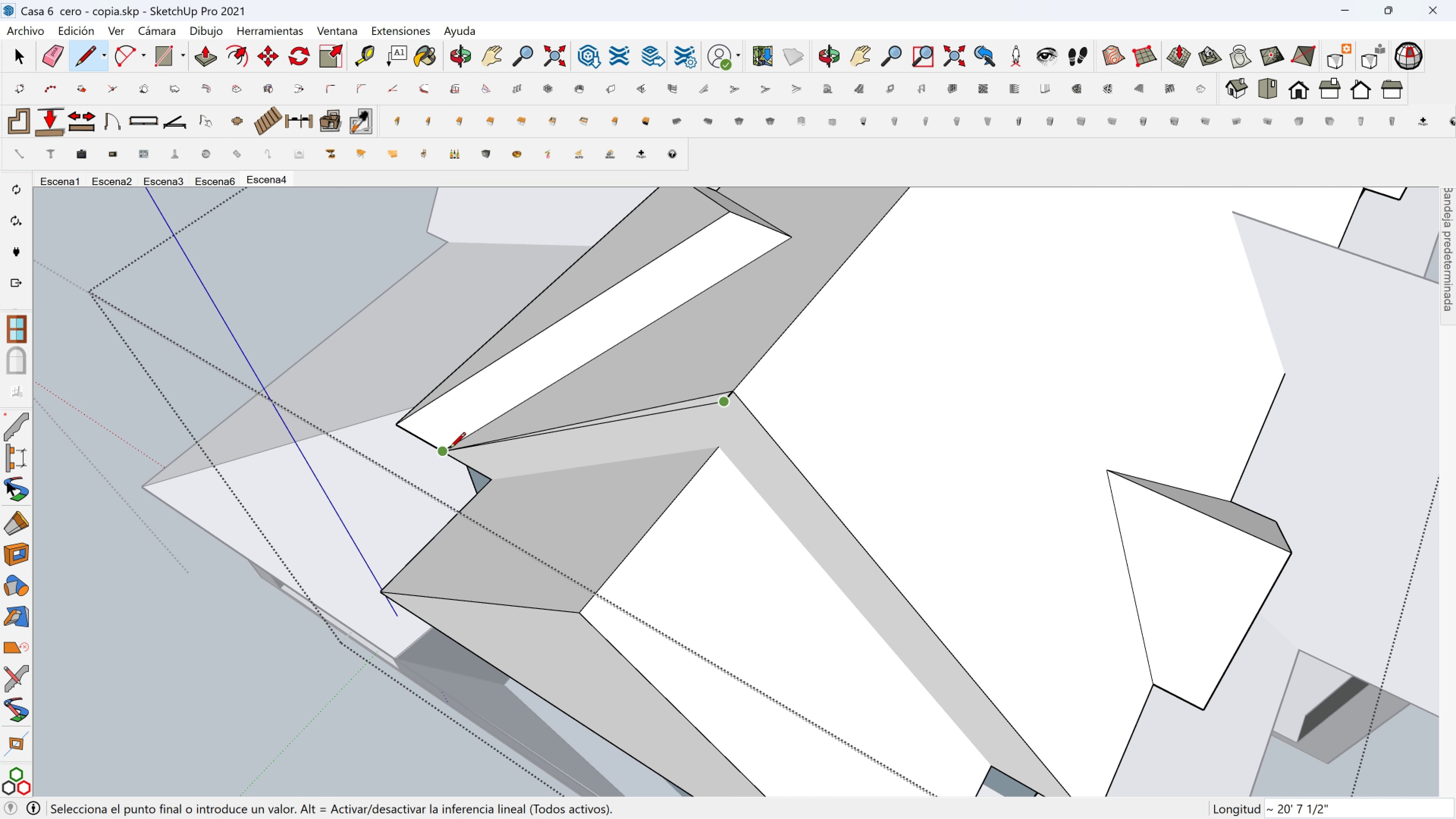 
left_click([450, 449])
 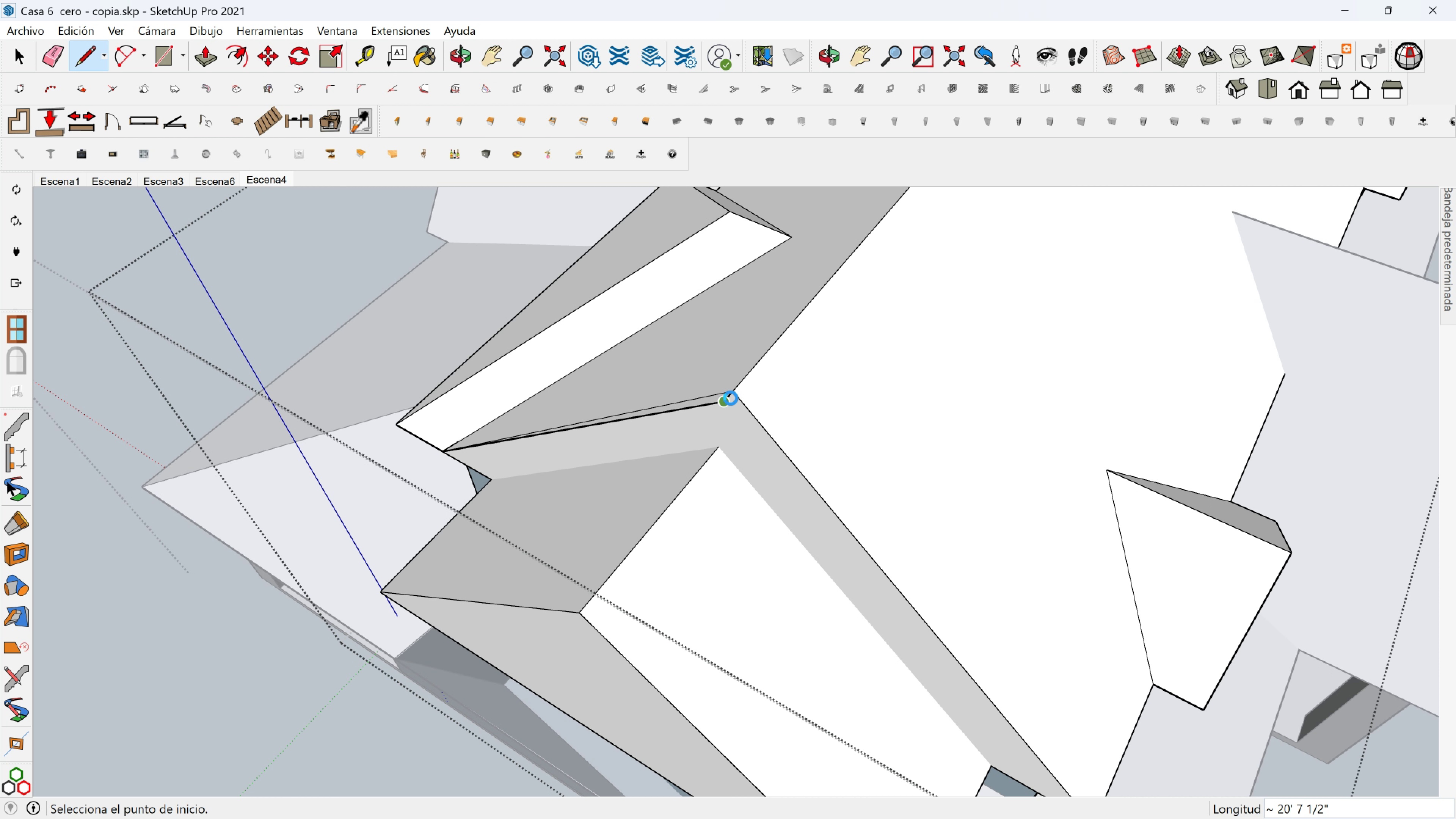 
left_click([728, 399])
 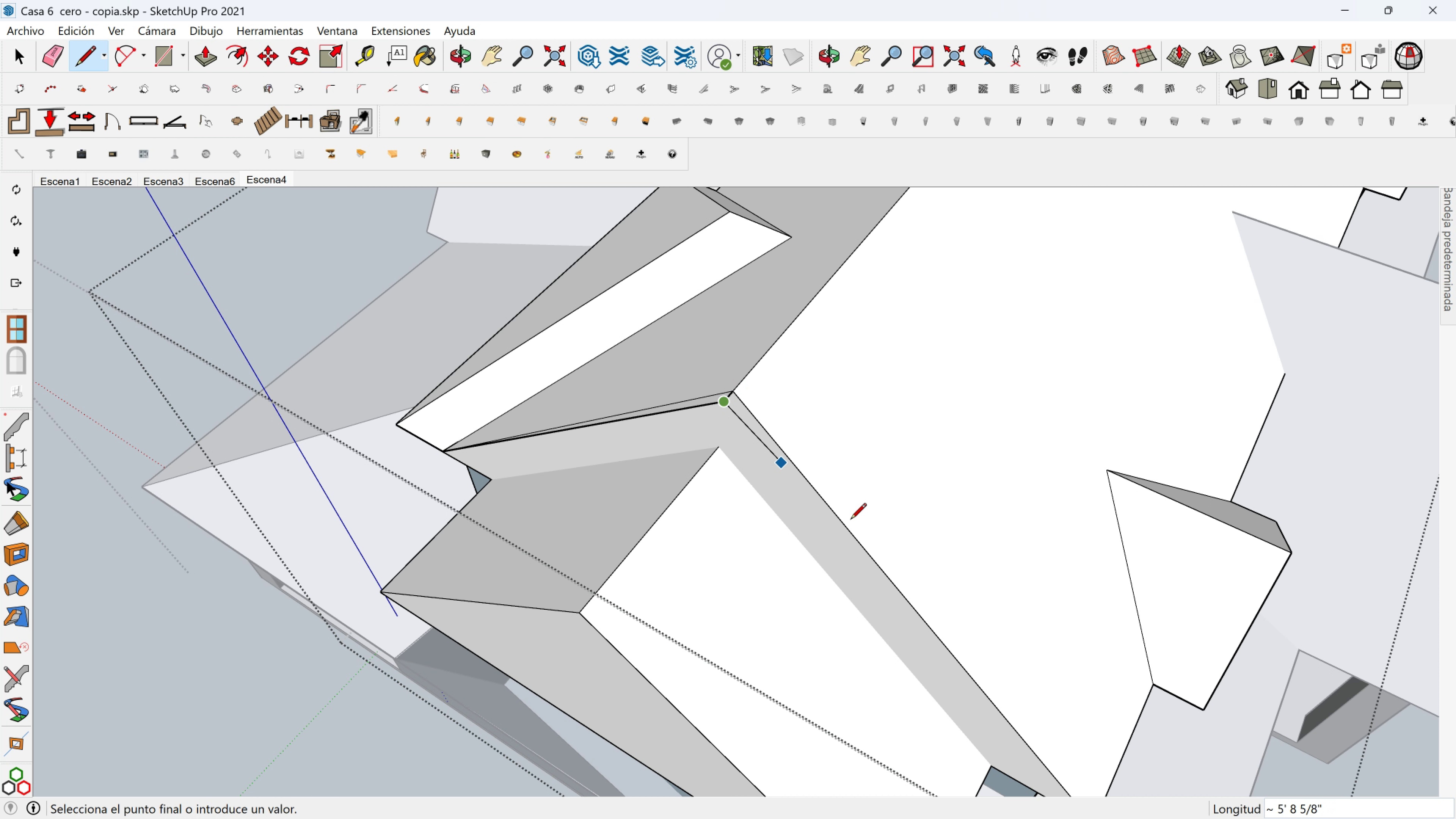 
key(Shift+ShiftLeft)
 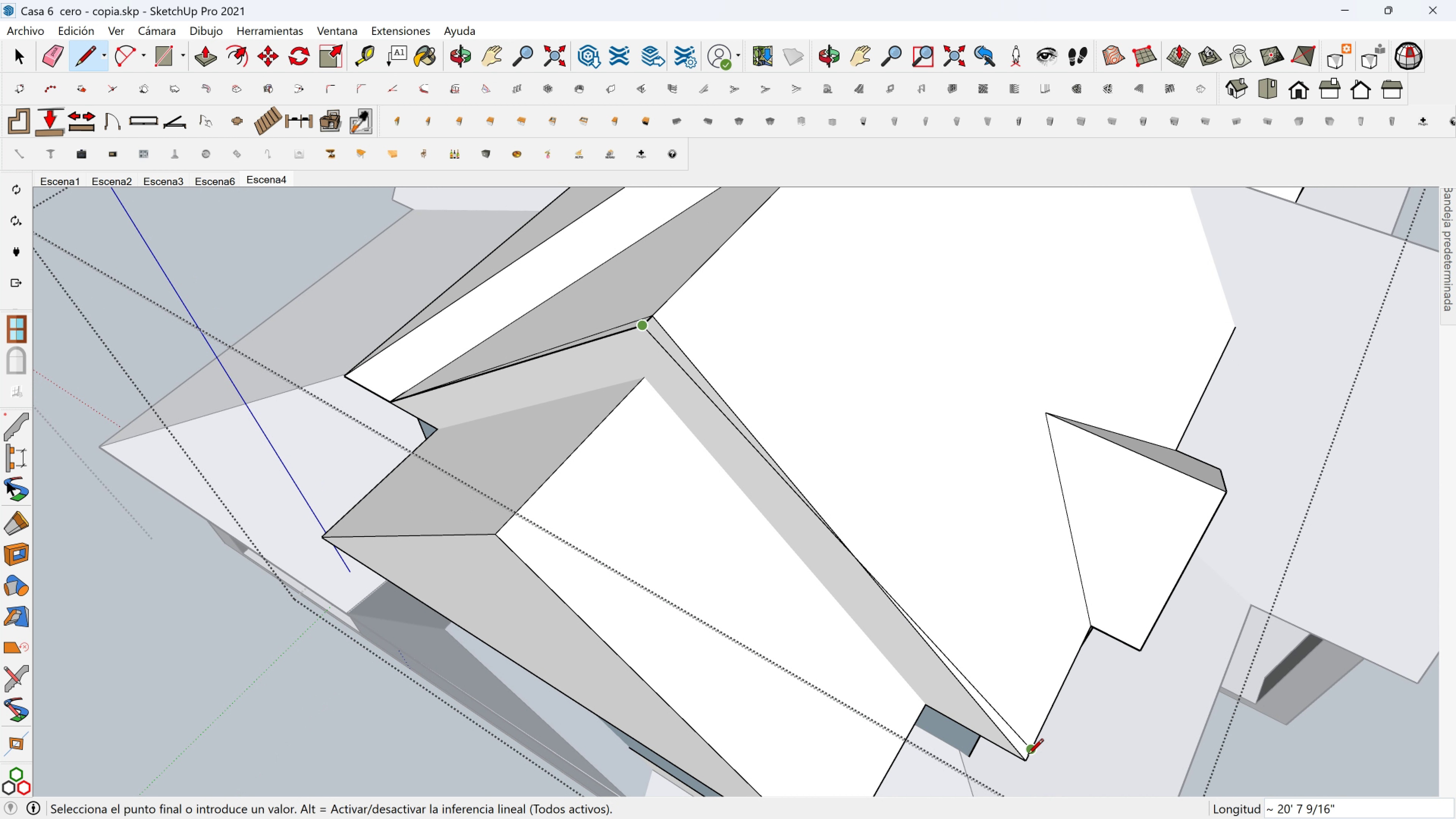 
left_click([1028, 761])
 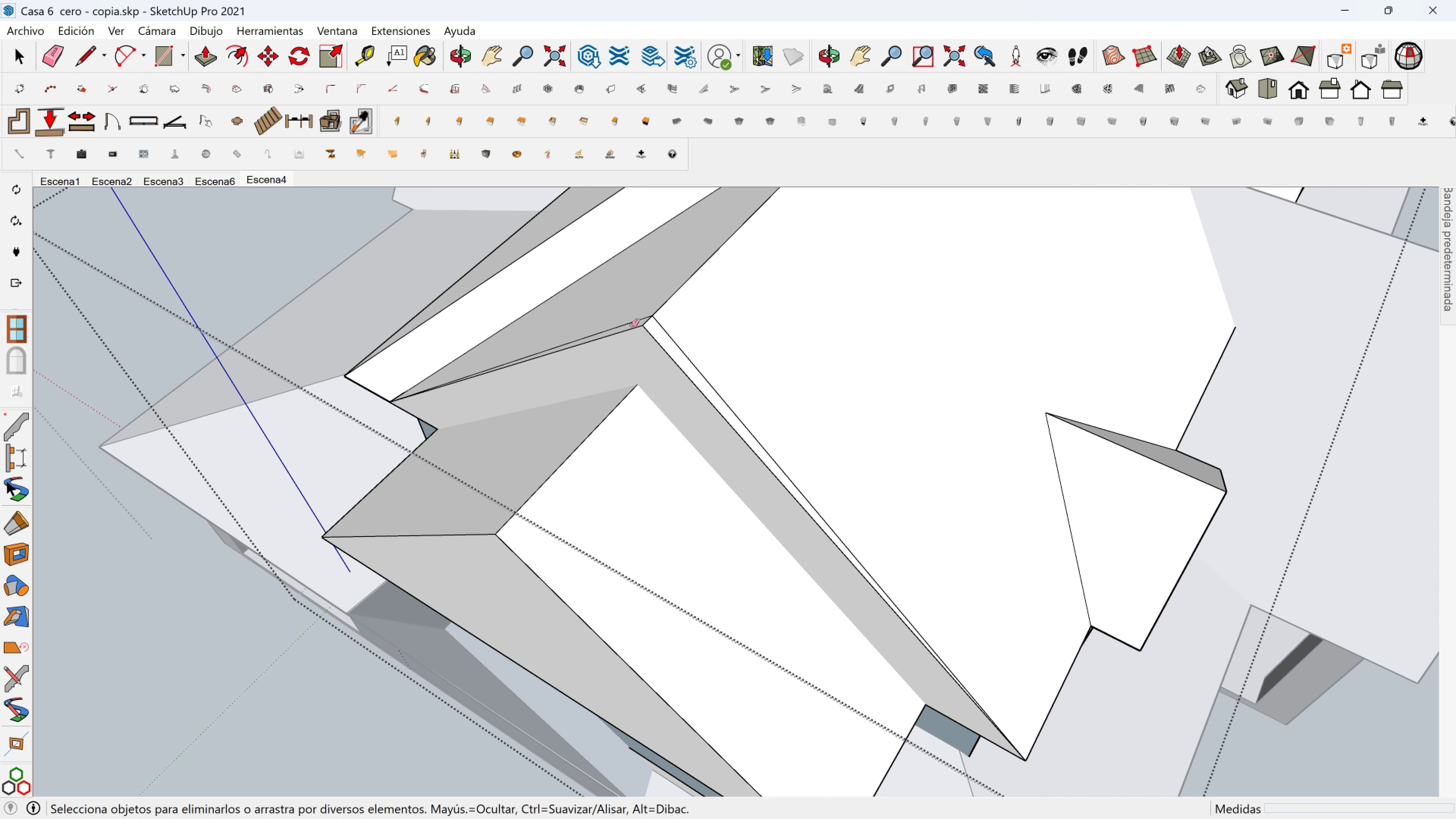 
left_click([634, 323])
 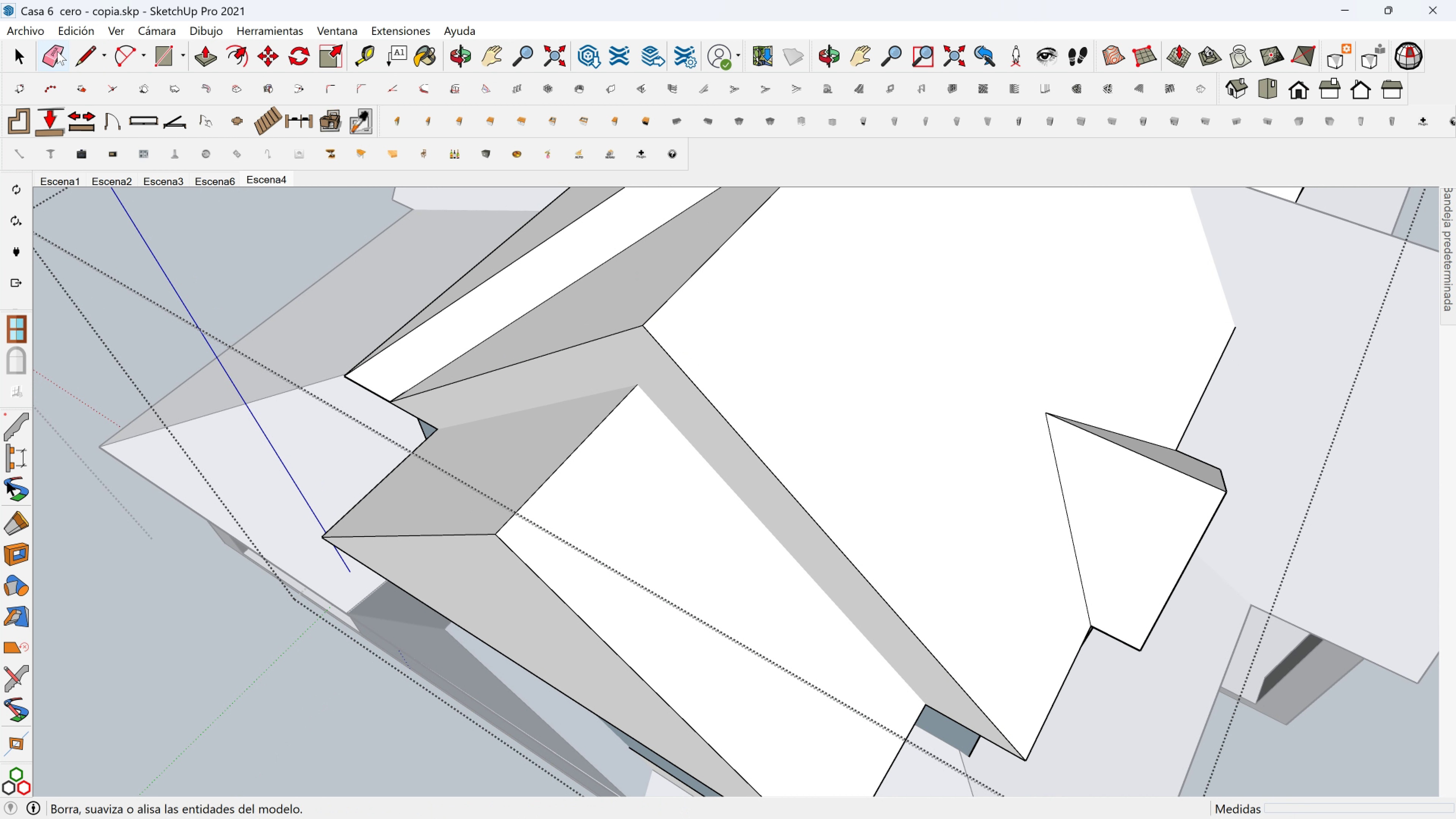 
left_click([86, 54])
 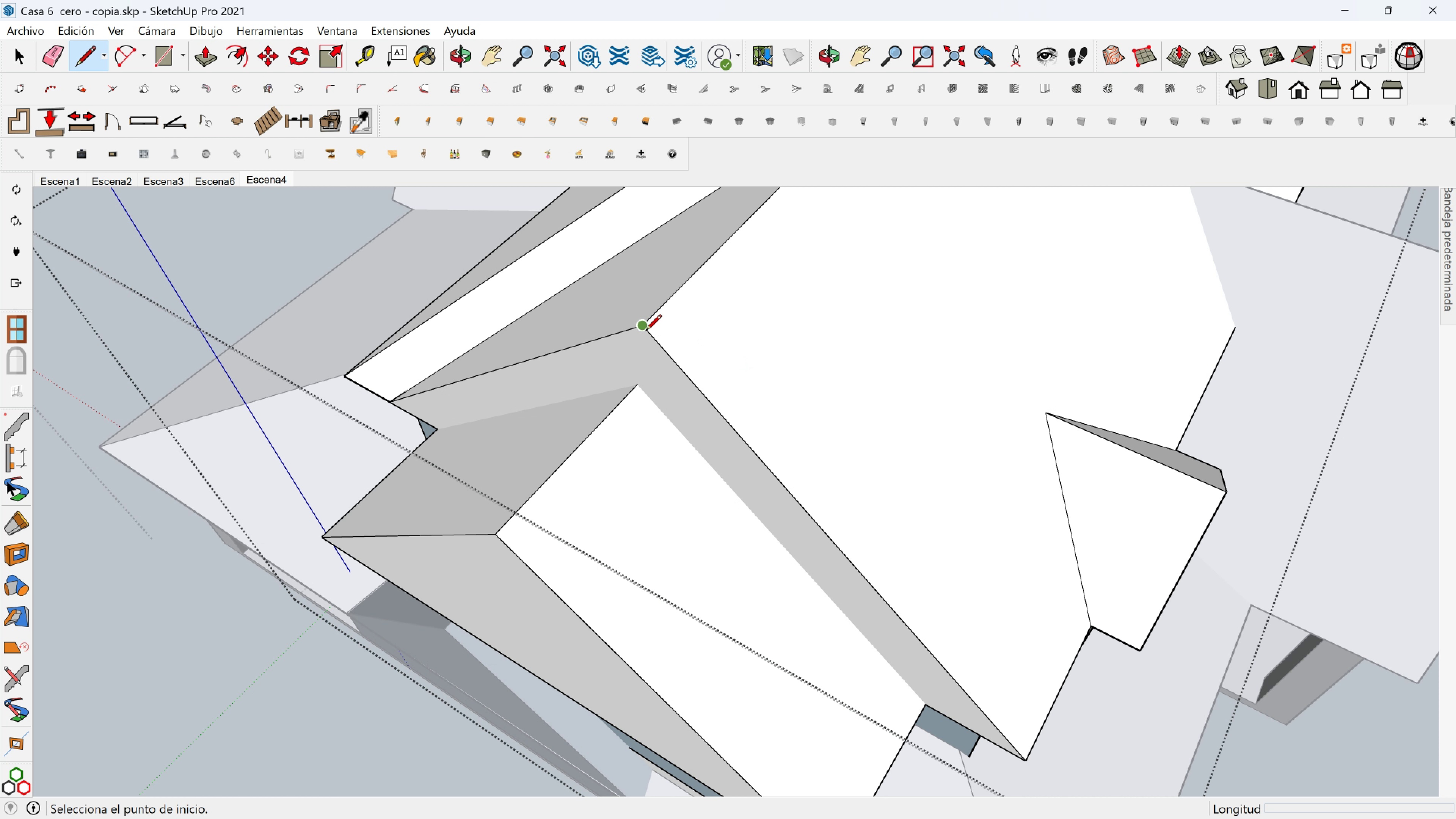 
left_click([646, 331])
 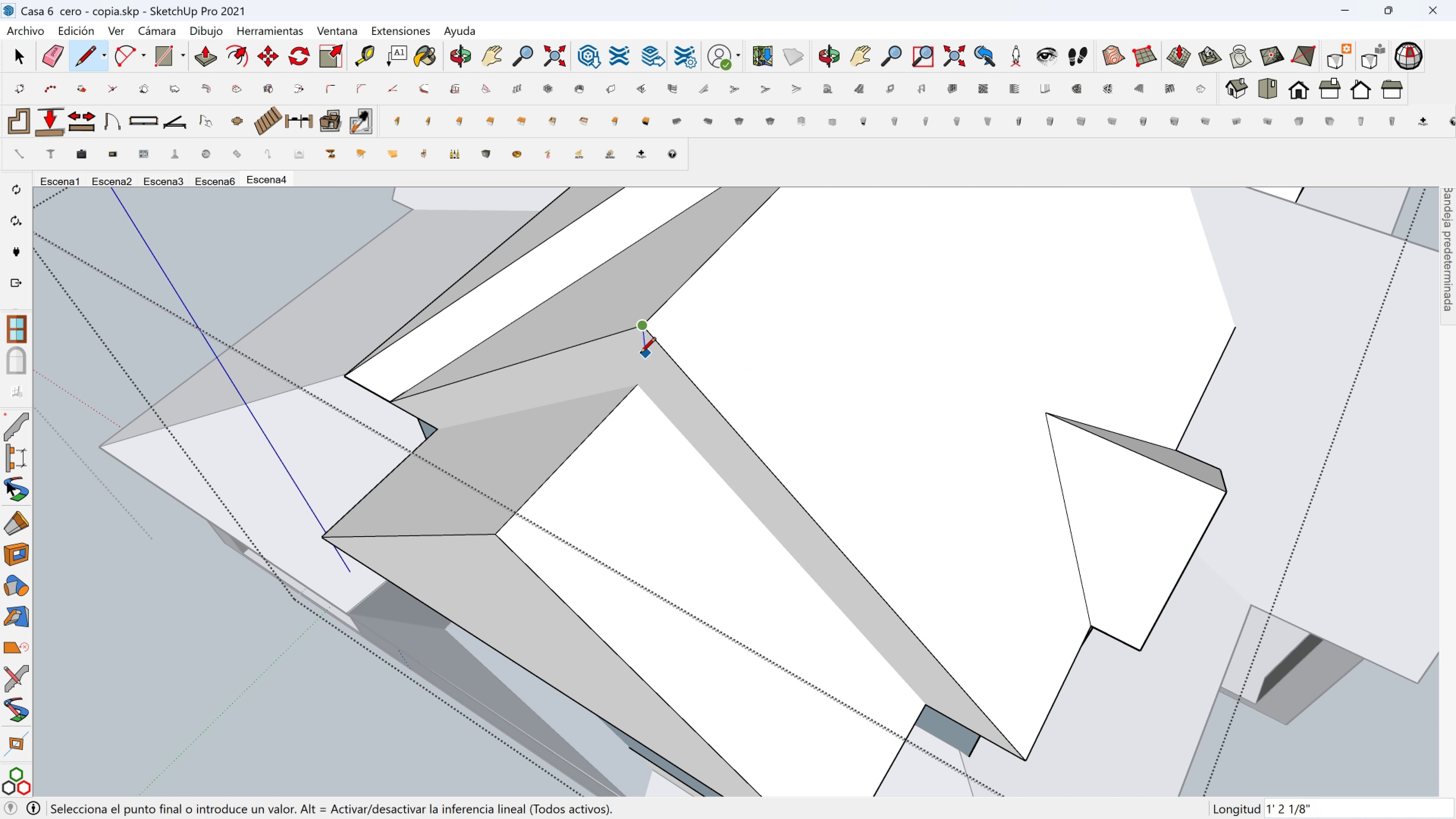 
hold_key(key=ShiftLeft, duration=1.5)
 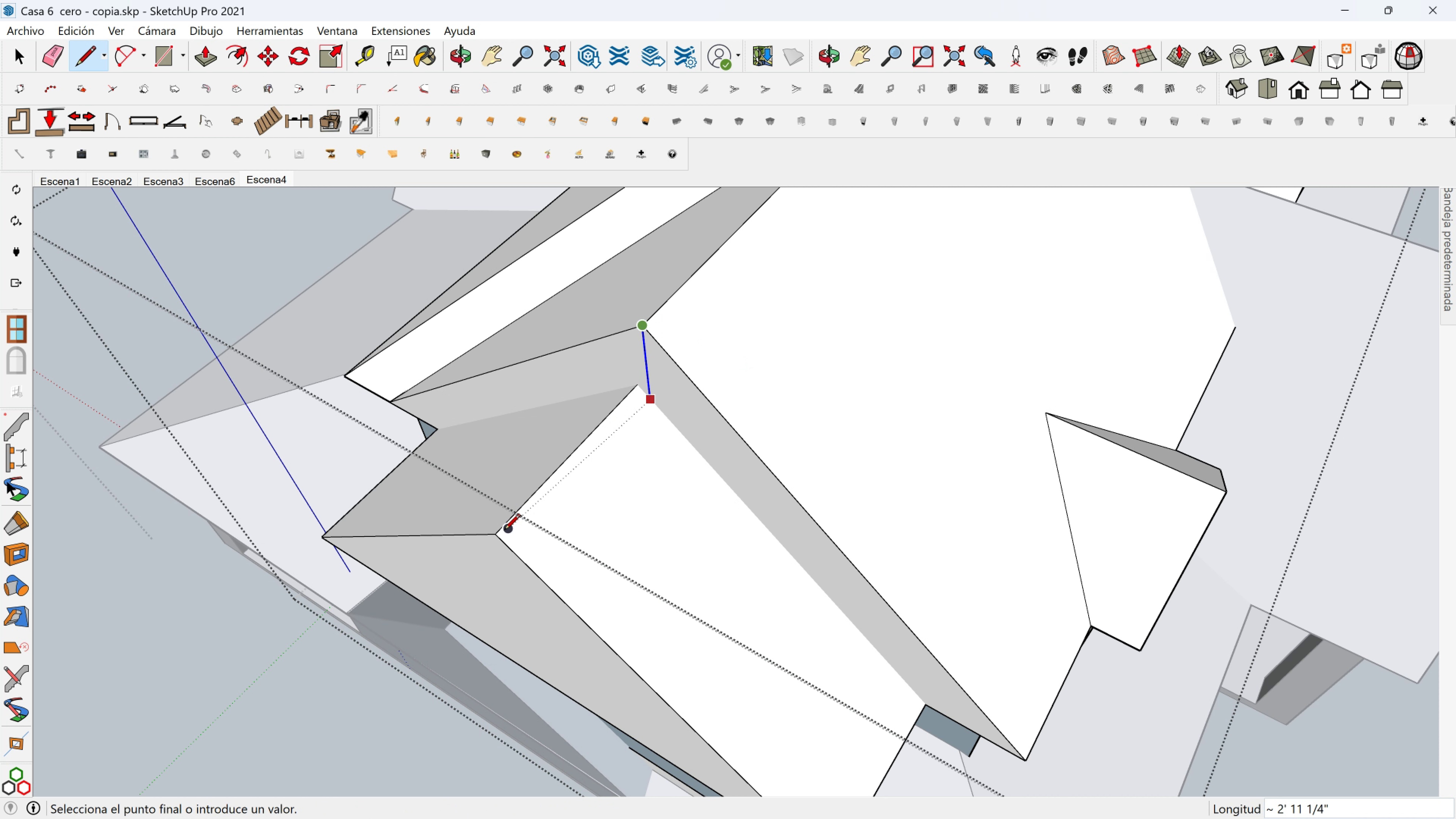 
hold_key(key=ShiftLeft, duration=1.2)
left_click([499, 534])
 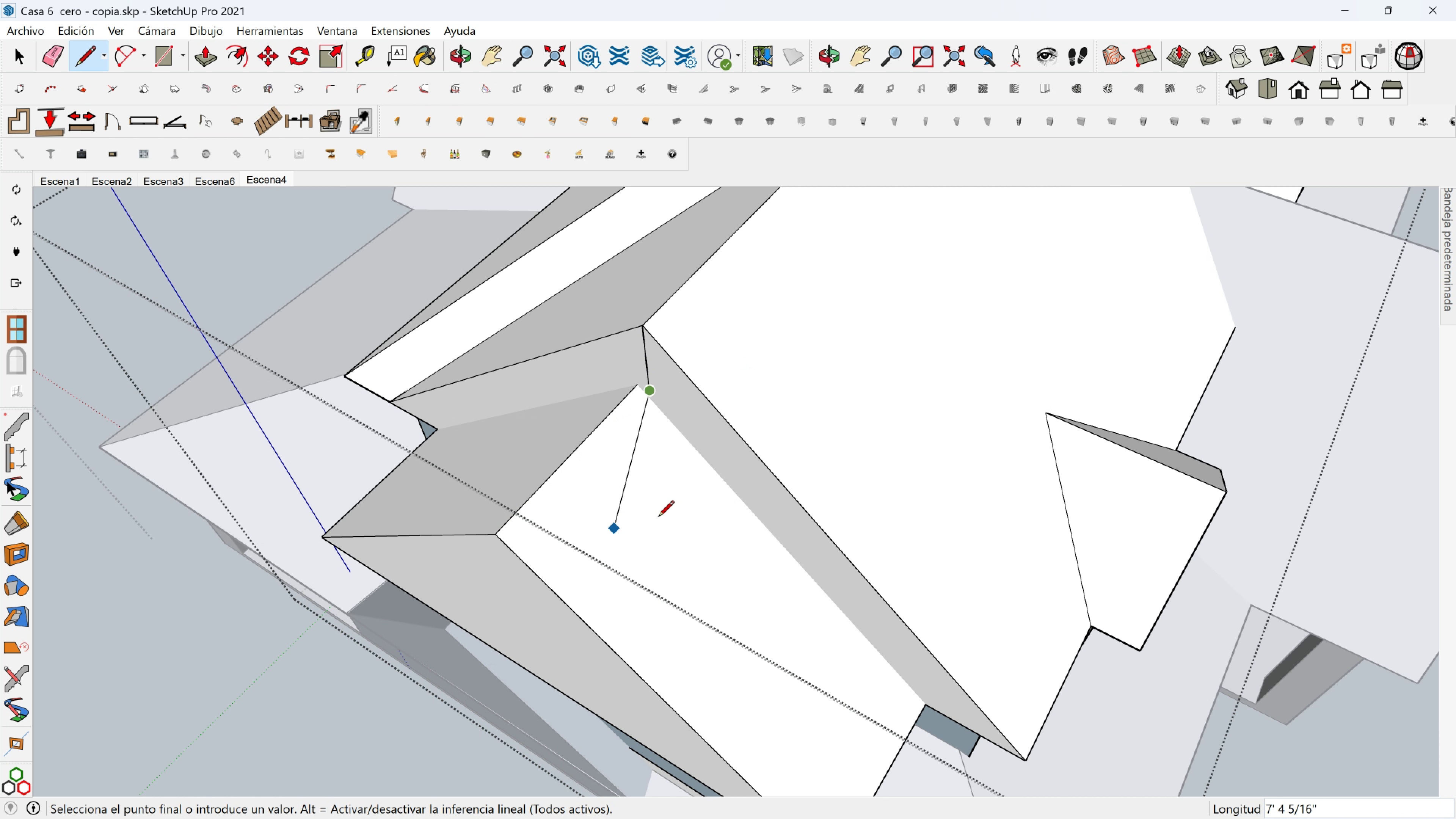 
hold_key(key=ShiftLeft, duration=0.31)
 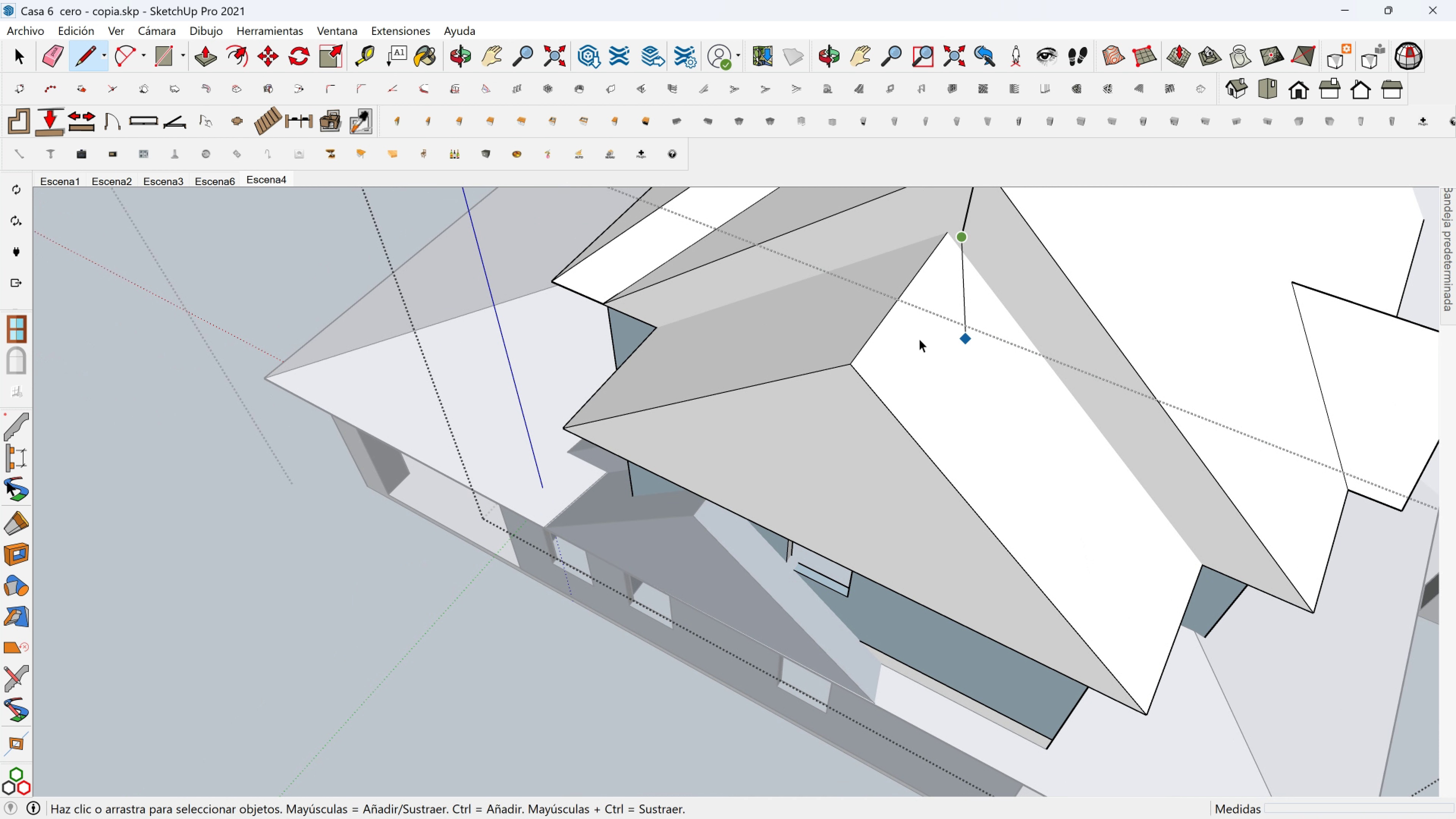 
key(Space)
 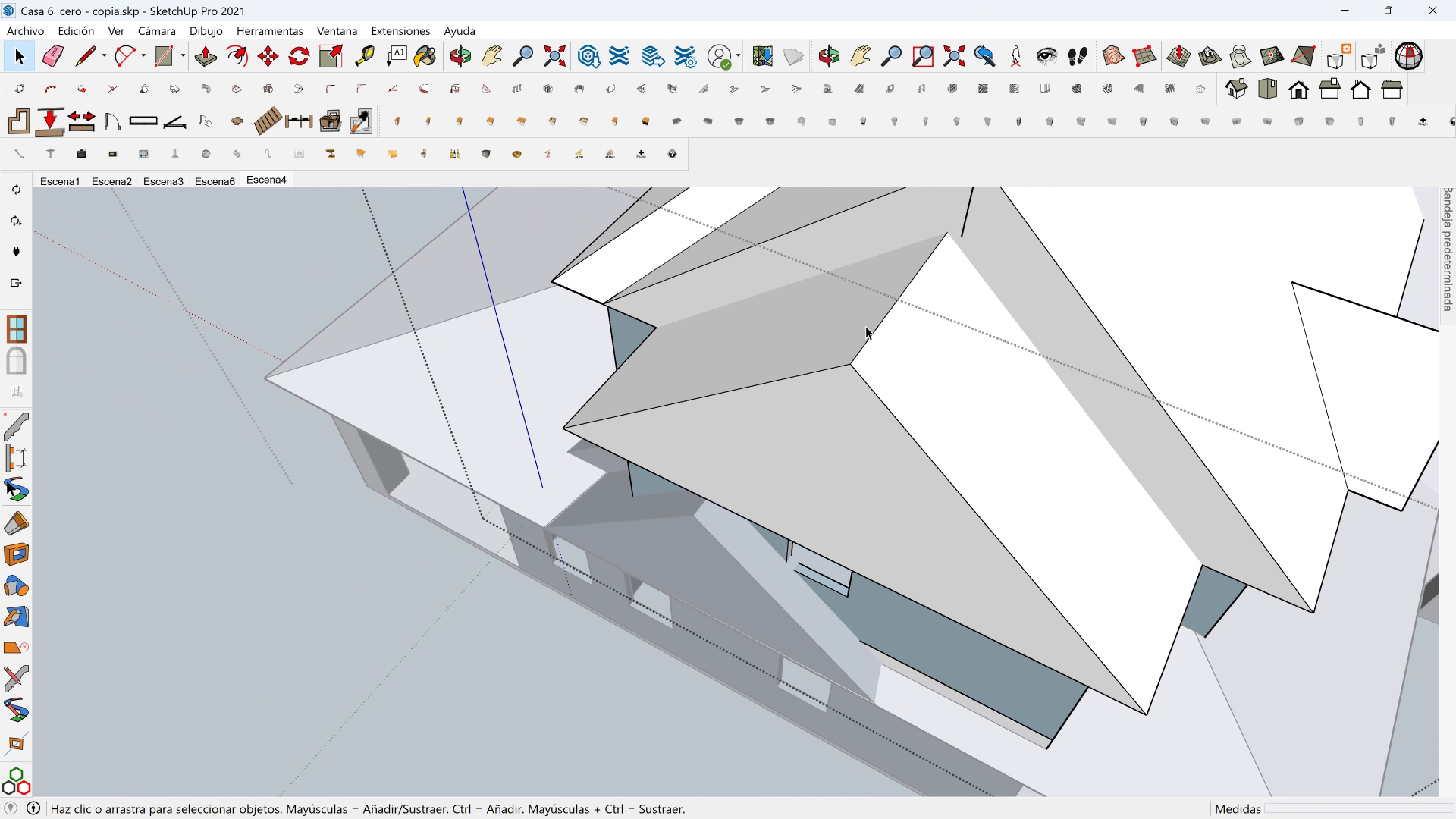 
left_click([866, 326])
 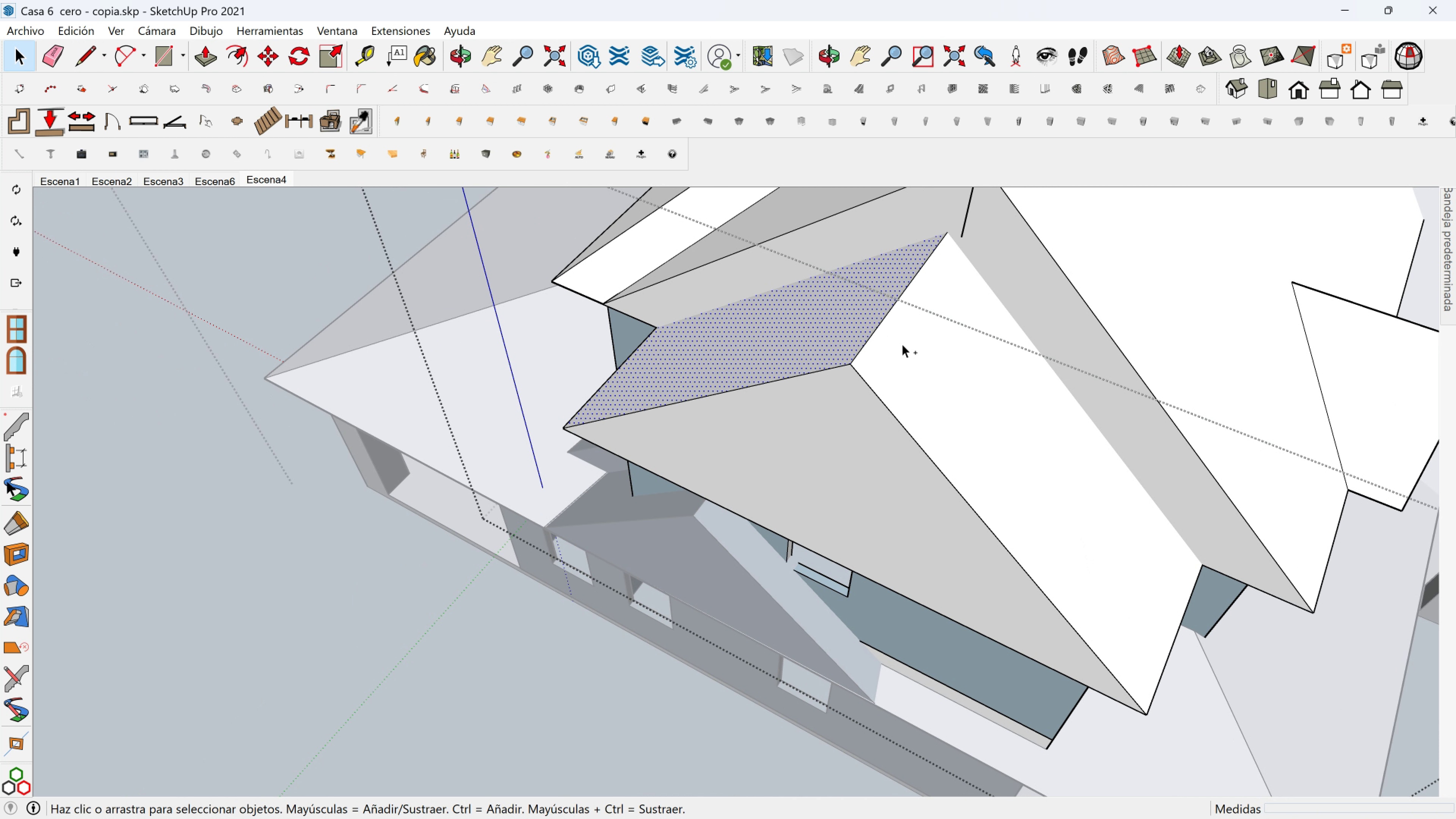 
hold_key(key=ControlLeft, duration=0.62)
double_click([906, 346])
 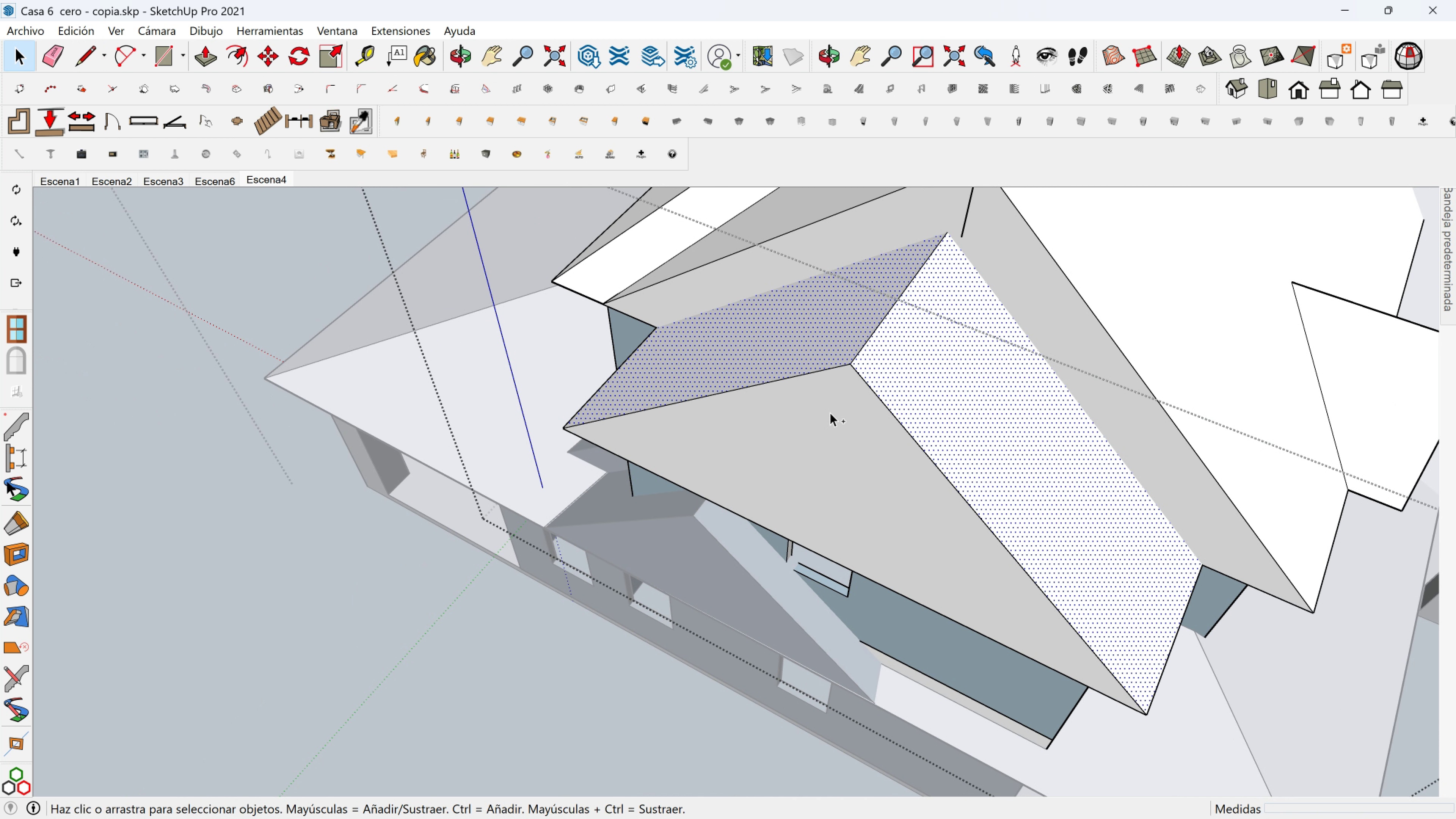 
triple_click([830, 413])
 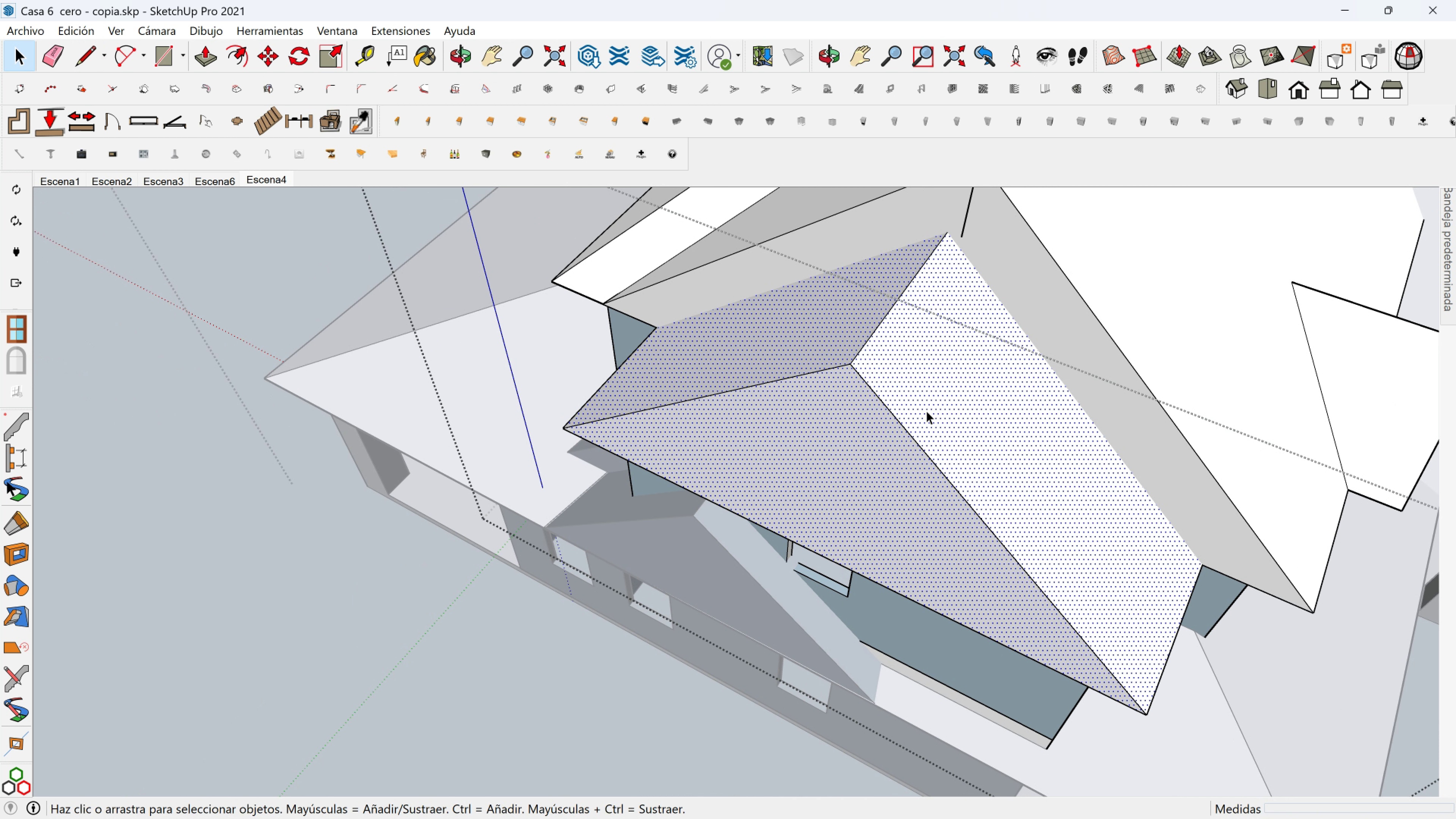 
key(M)
 